 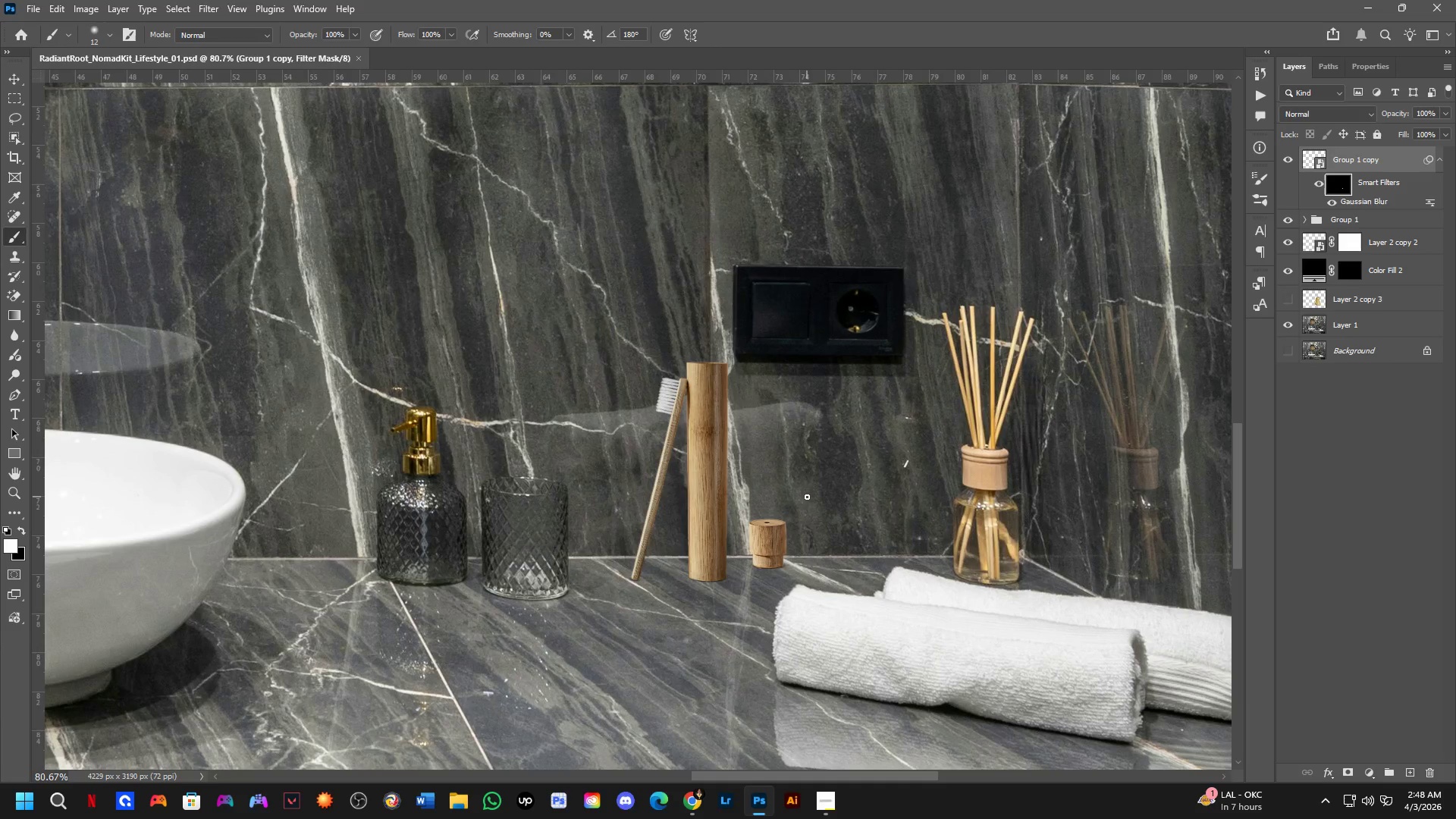 
hold_key(key=Space, duration=0.61)
 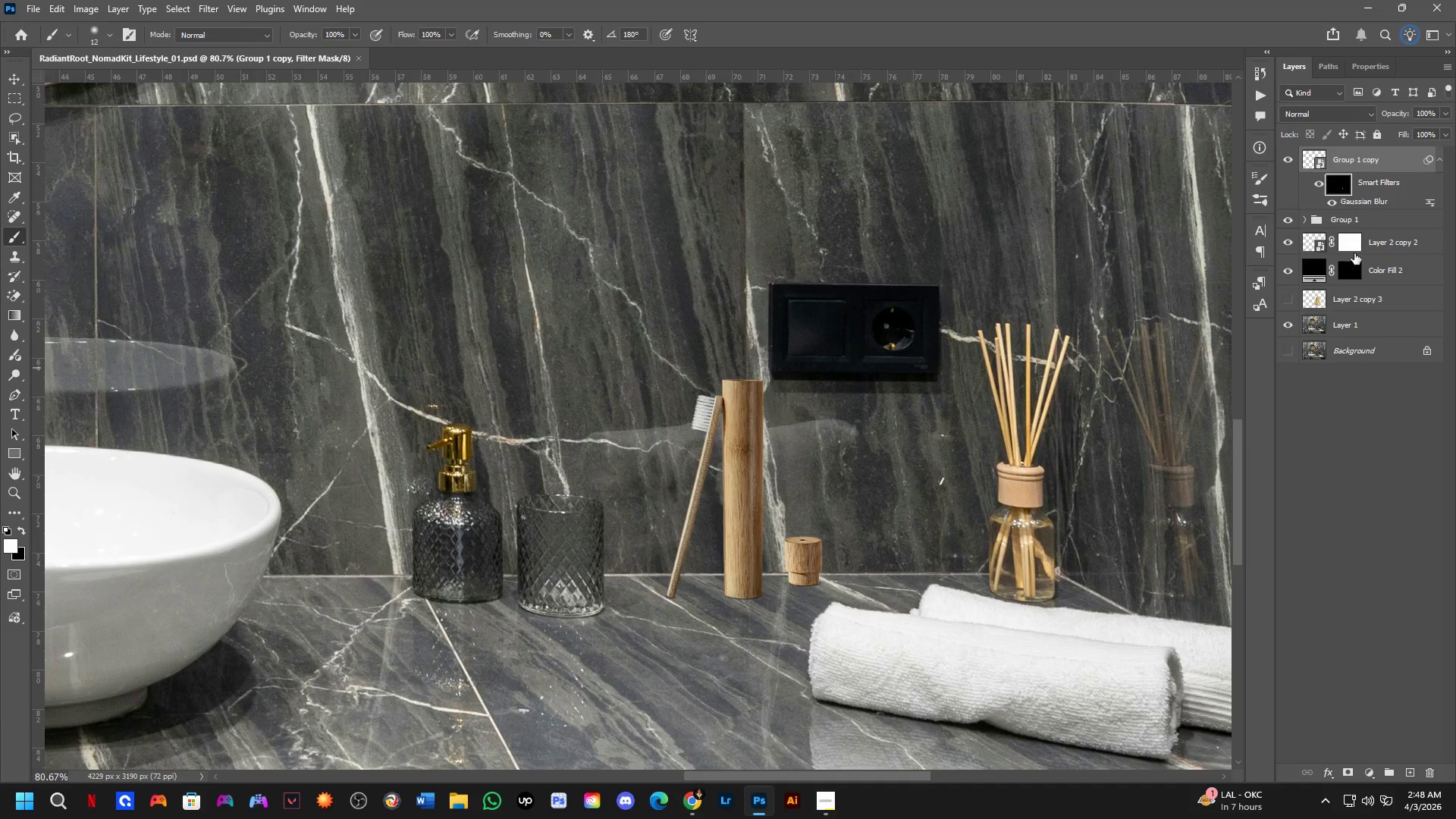 
left_click_drag(start_coordinate=[699, 469], to_coordinate=[735, 487])
 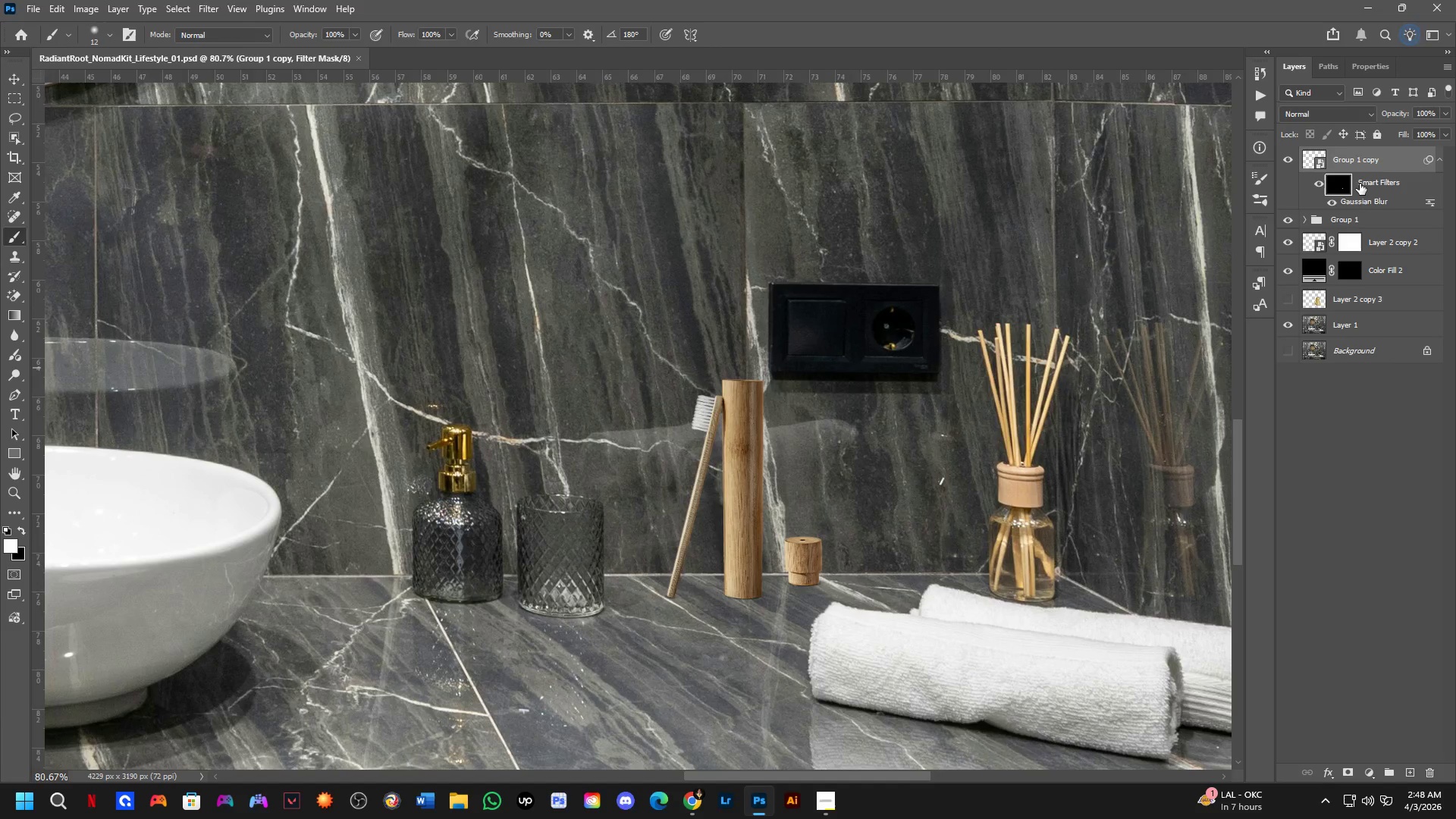 
left_click([1360, 218])
 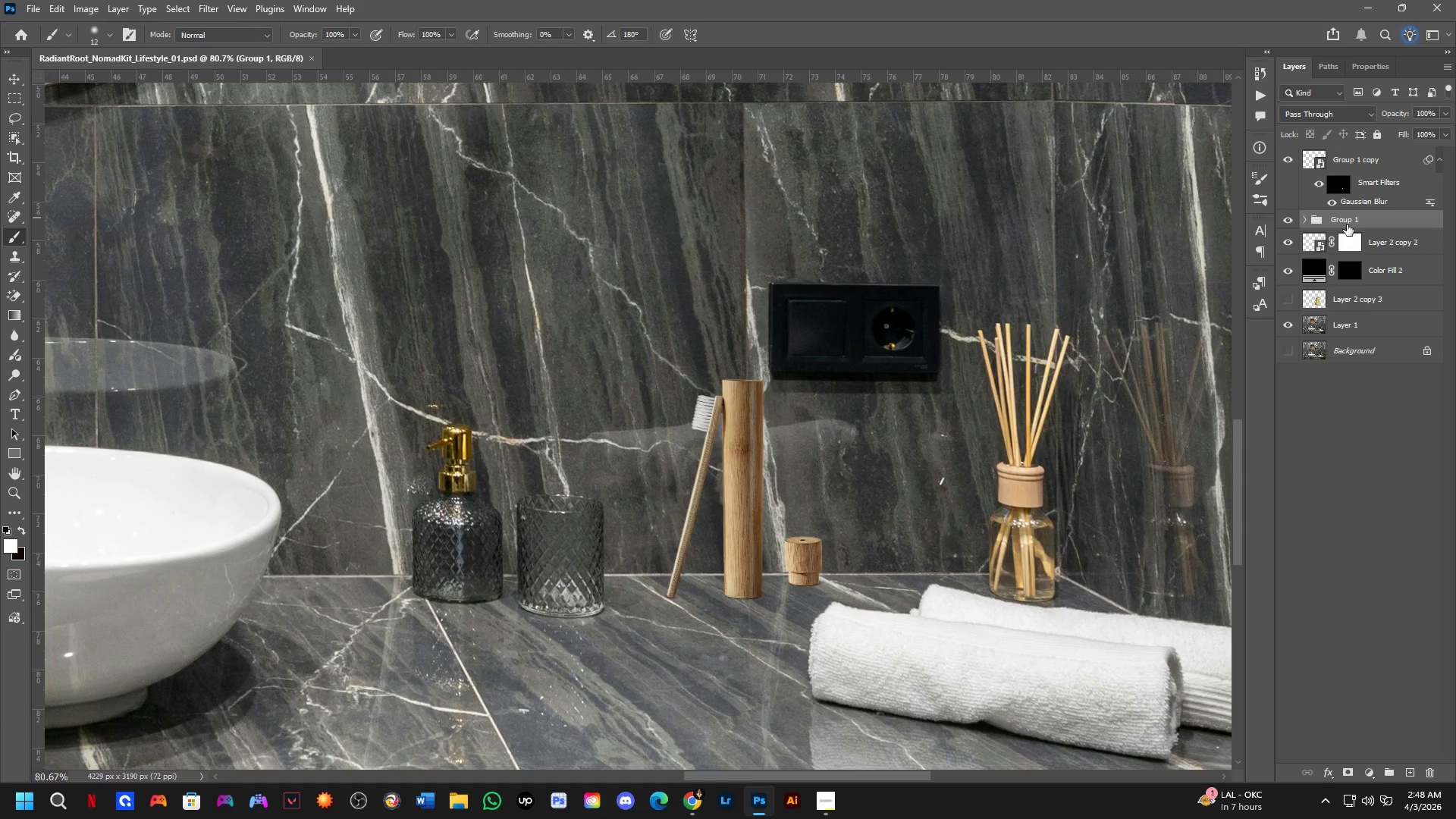 
key(Control+J)
 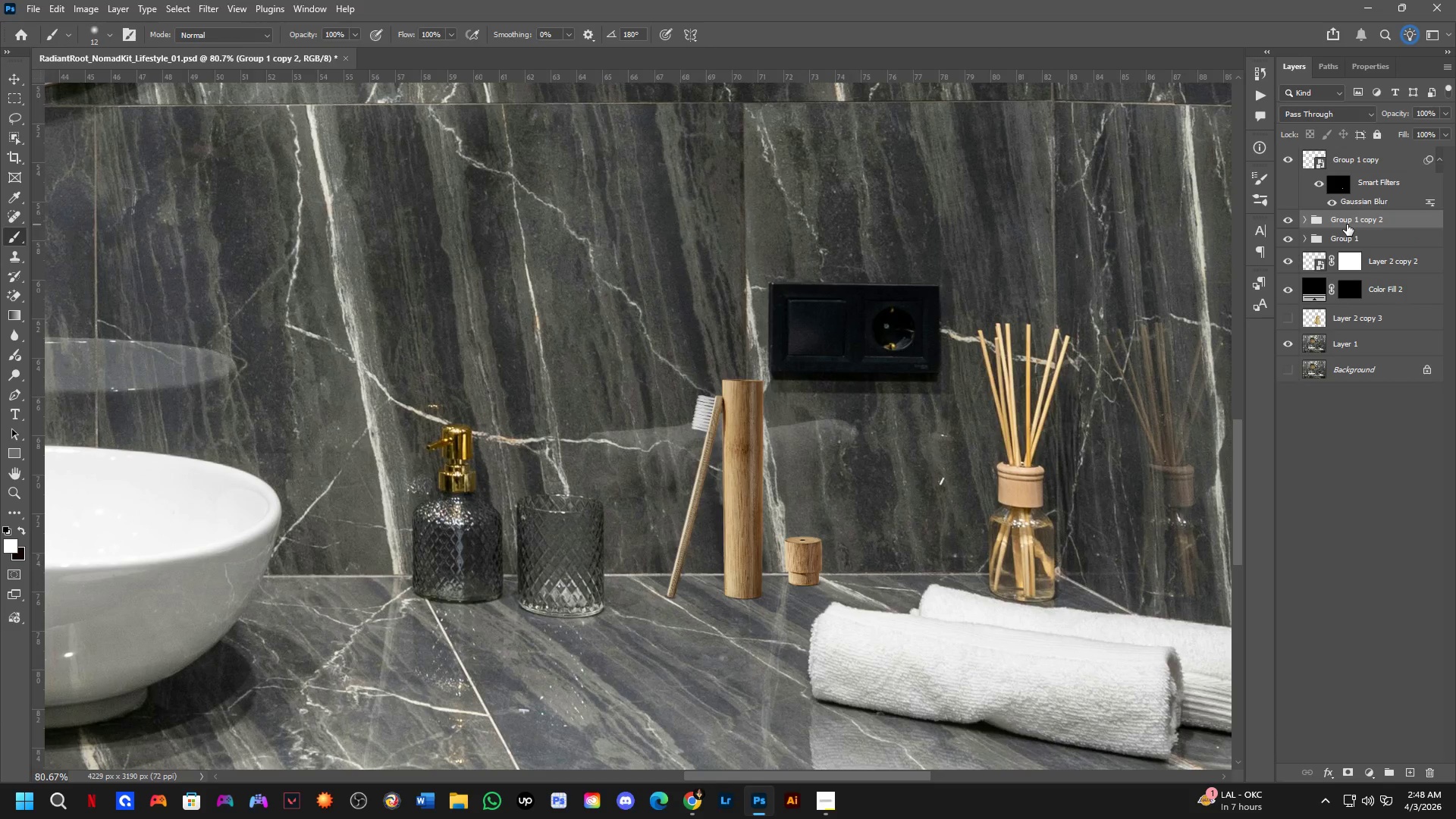 
key(Control+E)
 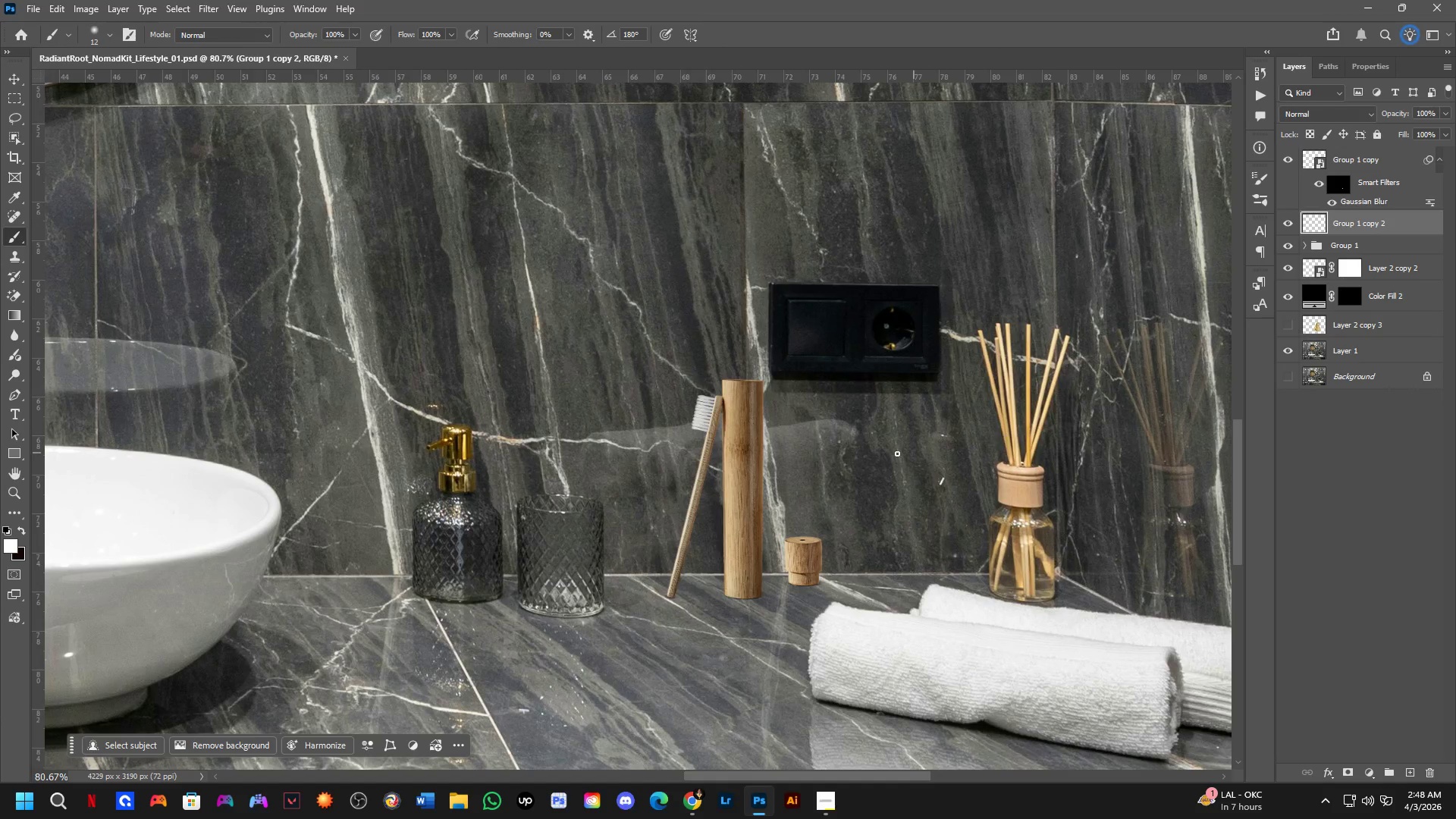 
hold_key(key=Space, duration=0.64)
 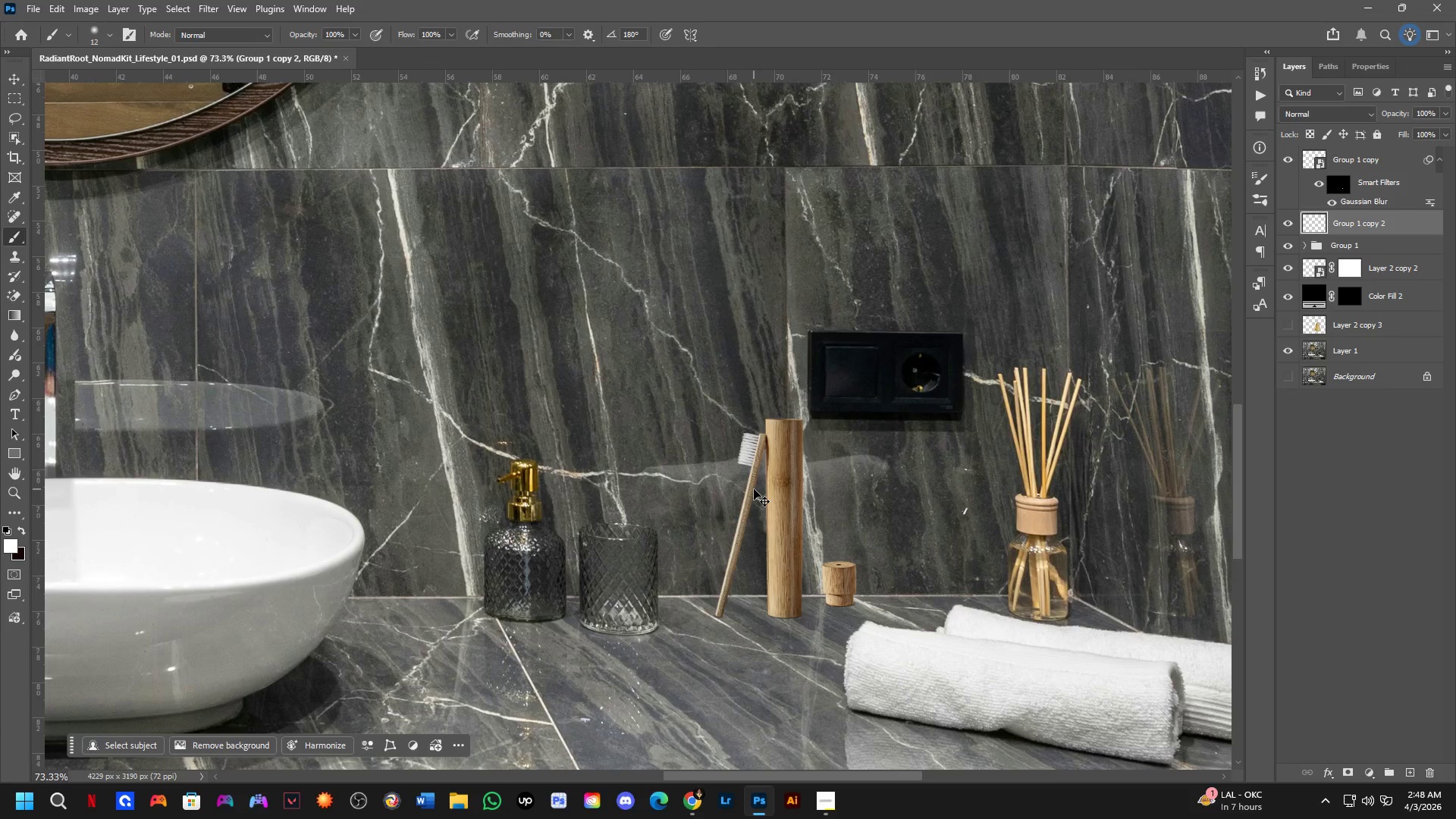 
left_click_drag(start_coordinate=[718, 458], to_coordinate=[754, 489])
 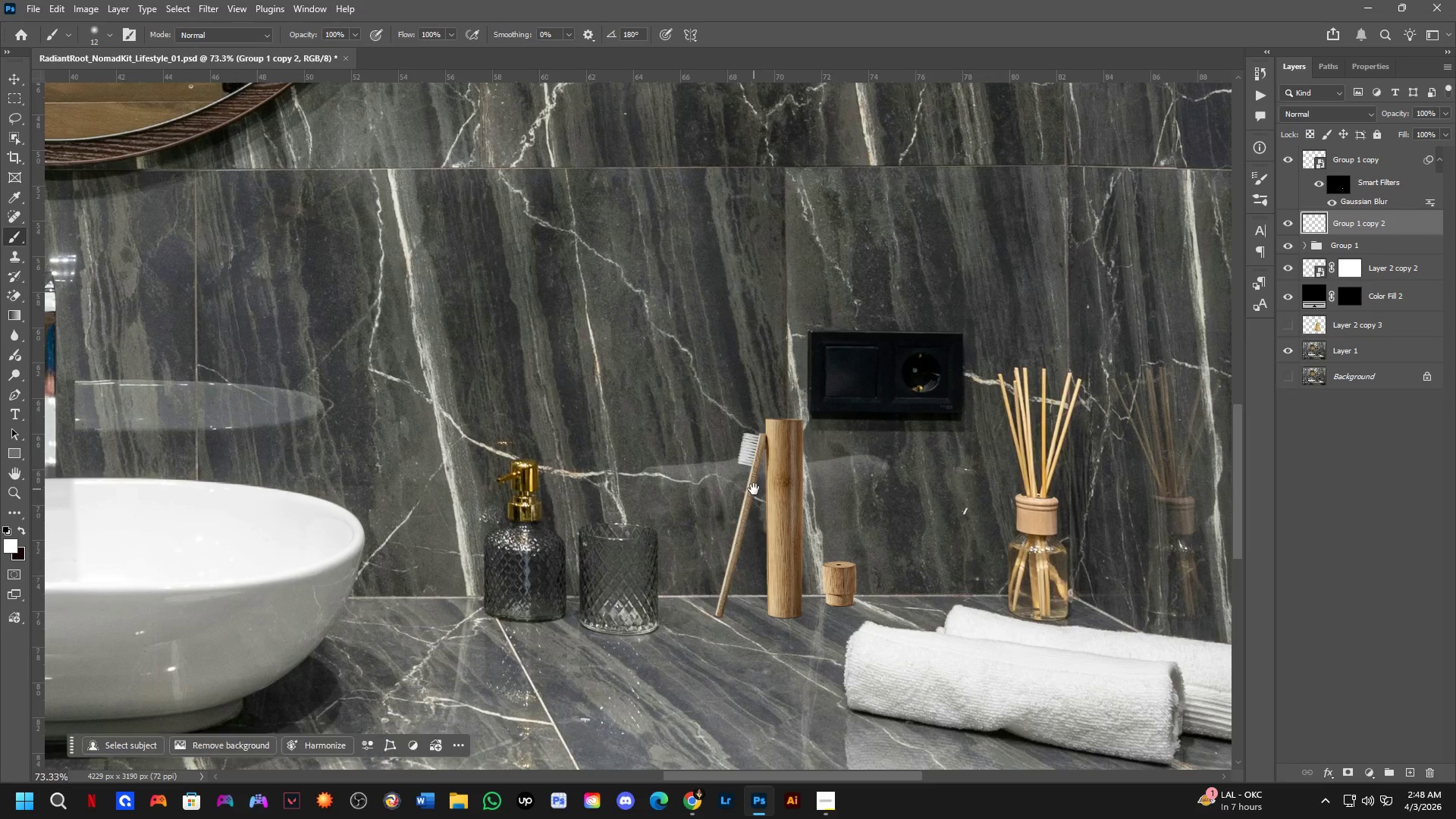 
scroll: coordinate [808, 464], scroll_direction: down, amount: 1.0
 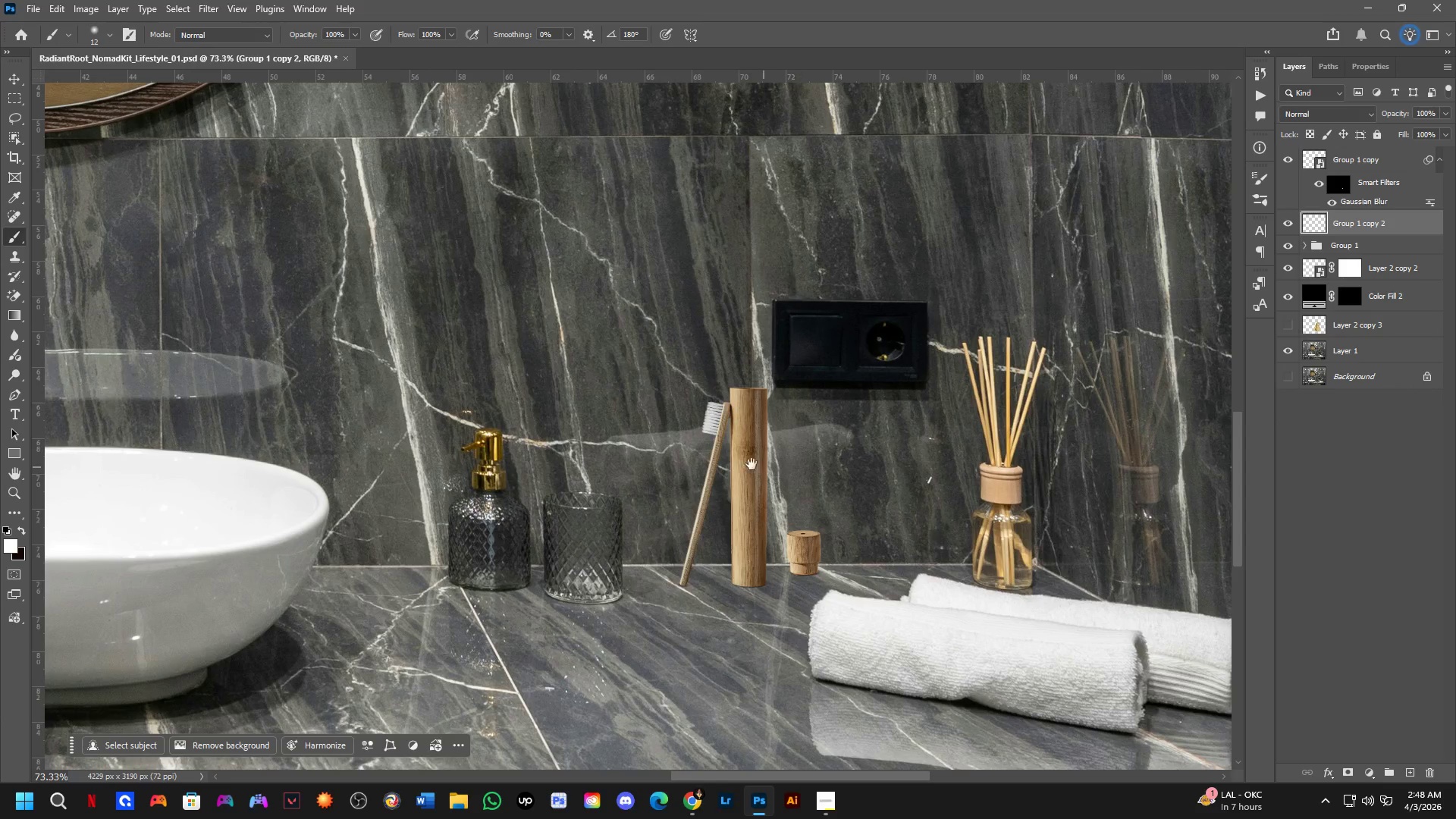 
hold_key(key=Space, duration=12.62)
 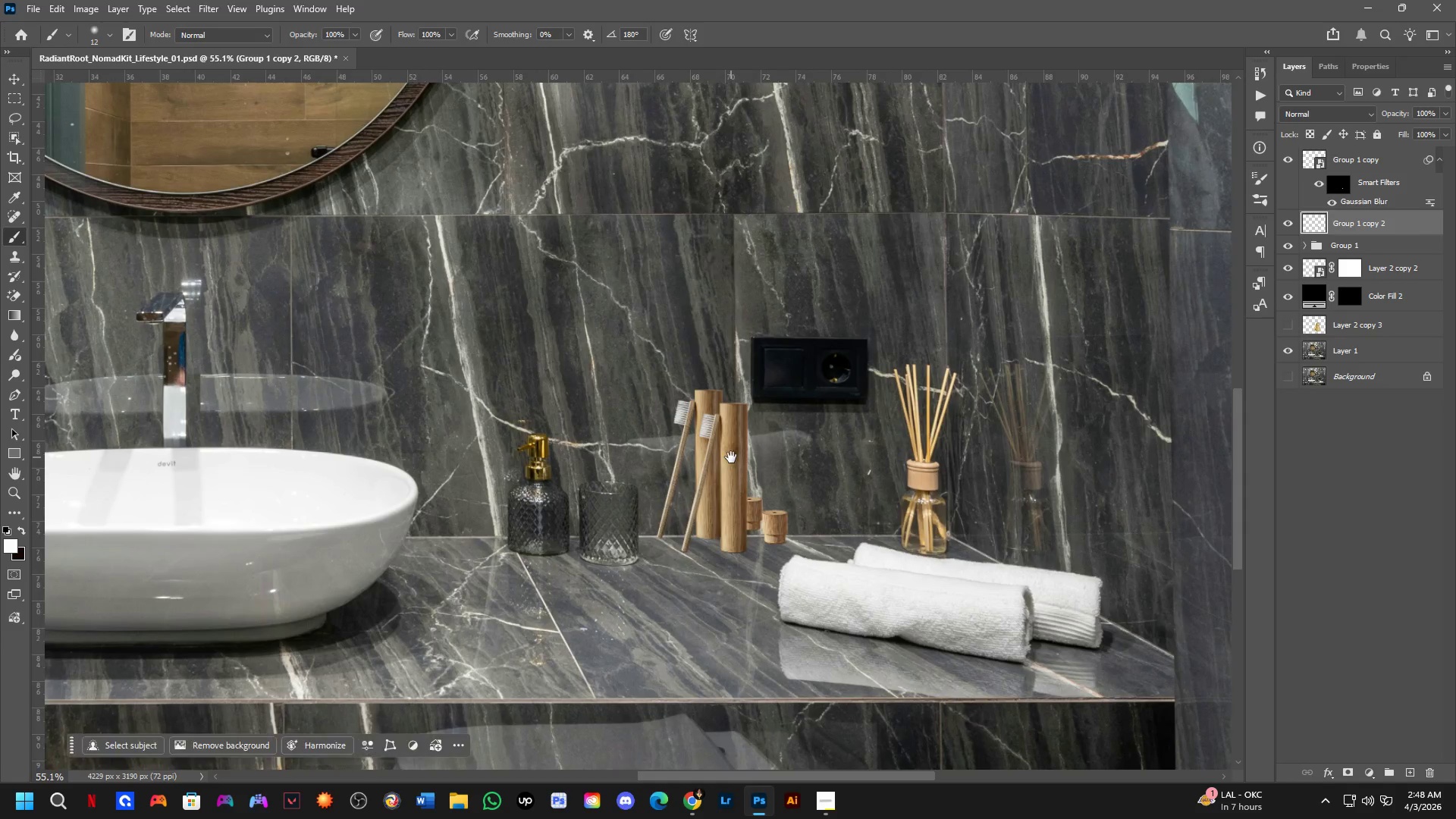 
key(Control+T)
 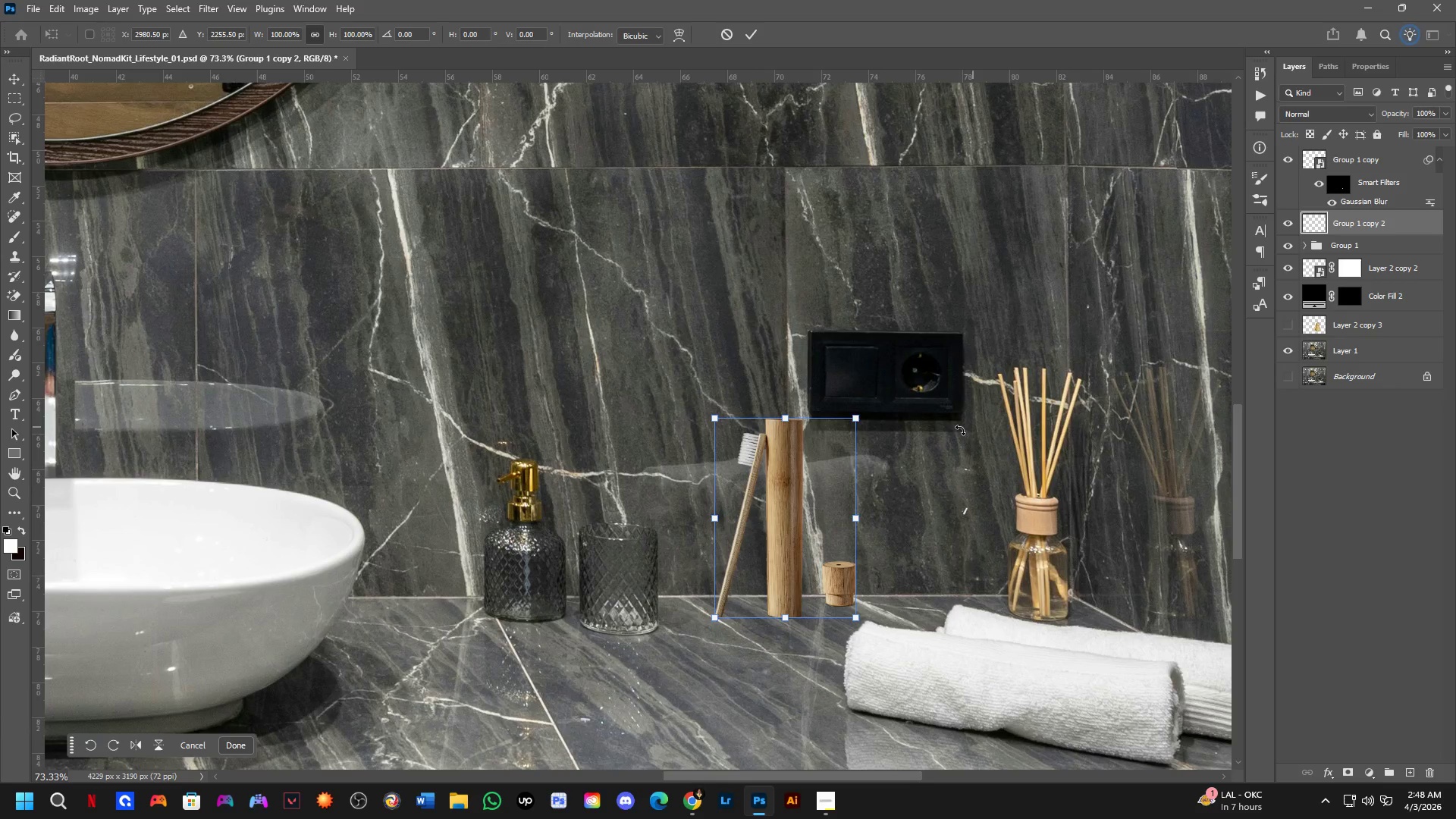 
left_click_drag(start_coordinate=[786, 499], to_coordinate=[753, 480])
 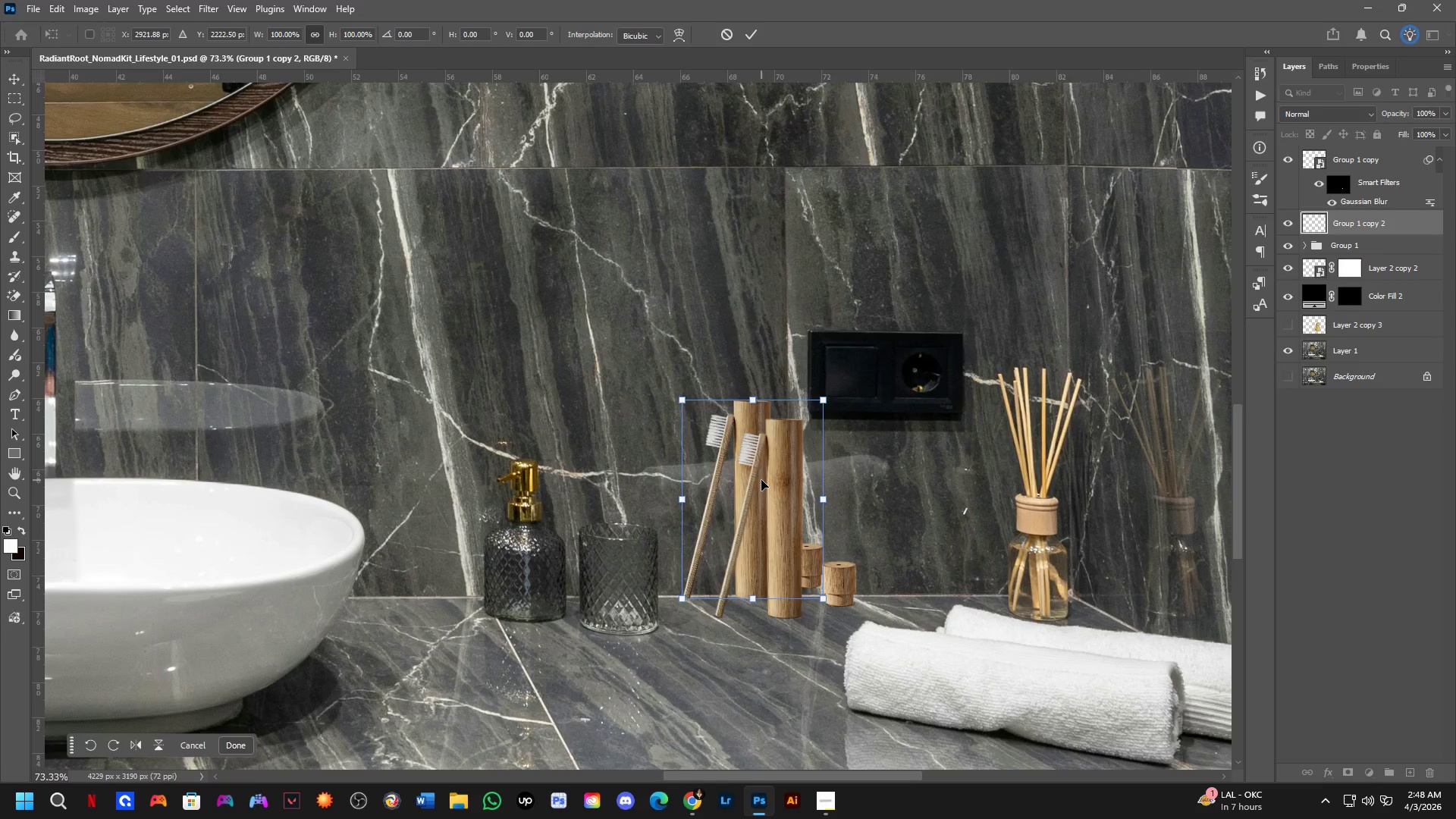 
scroll: coordinate [761, 480], scroll_direction: down, amount: 1.0
 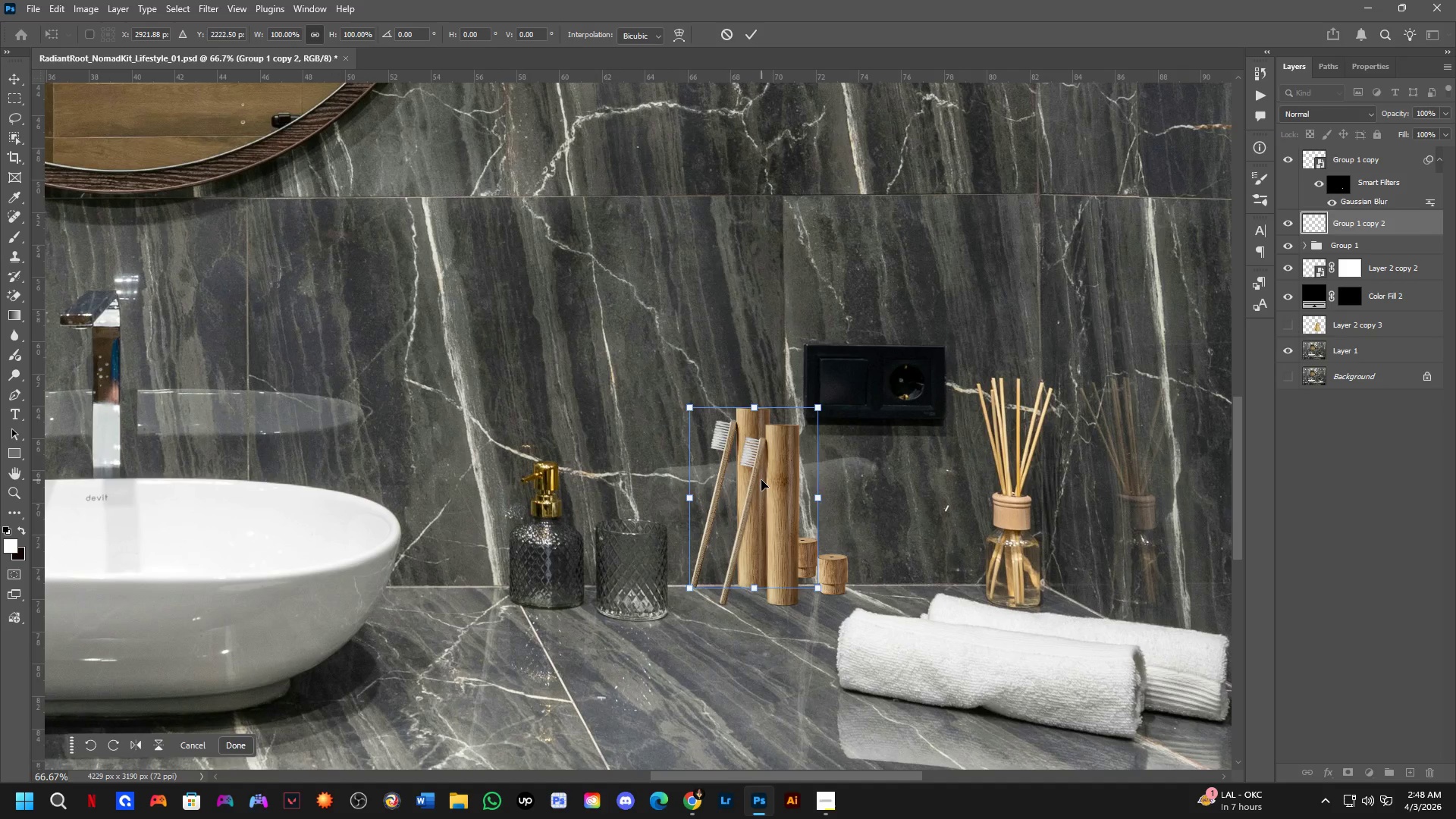 
key(NumpadEnter)
 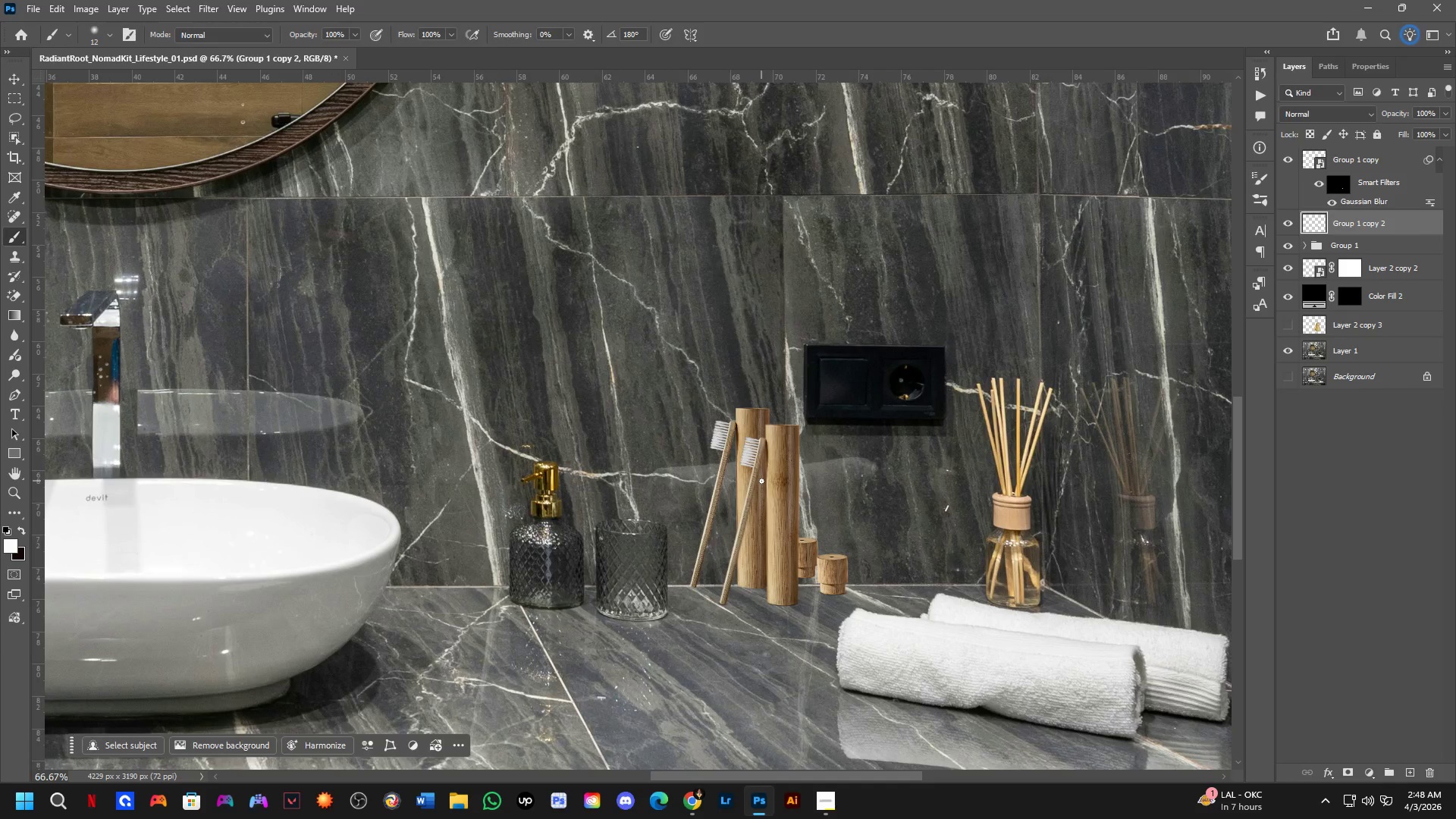 
hold_key(key=Space, duration=0.61)
 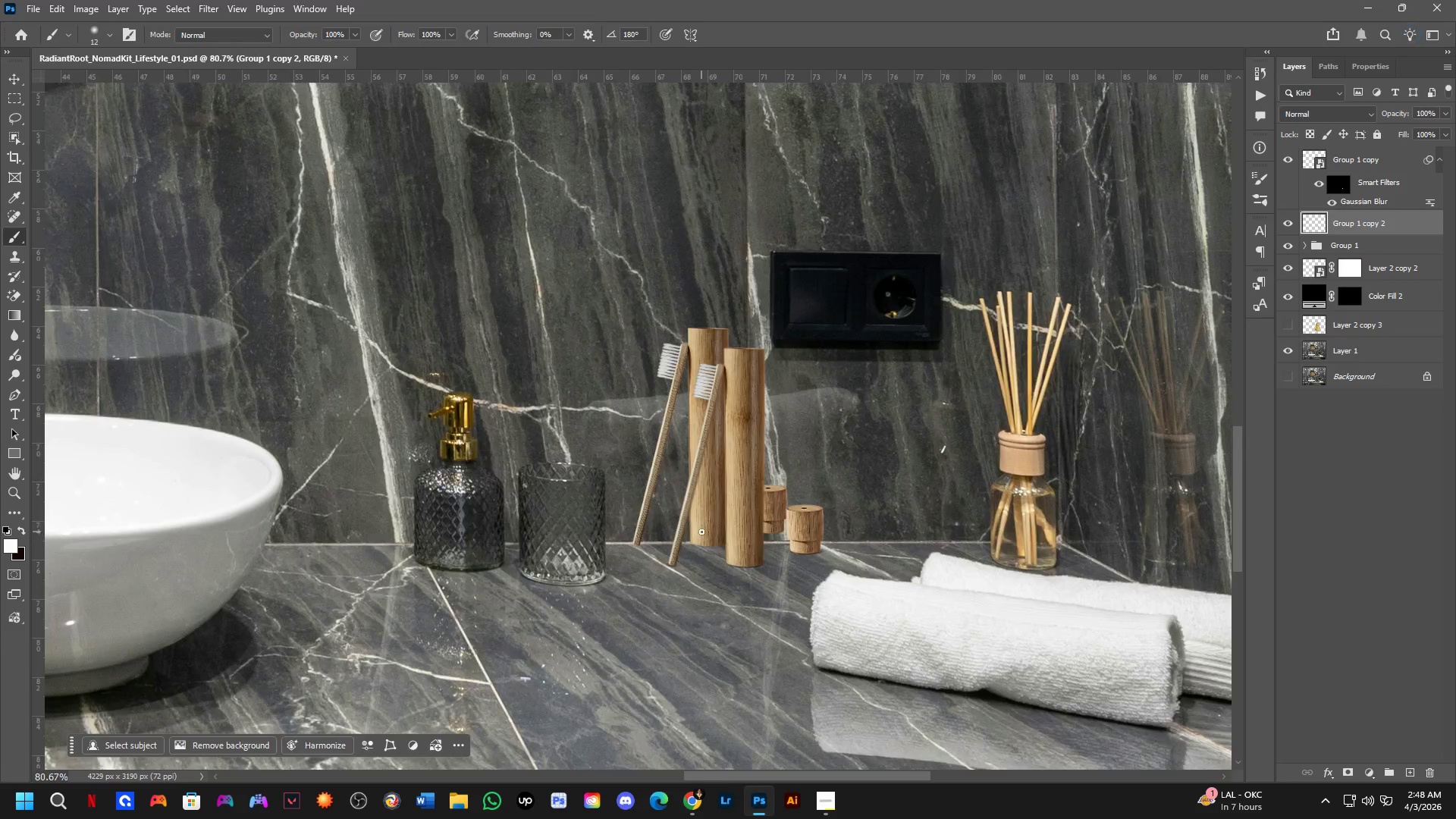 
left_click_drag(start_coordinate=[777, 488], to_coordinate=[731, 457])
 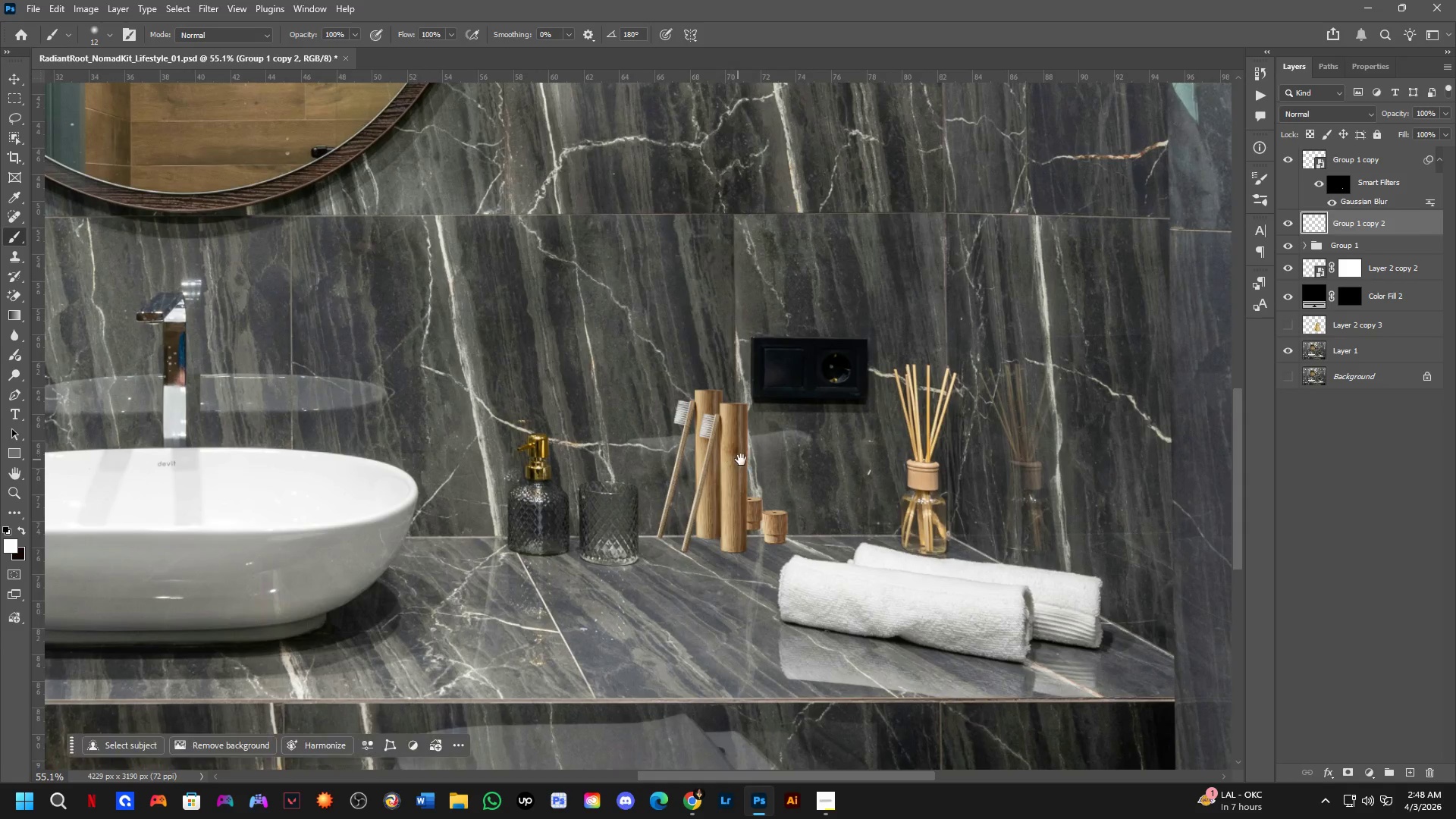 
scroll: coordinate [761, 481], scroll_direction: down, amount: 2.0
 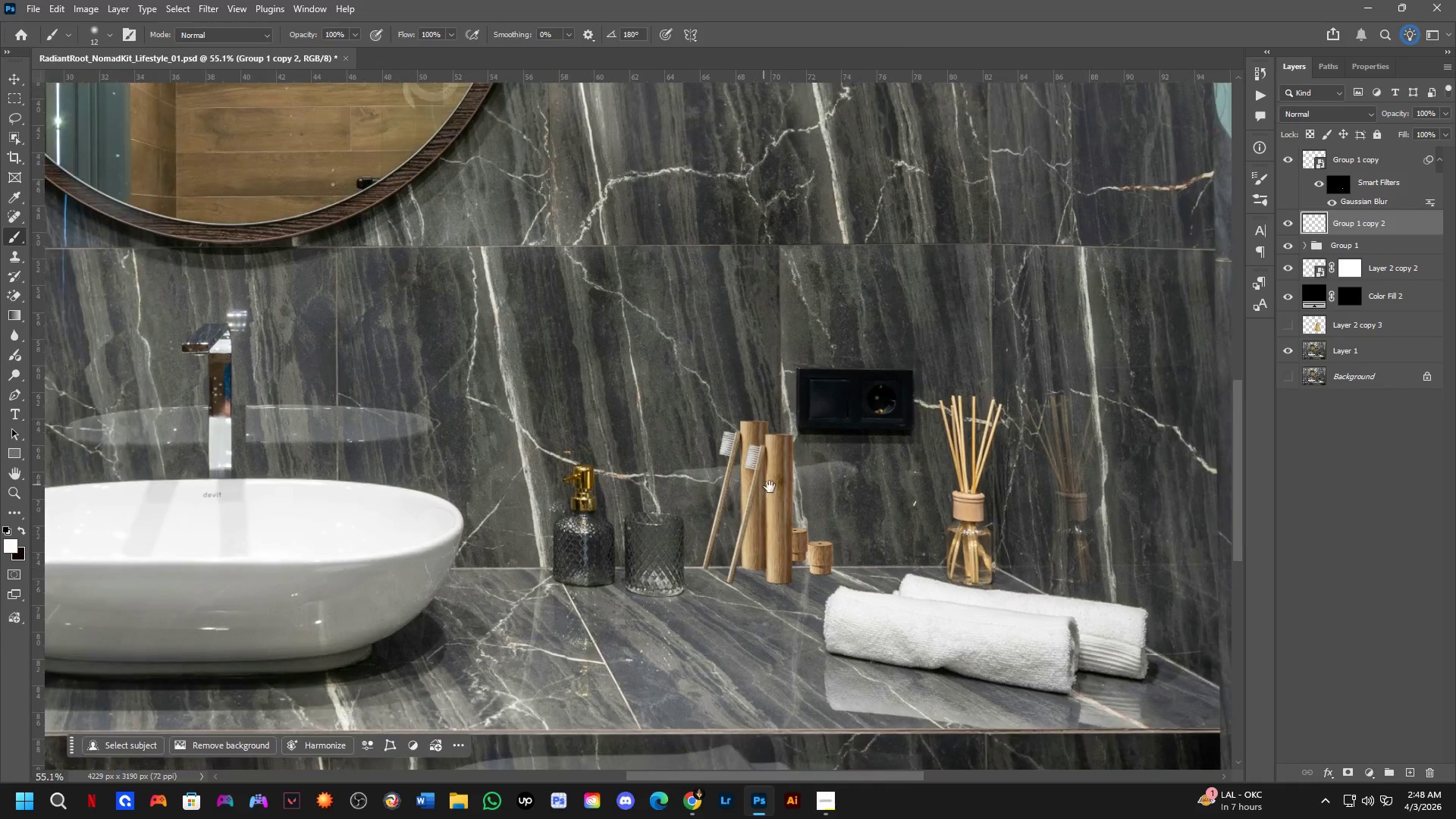 
hold_key(key=ControlLeft, duration=3.44)
 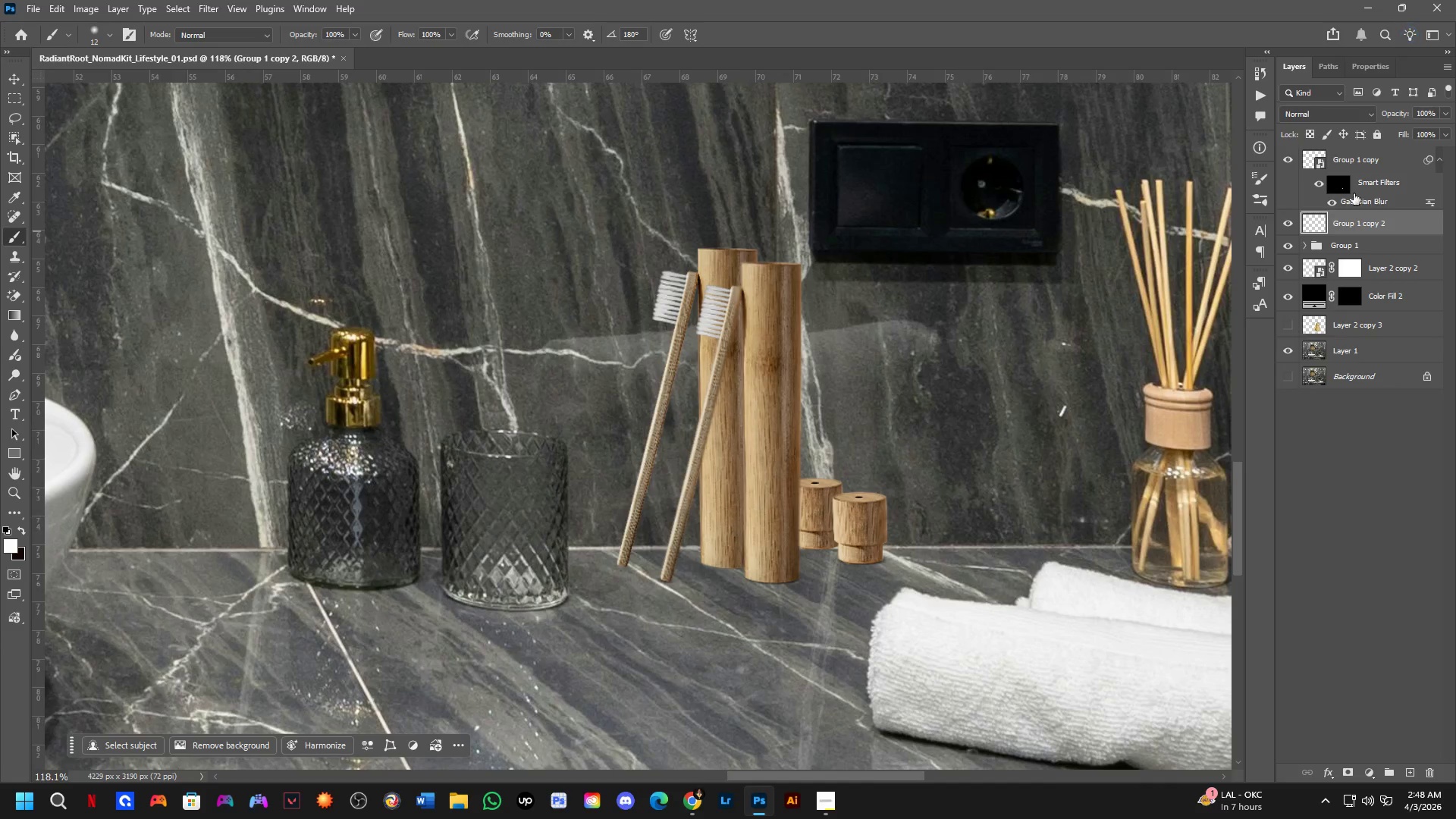 
scroll: coordinate [706, 535], scroll_direction: up, amount: 10.0
 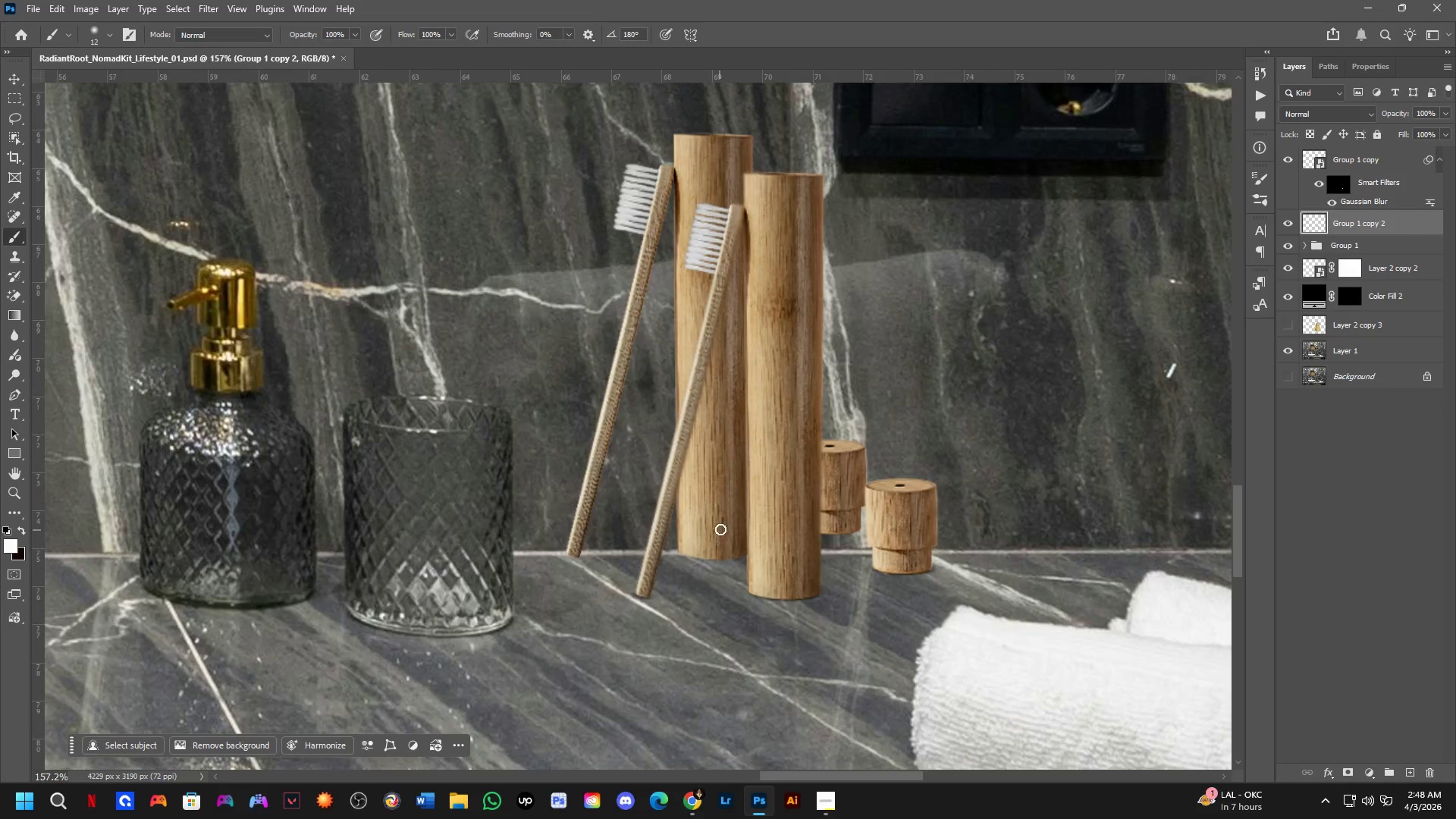 
left_click_drag(start_coordinate=[724, 519], to_coordinate=[736, 538])
 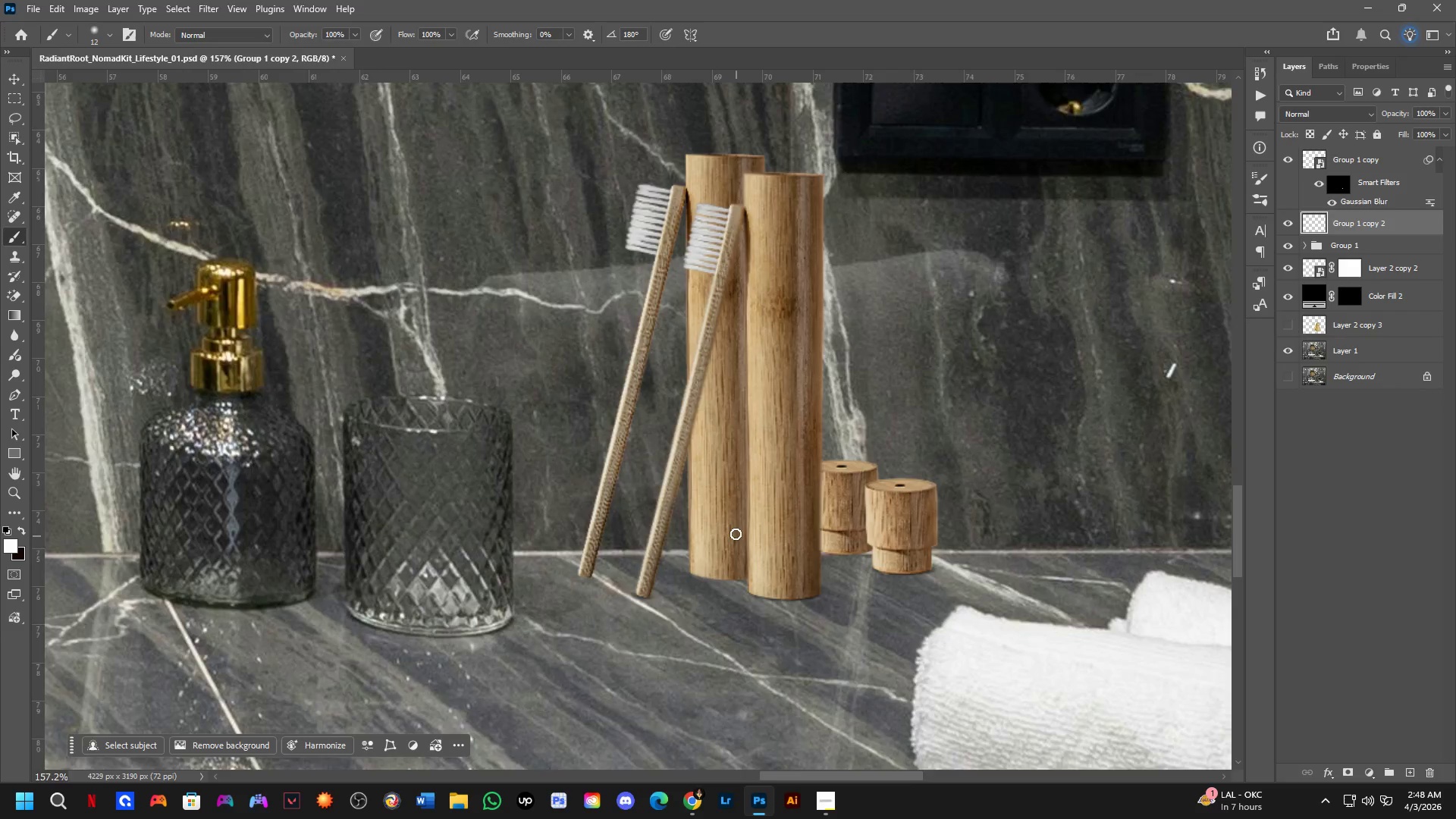 
scroll: coordinate [734, 533], scroll_direction: down, amount: 3.0
 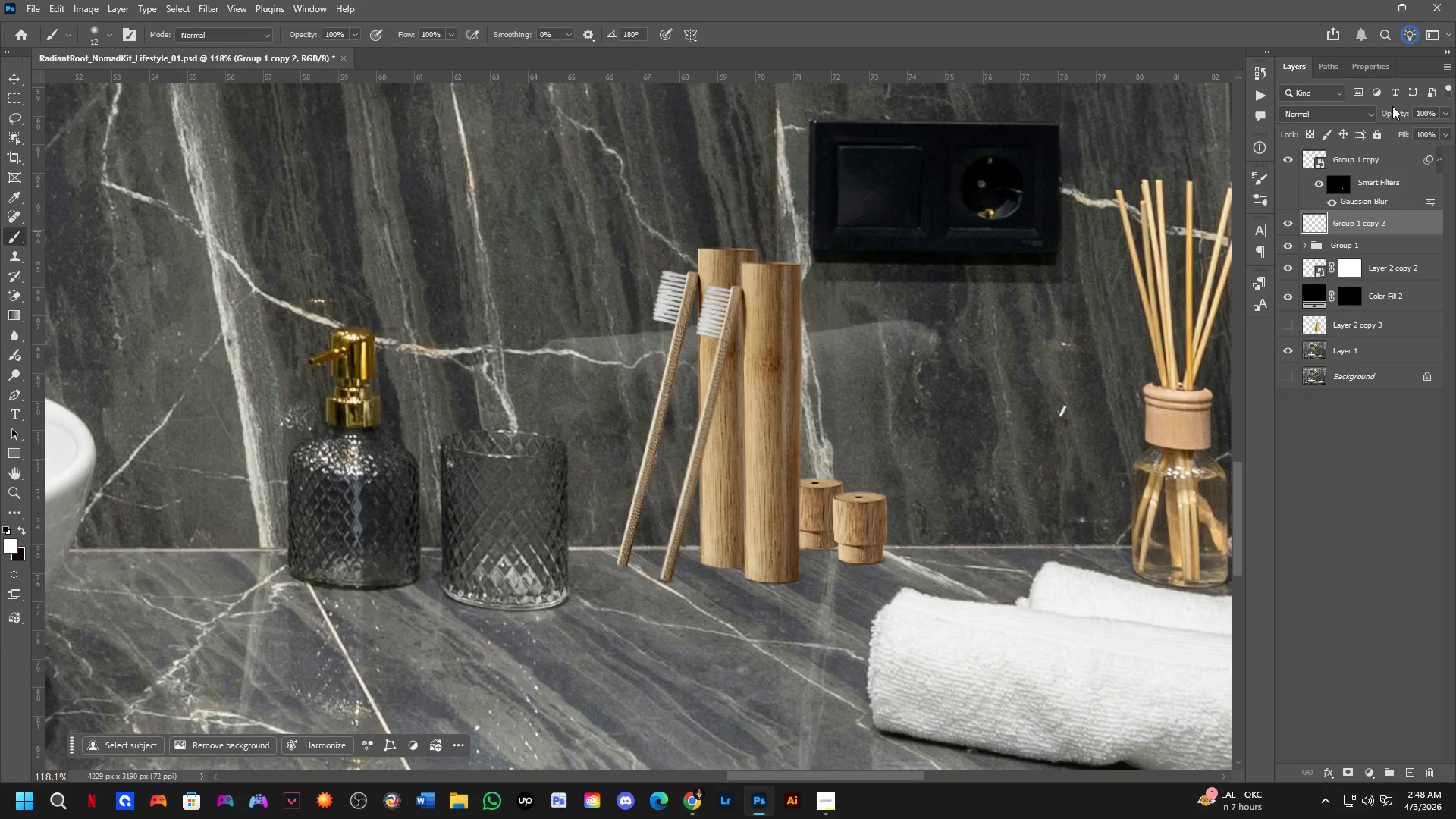 
left_click_drag(start_coordinate=[1393, 111], to_coordinate=[1361, 122])
 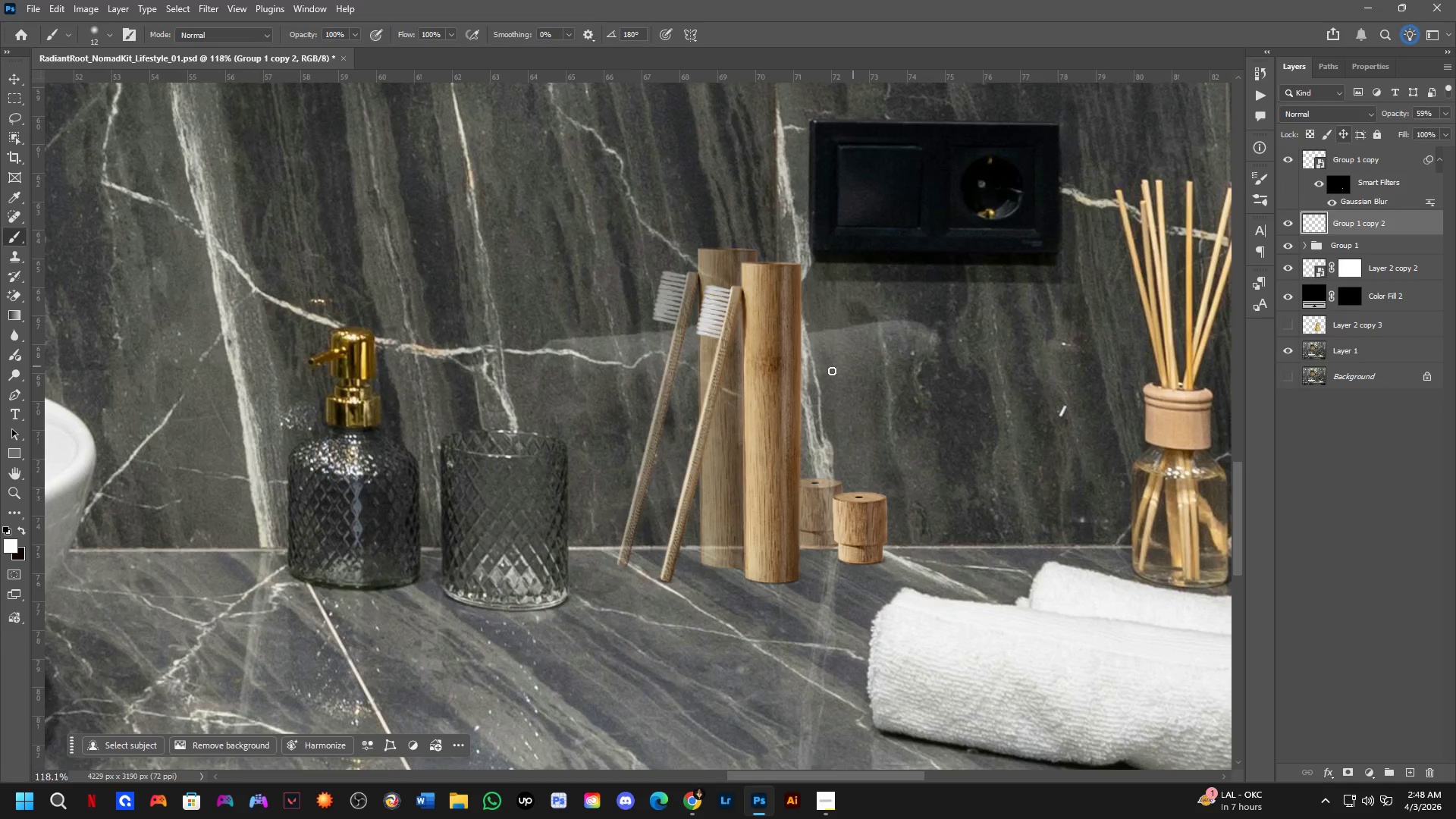 
scroll: coordinate [777, 389], scroll_direction: down, amount: 6.0
 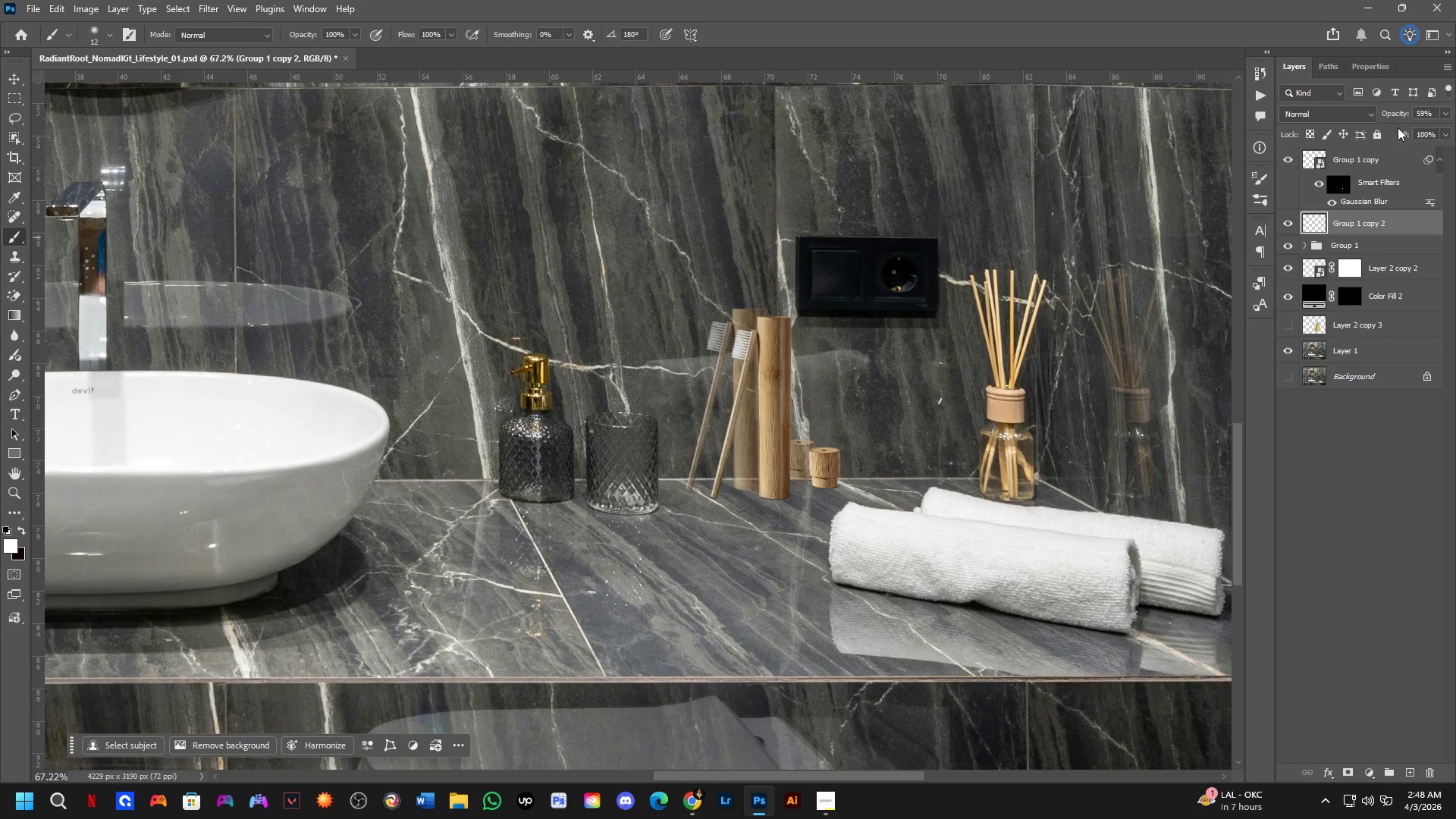 
left_click_drag(start_coordinate=[1404, 113], to_coordinate=[1387, 118])
 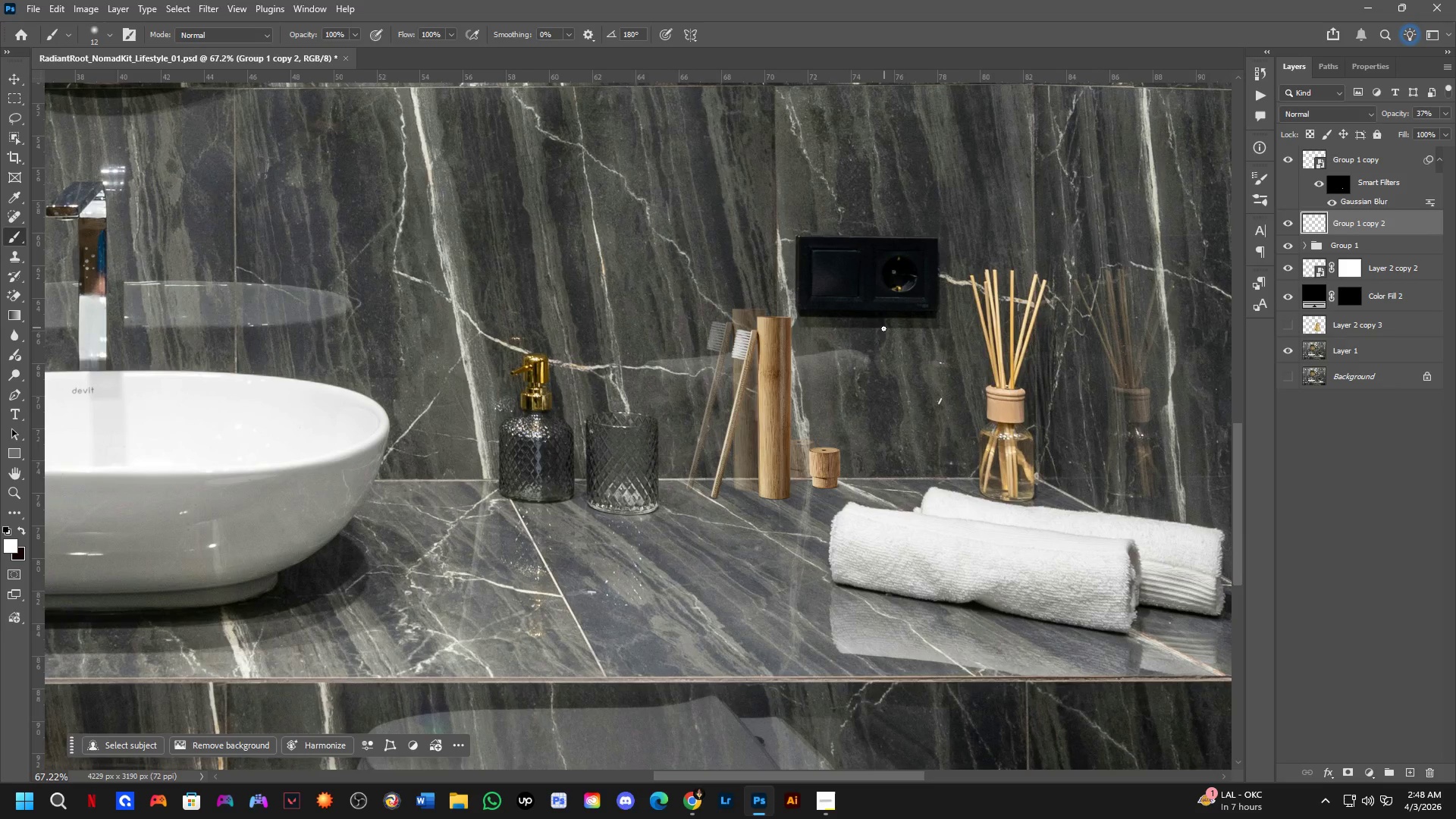 
scroll: coordinate [826, 344], scroll_direction: up, amount: 6.0
 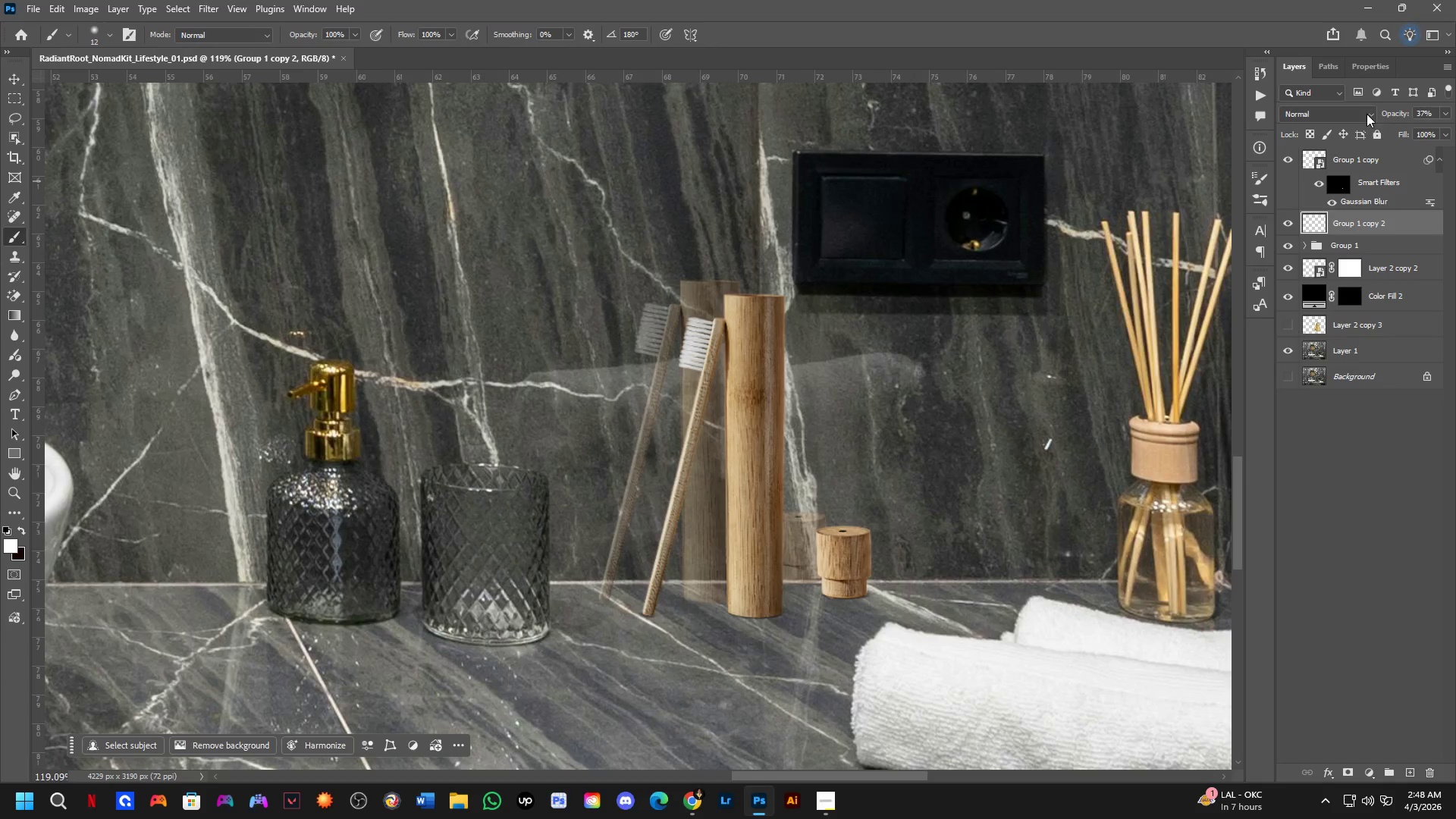 
hold_key(key=ControlLeft, duration=3.56)
left_click_drag(start_coordinate=[652, 388], to_coordinate=[664, 388])
 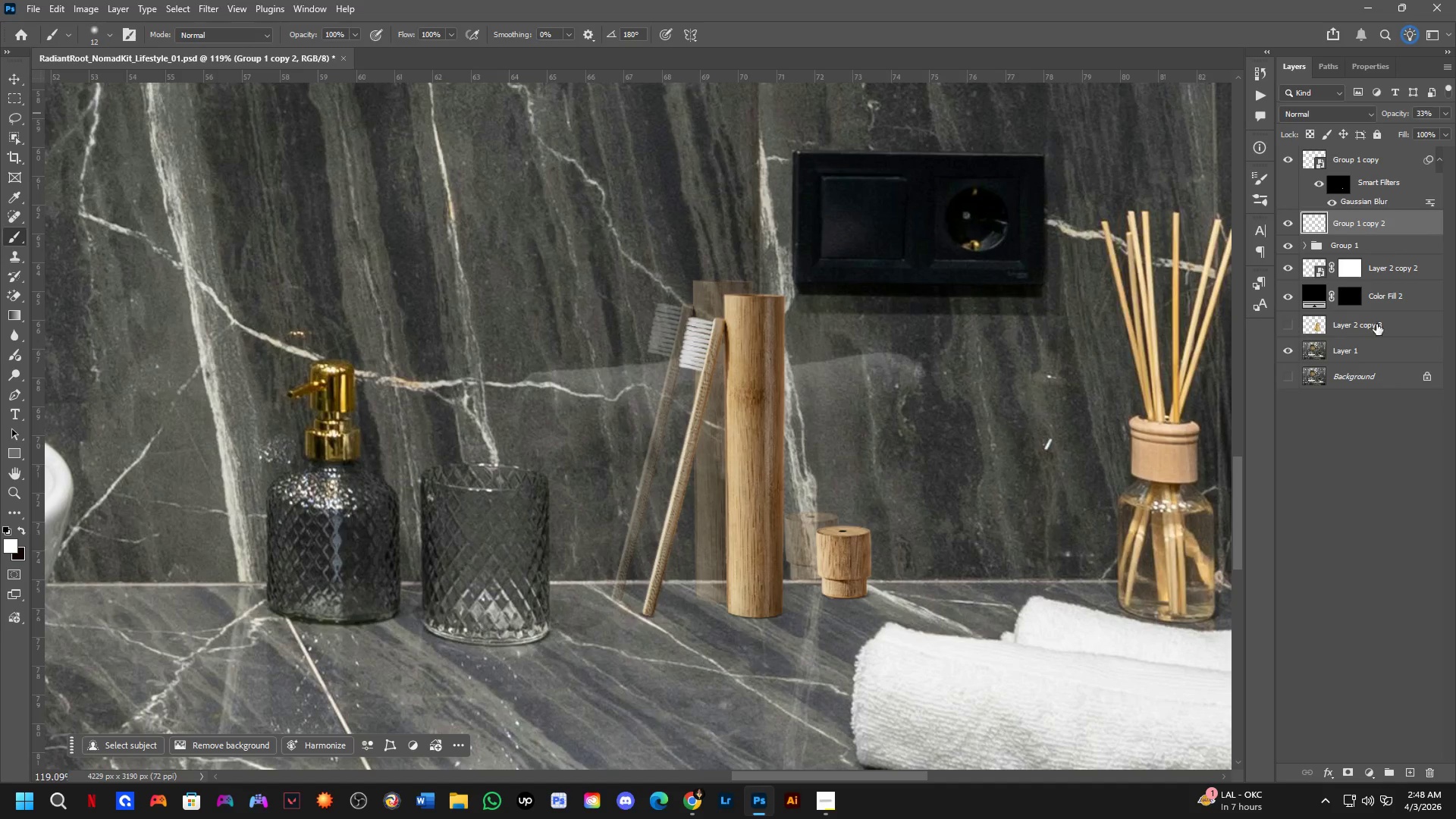 
left_click([1348, 767])
 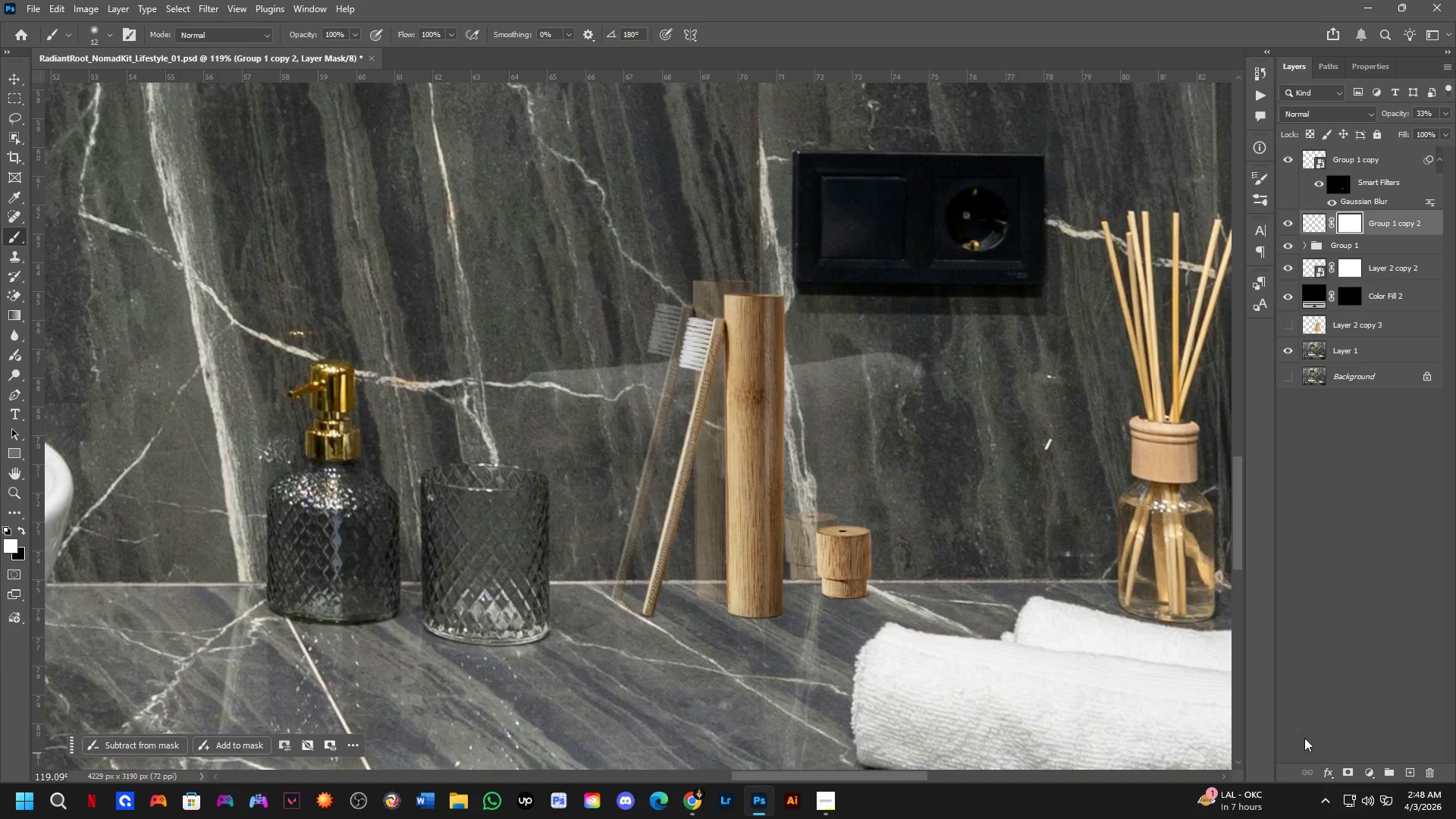 
key(B)
 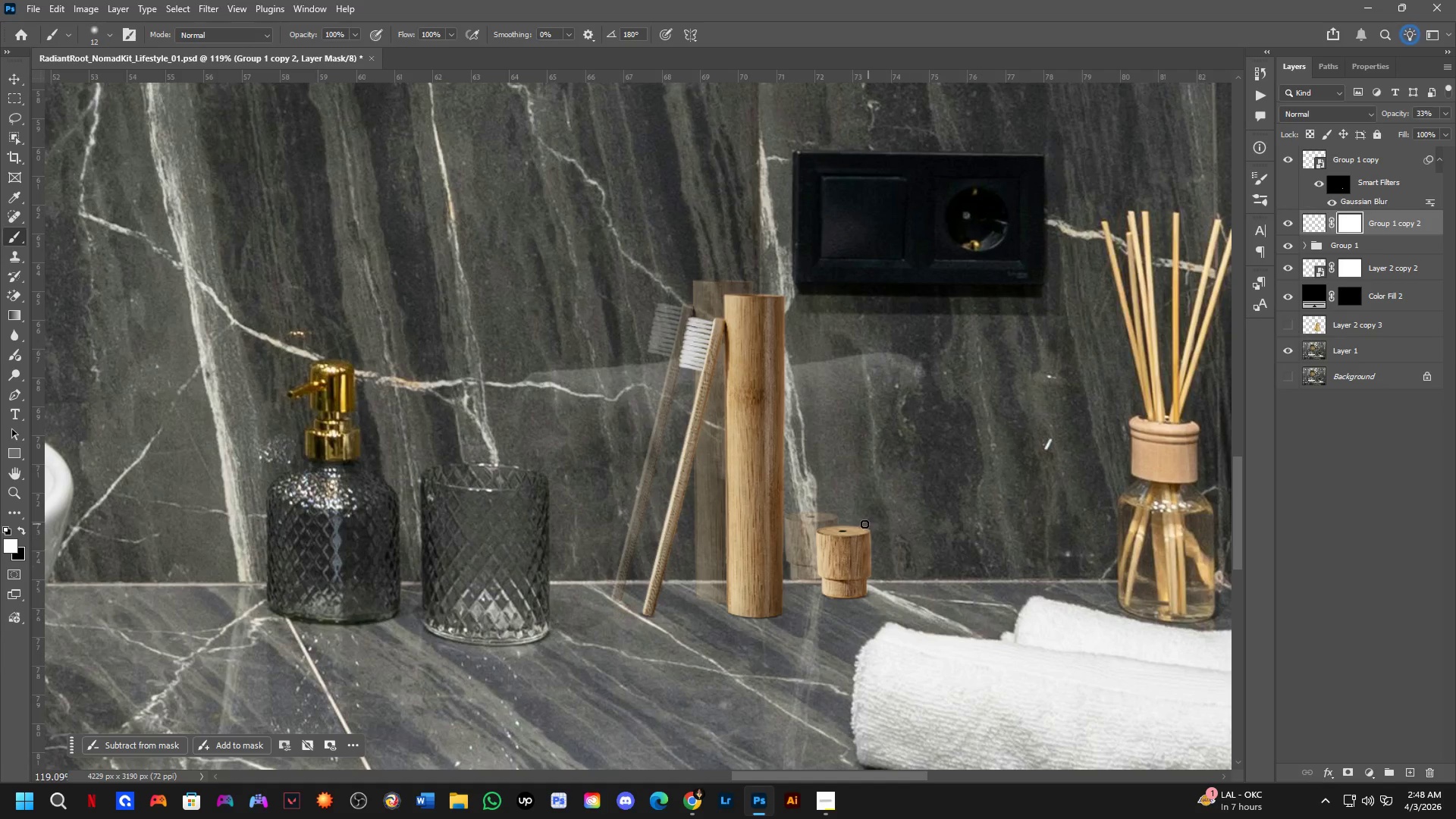 
hold_key(key=AltLeft, duration=0.55)
 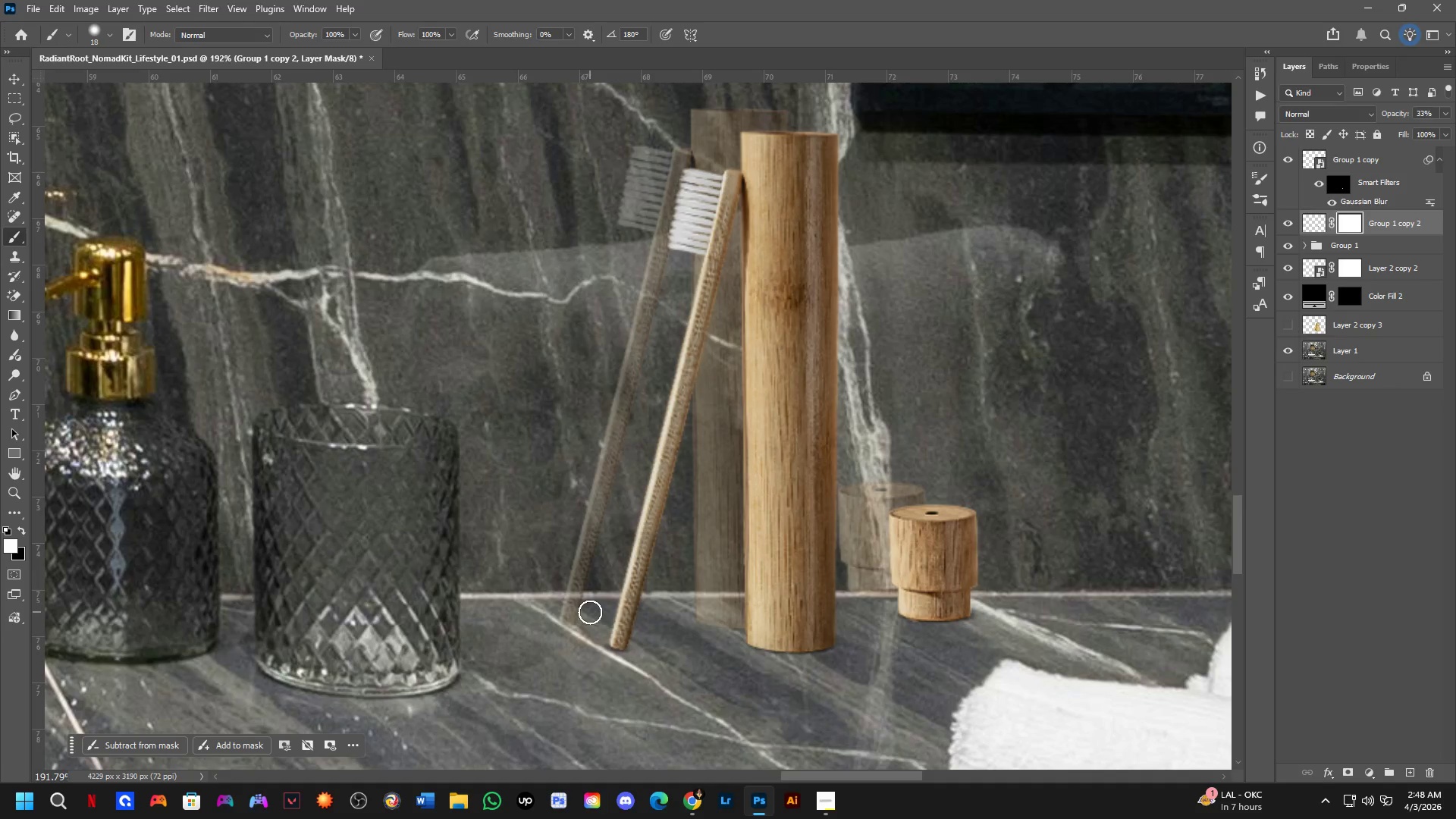 
scroll: coordinate [690, 550], scroll_direction: up, amount: 5.0
 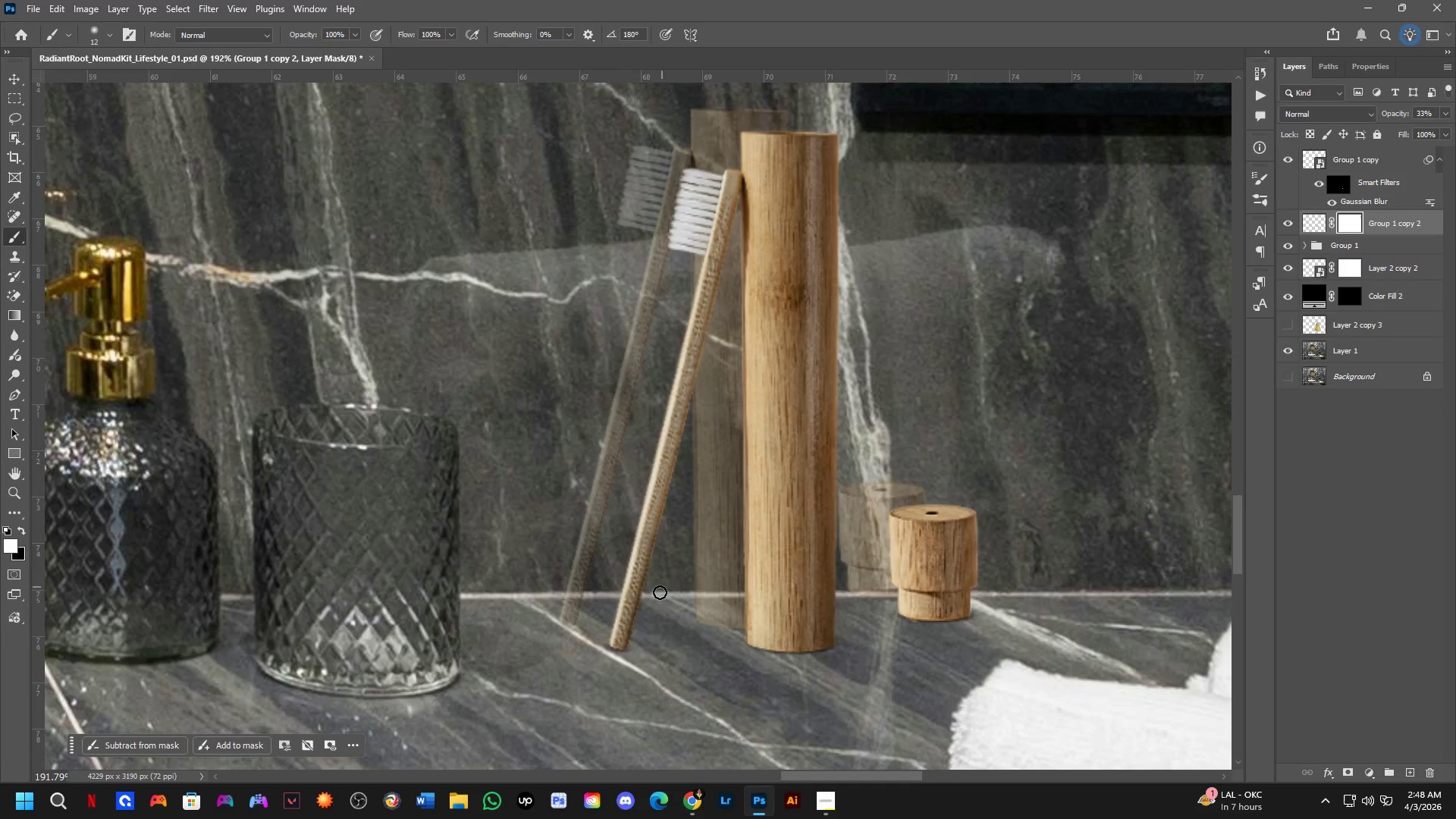 
left_click_drag(start_coordinate=[587, 609], to_coordinate=[548, 610])
 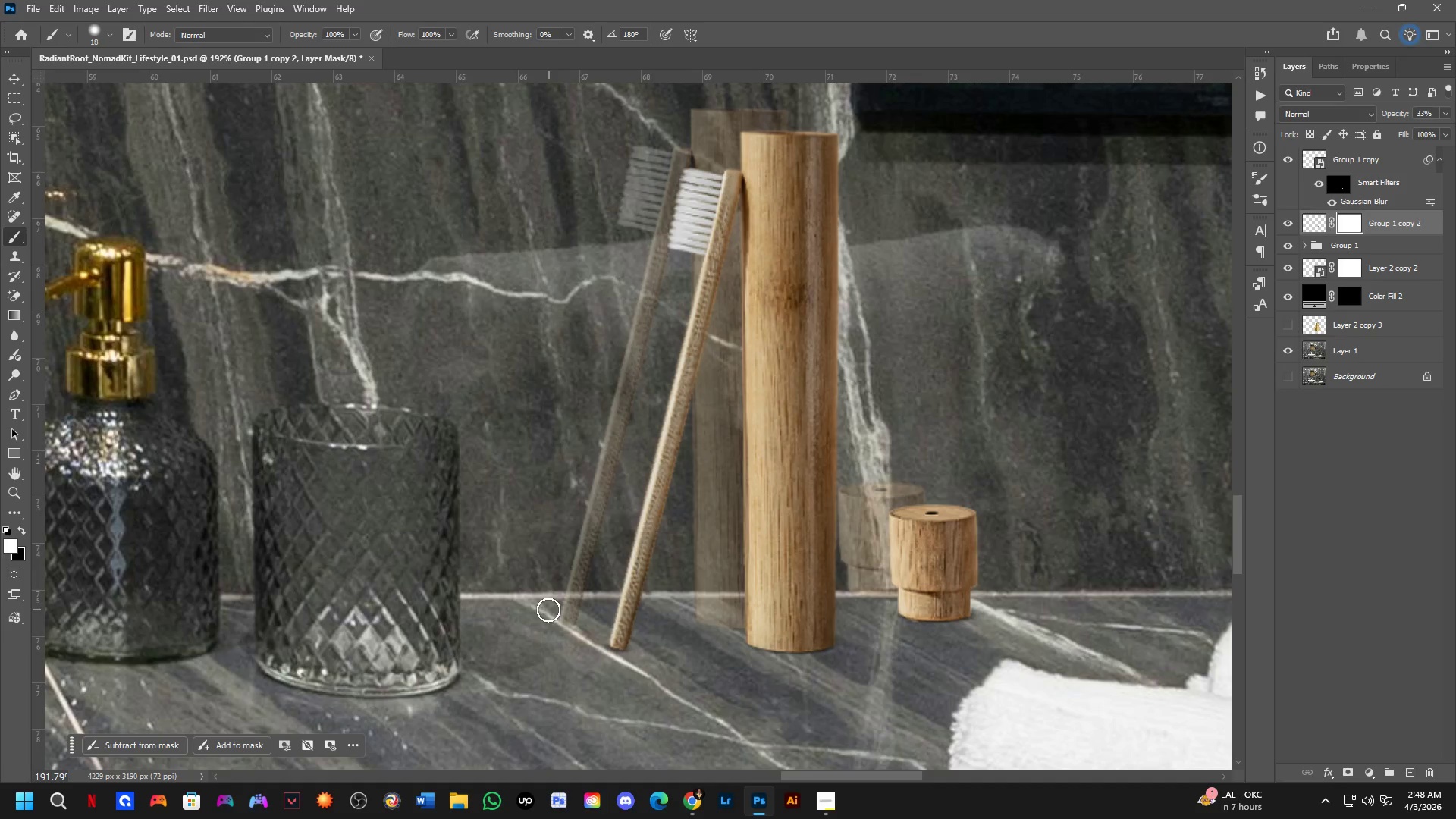 
key(X)
 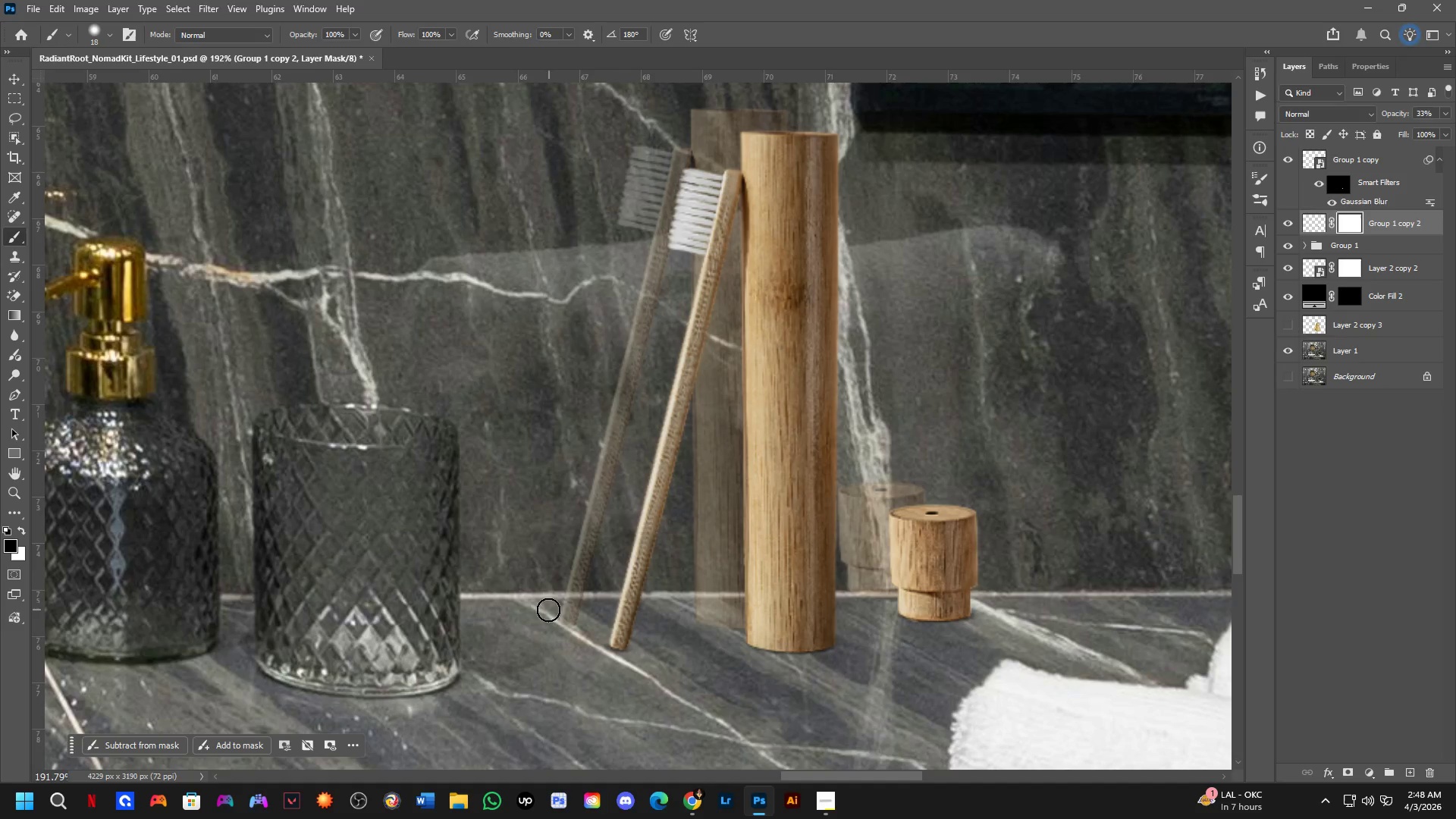 
left_click_drag(start_coordinate=[554, 608], to_coordinate=[599, 622])
 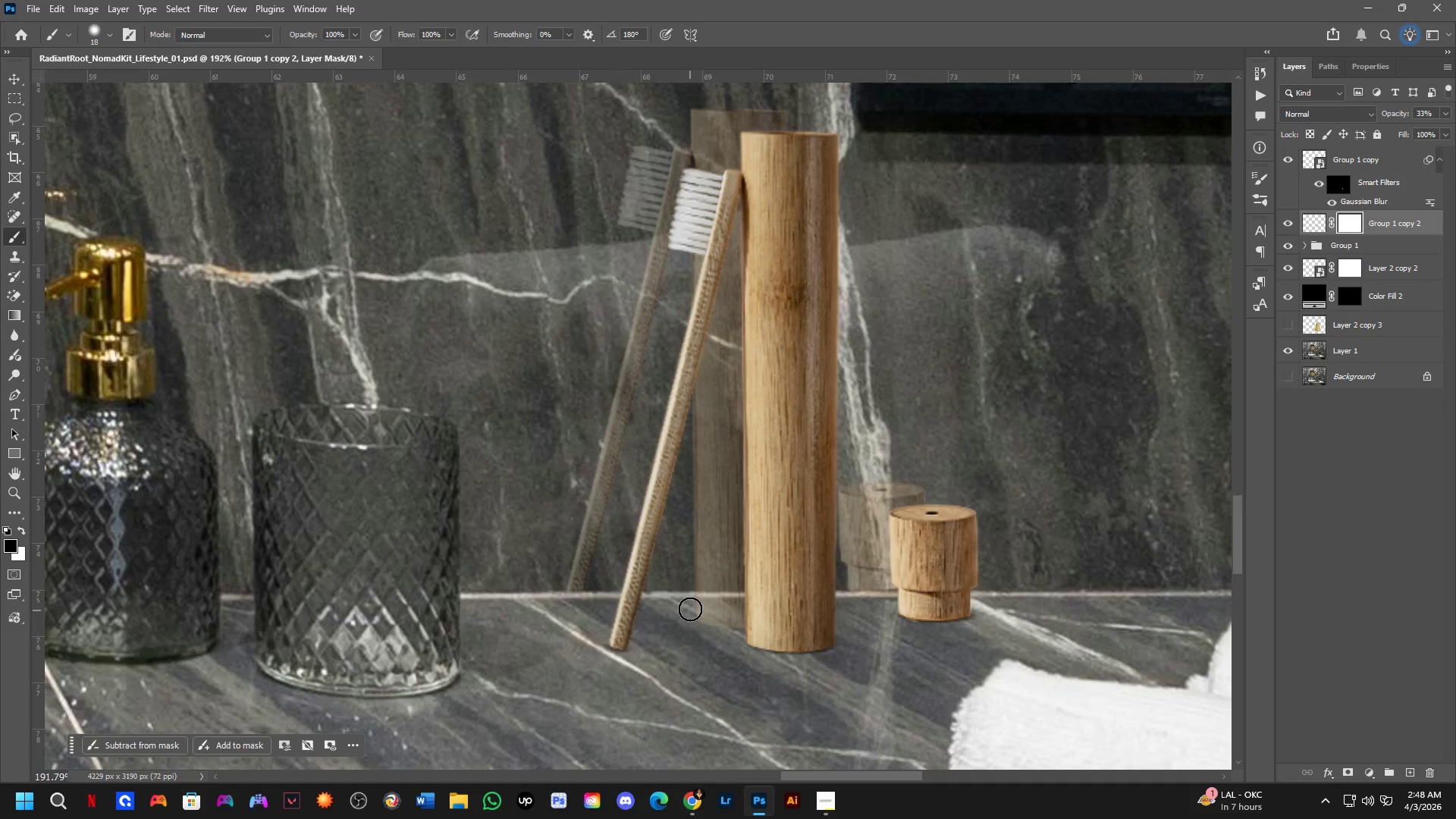 
left_click([690, 605])
 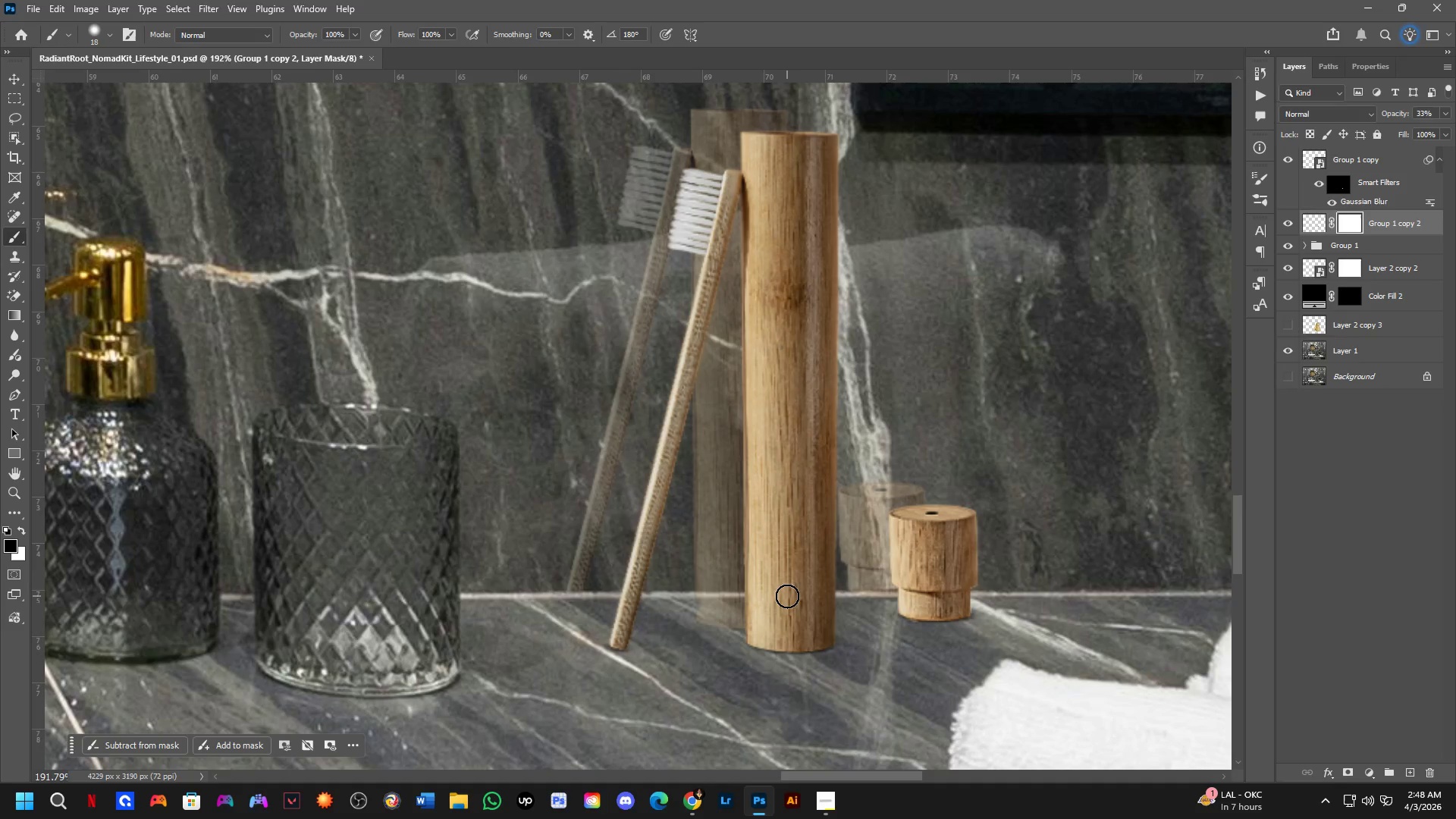 
hold_key(key=ShiftLeft, duration=0.38)
left_click([792, 601])
 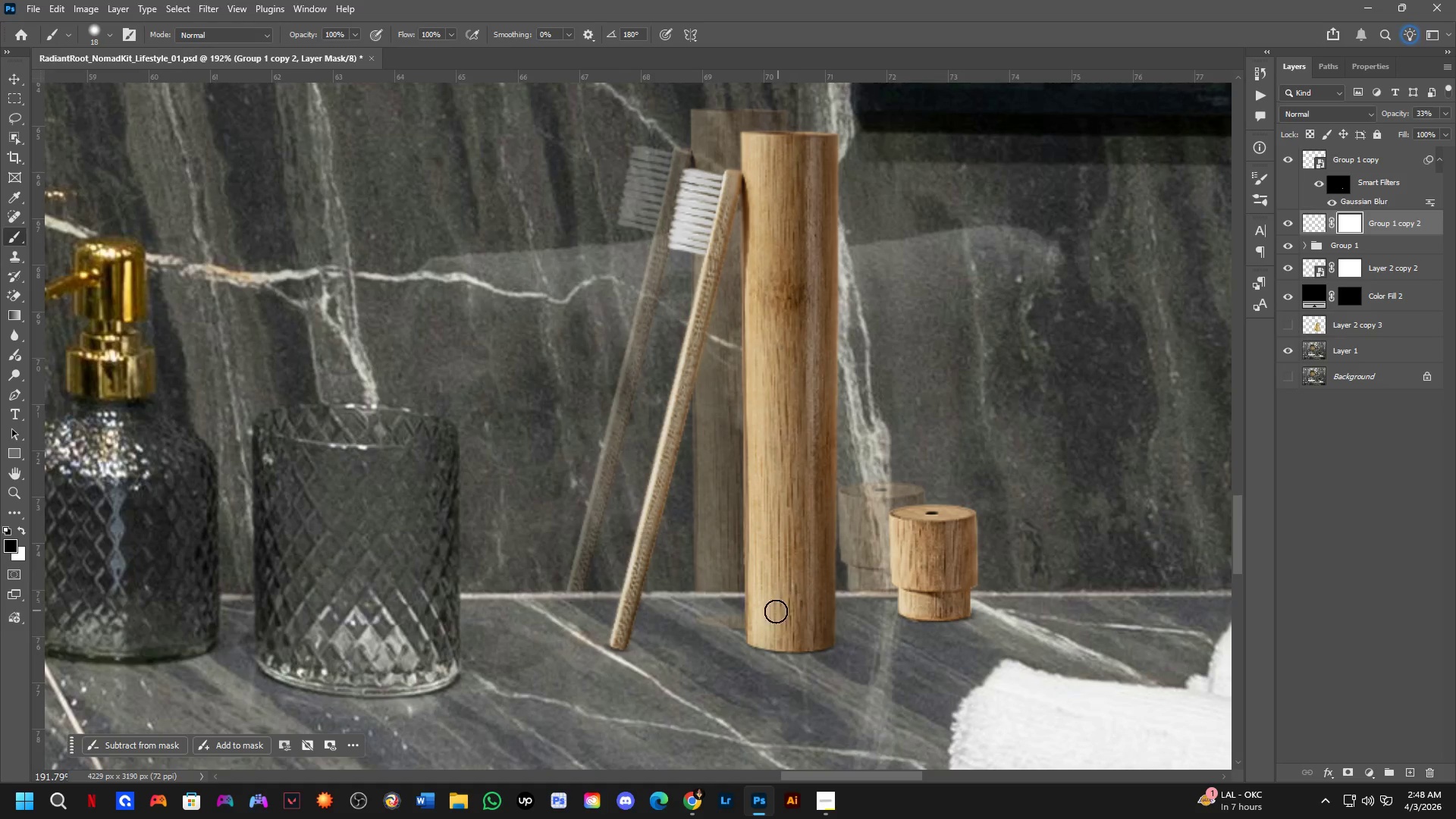 
left_click_drag(start_coordinate=[747, 617], to_coordinate=[689, 655])
 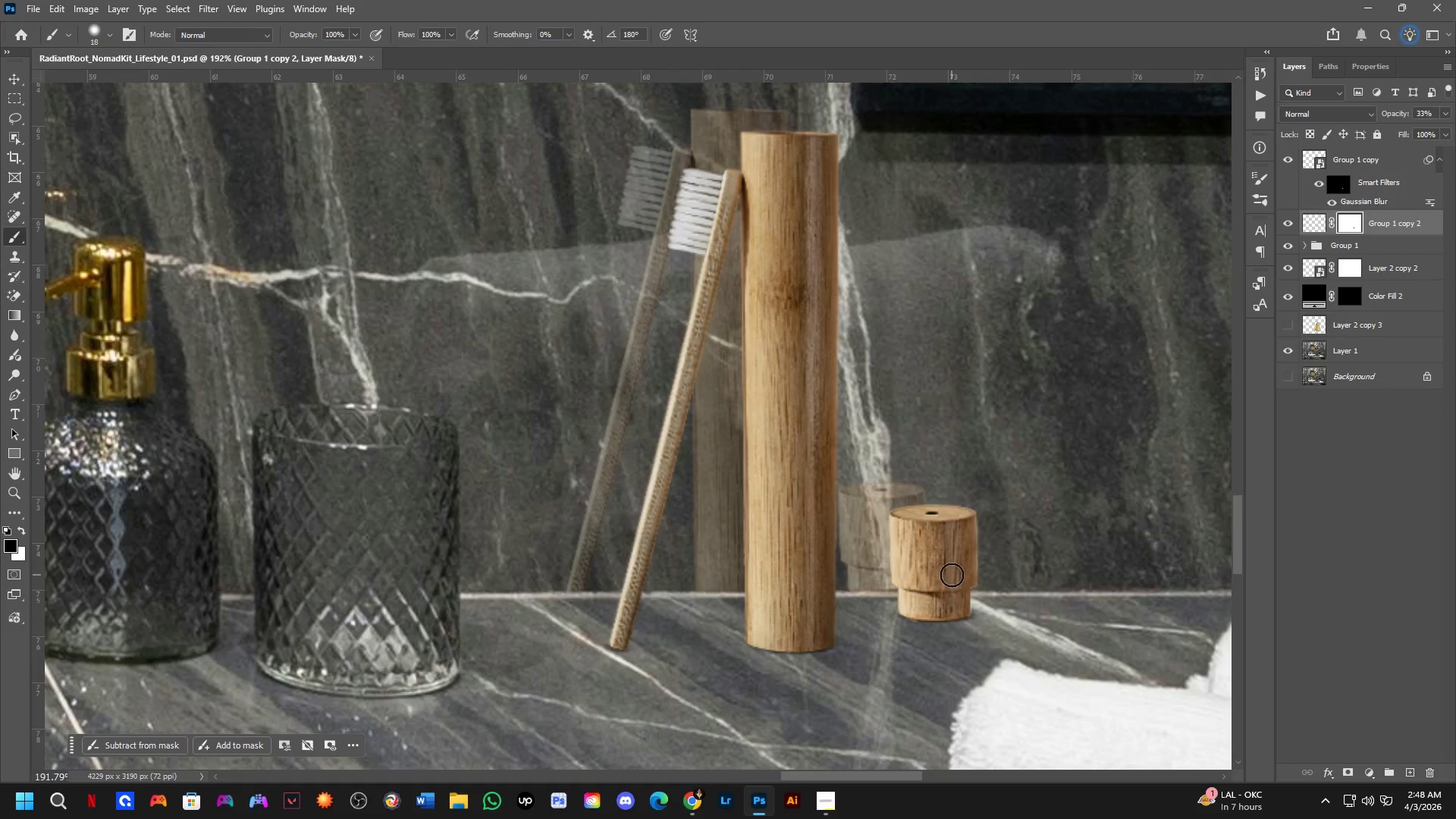 
hold_key(key=AltLeft, duration=0.31)
 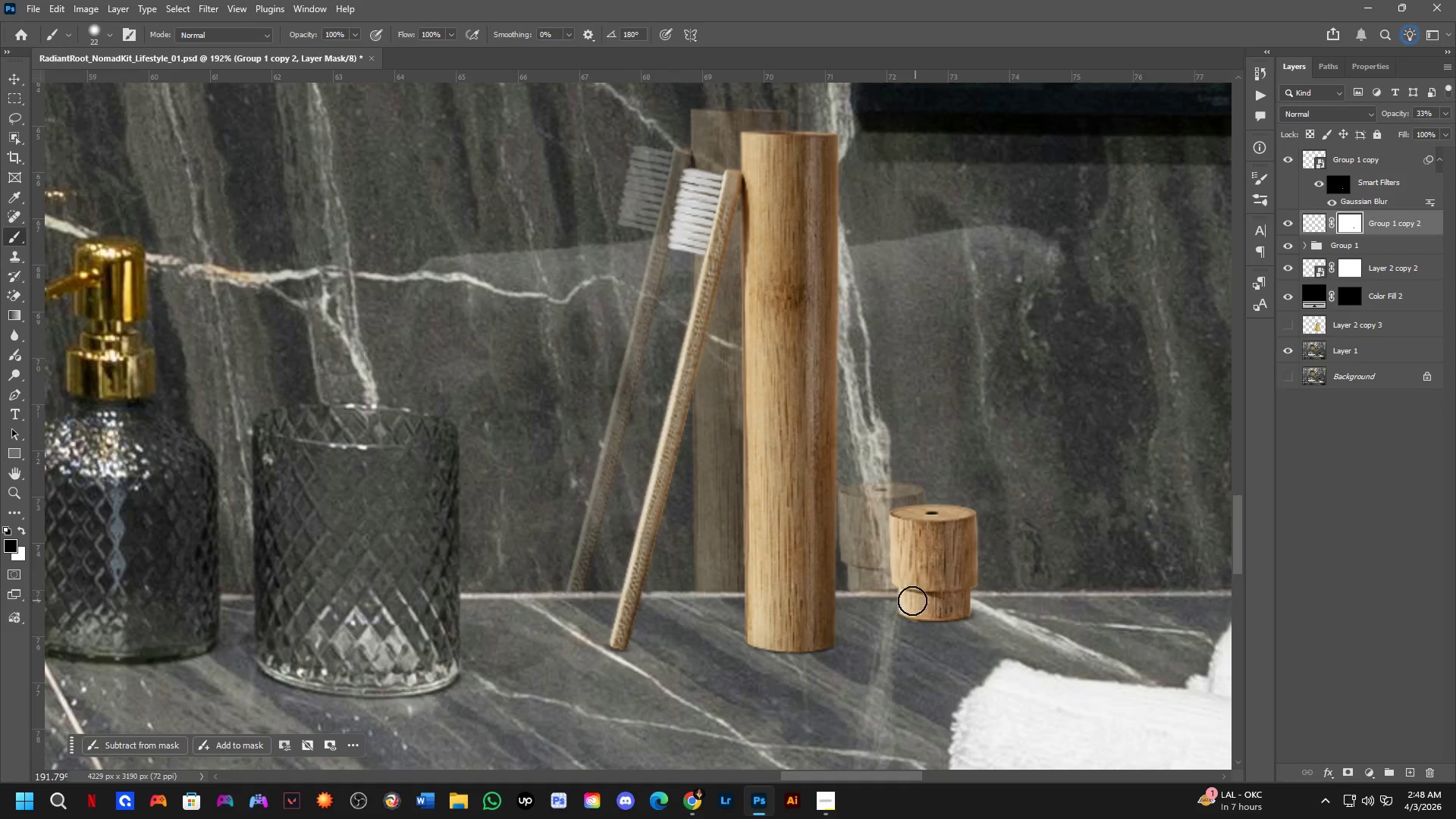 
left_click_drag(start_coordinate=[902, 601], to_coordinate=[814, 611])
 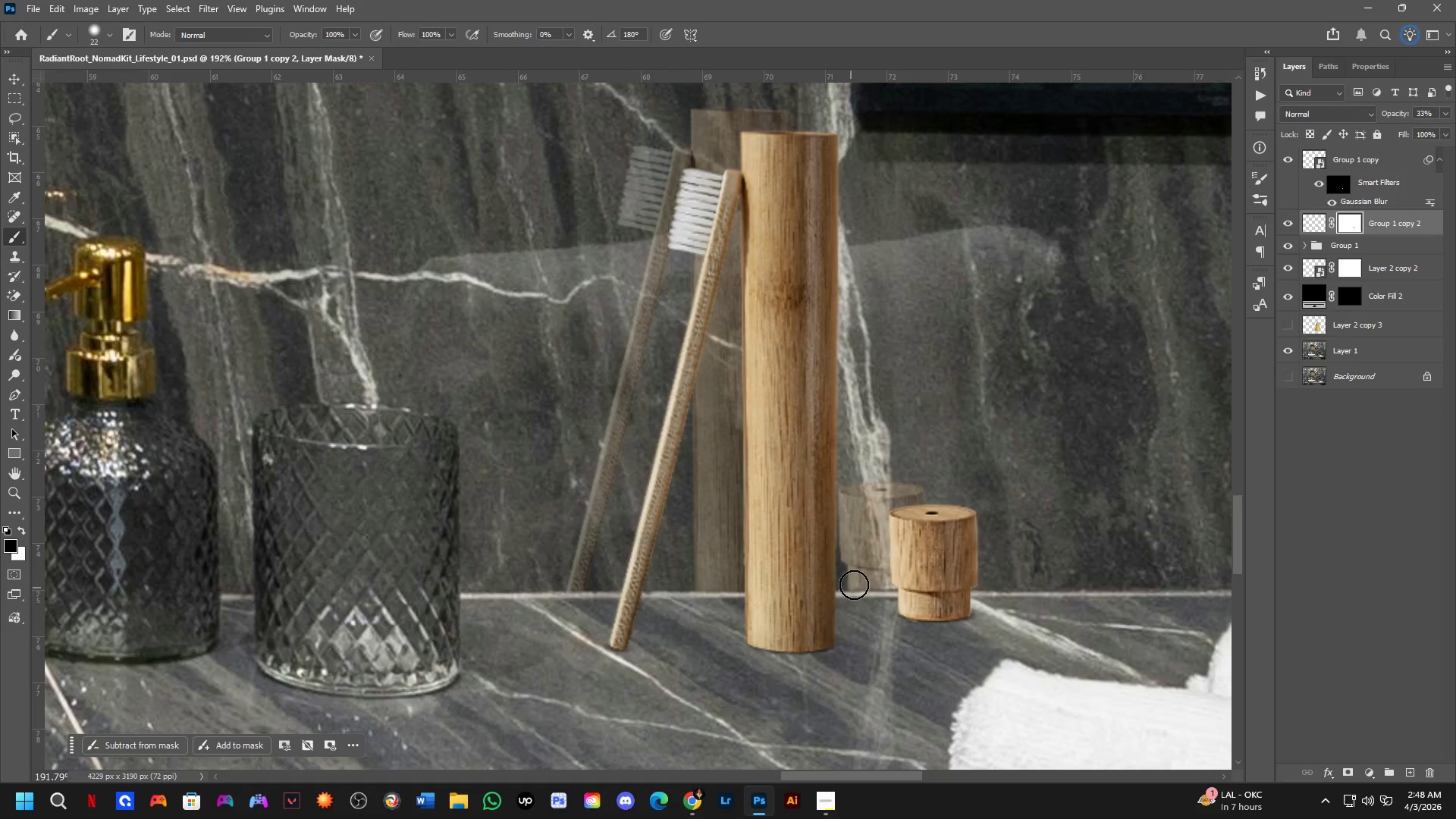 
key(Control+Z)
 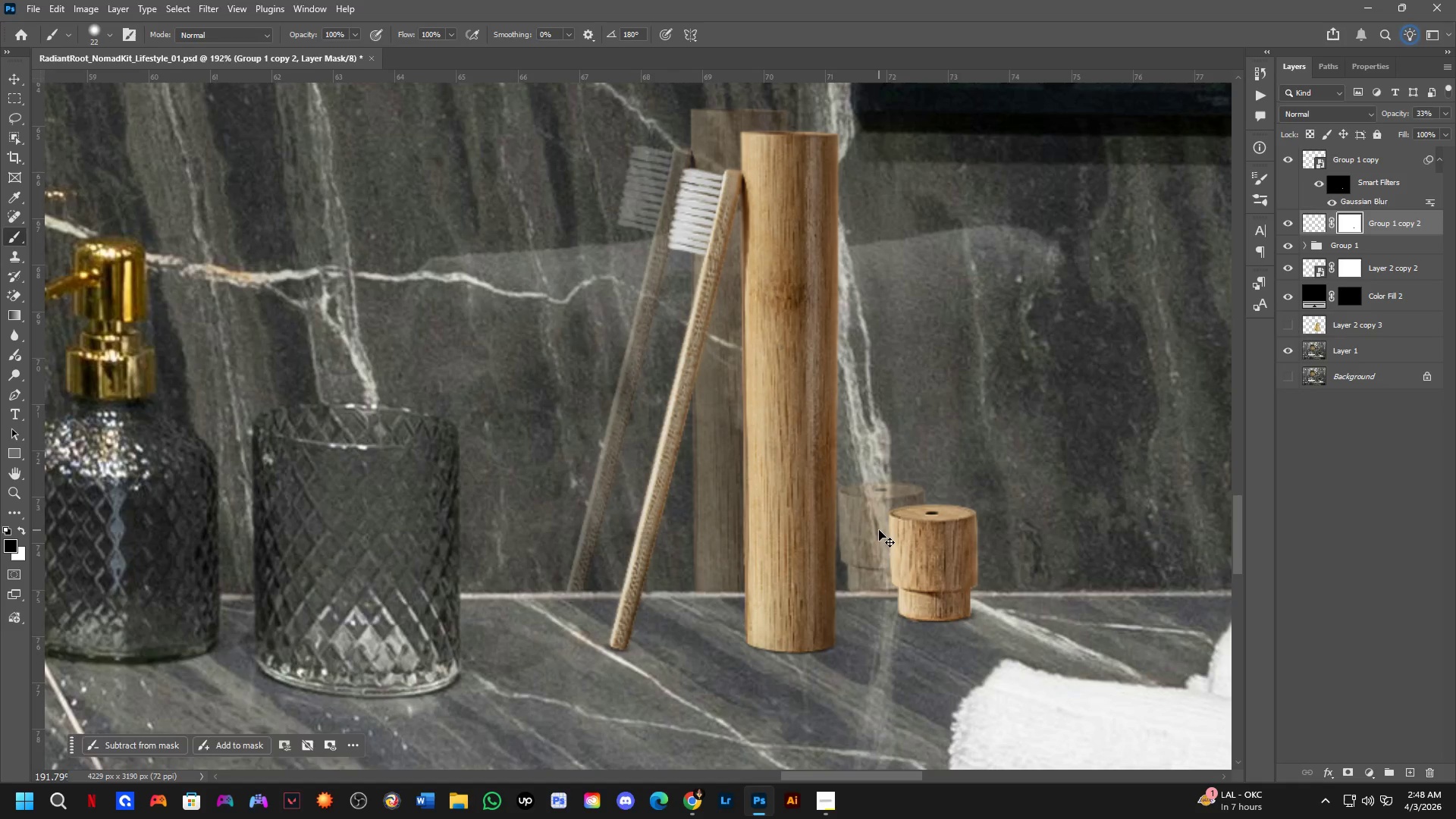 
left_click_drag(start_coordinate=[879, 530], to_coordinate=[877, 544])
 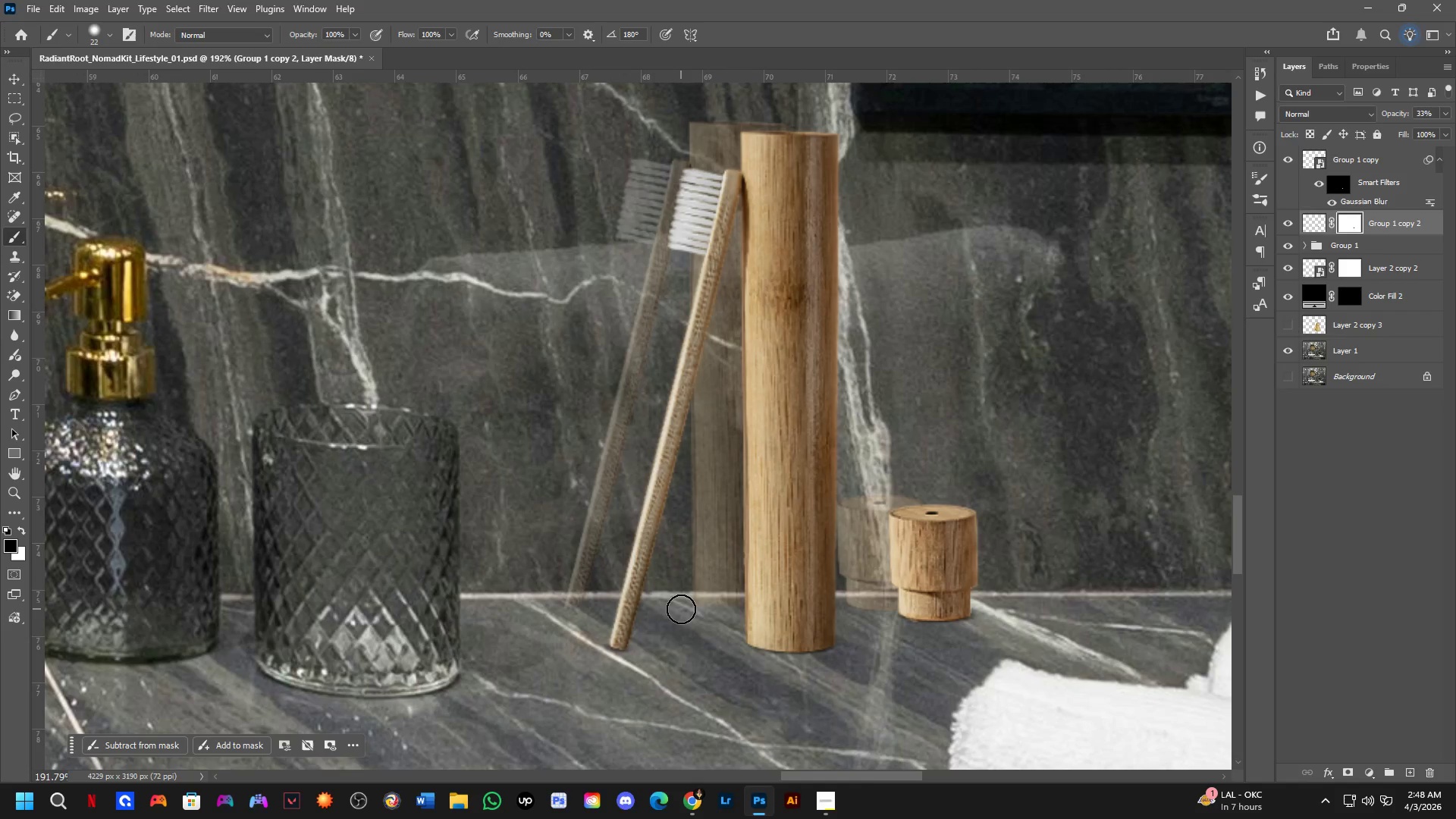 
hold_key(key=ShiftLeft, duration=0.44)
left_click([919, 605])
 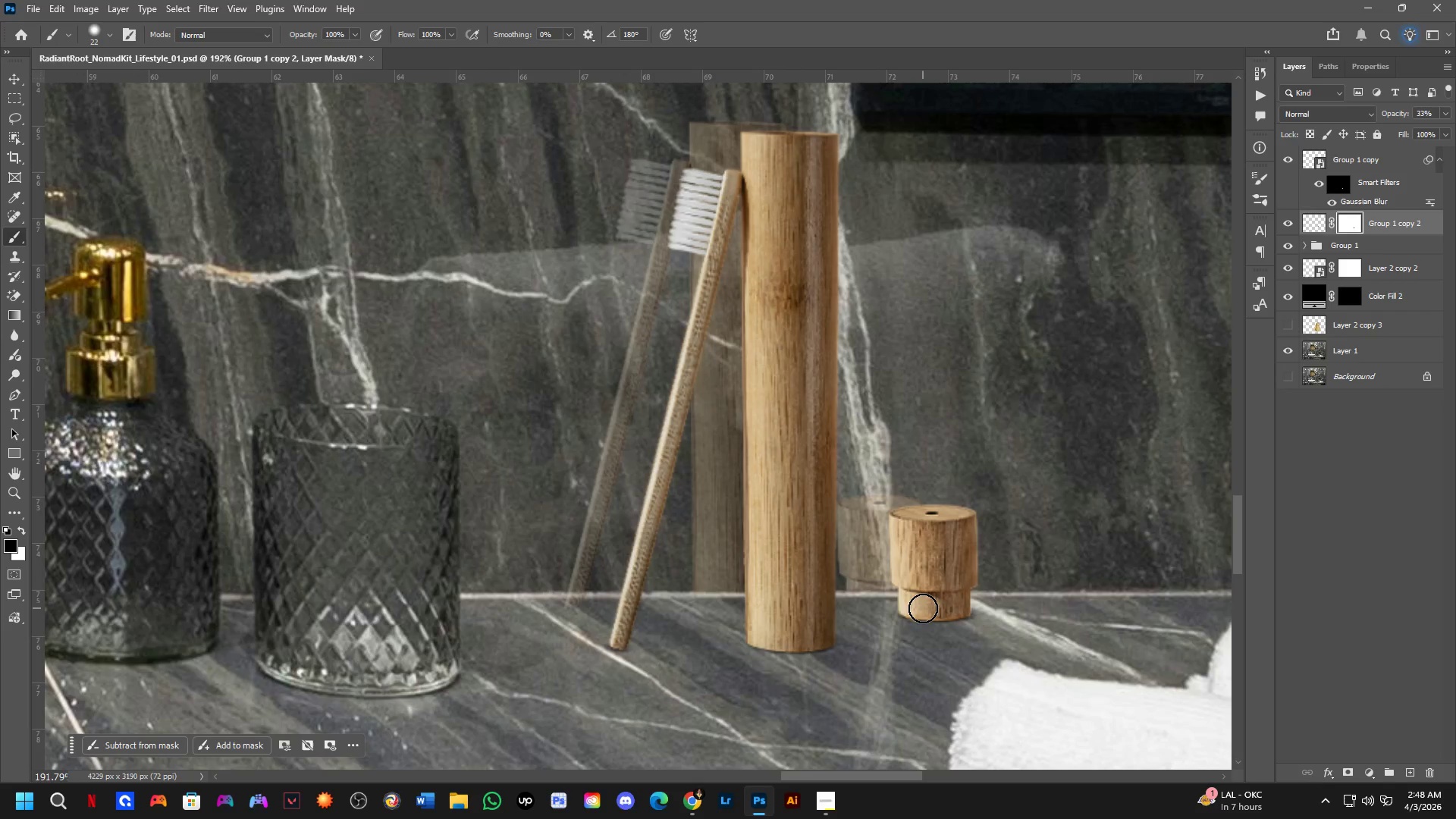 
left_click_drag(start_coordinate=[915, 608], to_coordinate=[896, 614])
 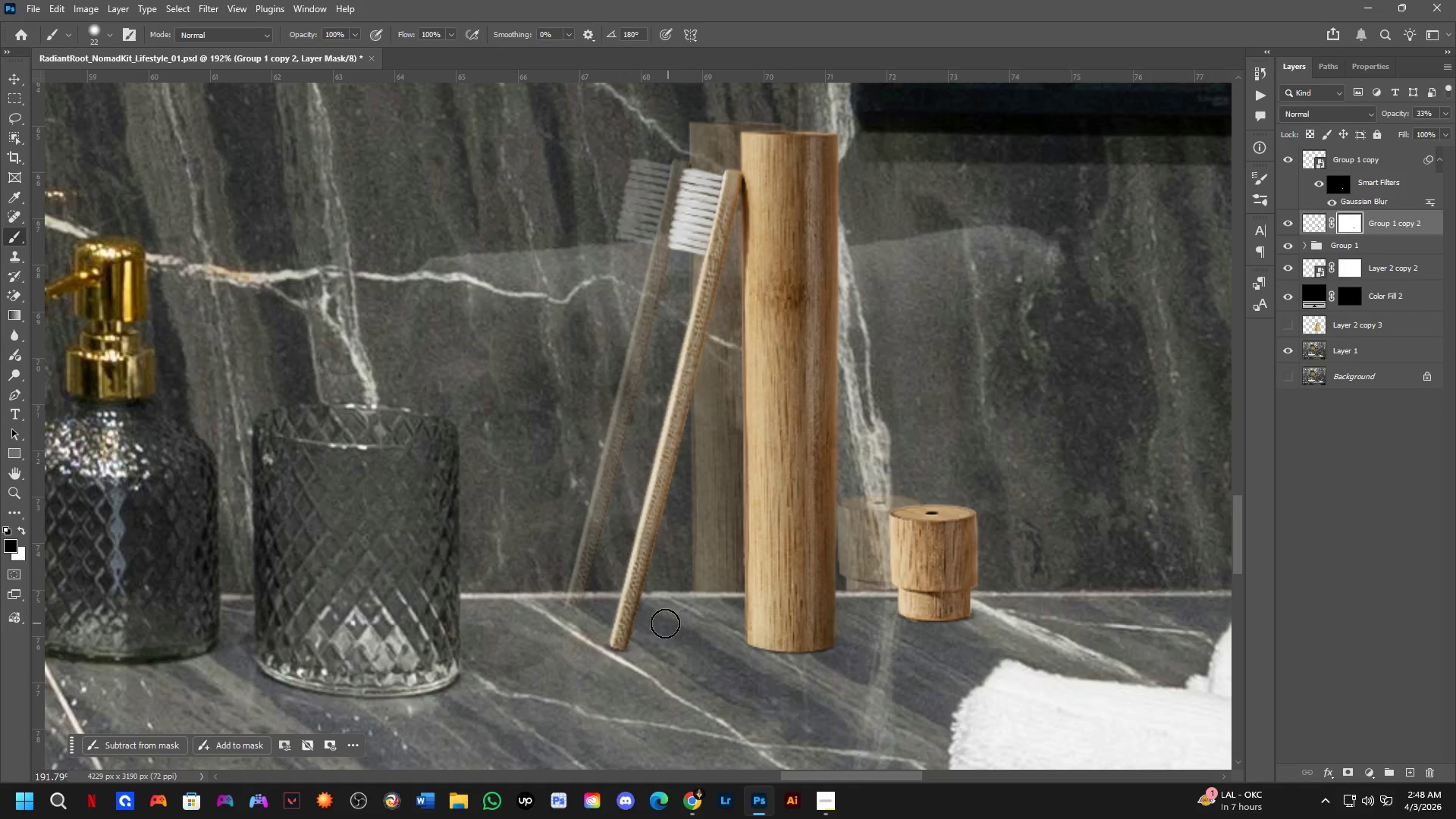 
key(Shift+ShiftLeft)
 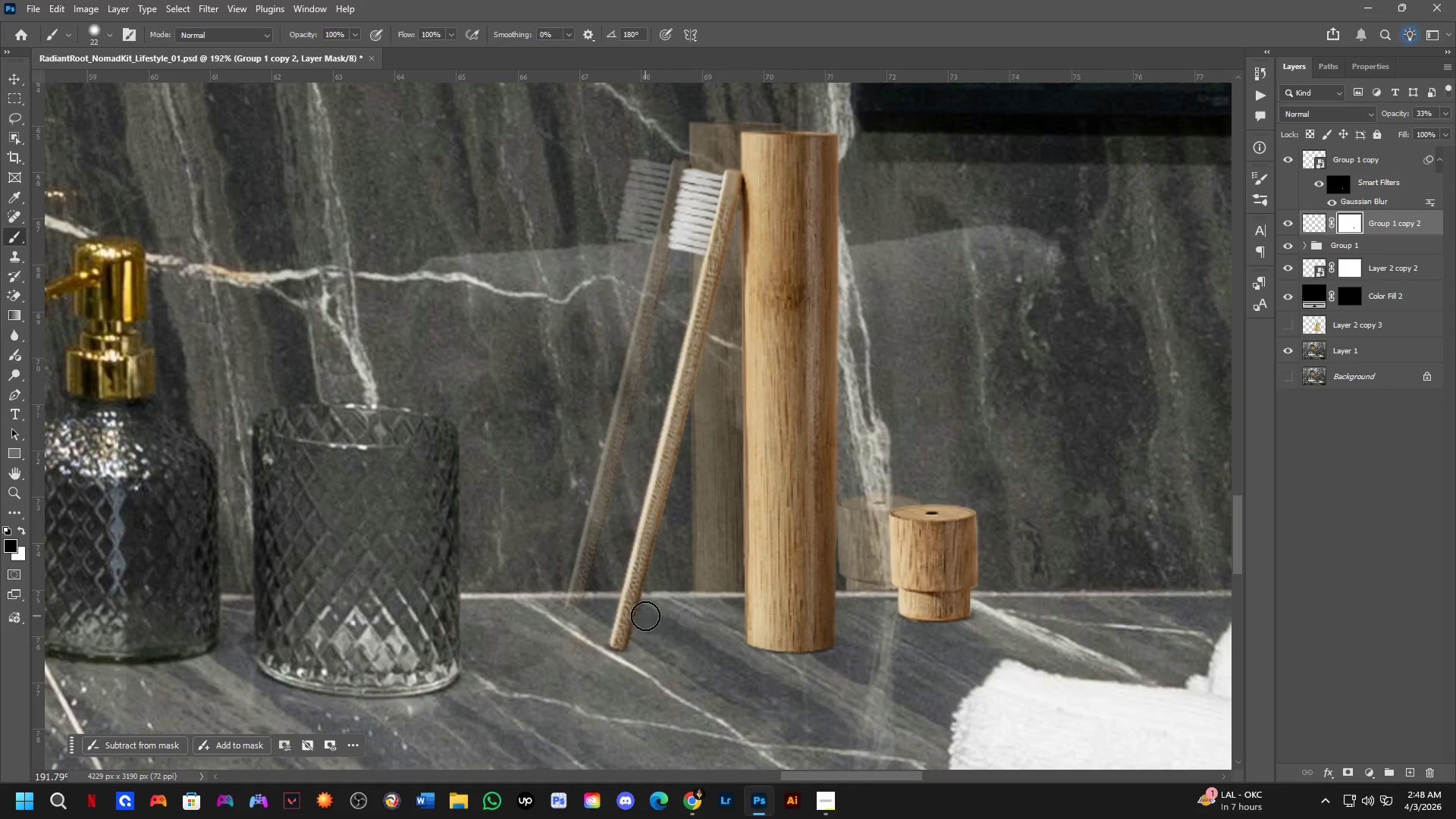 
left_click([645, 616])
 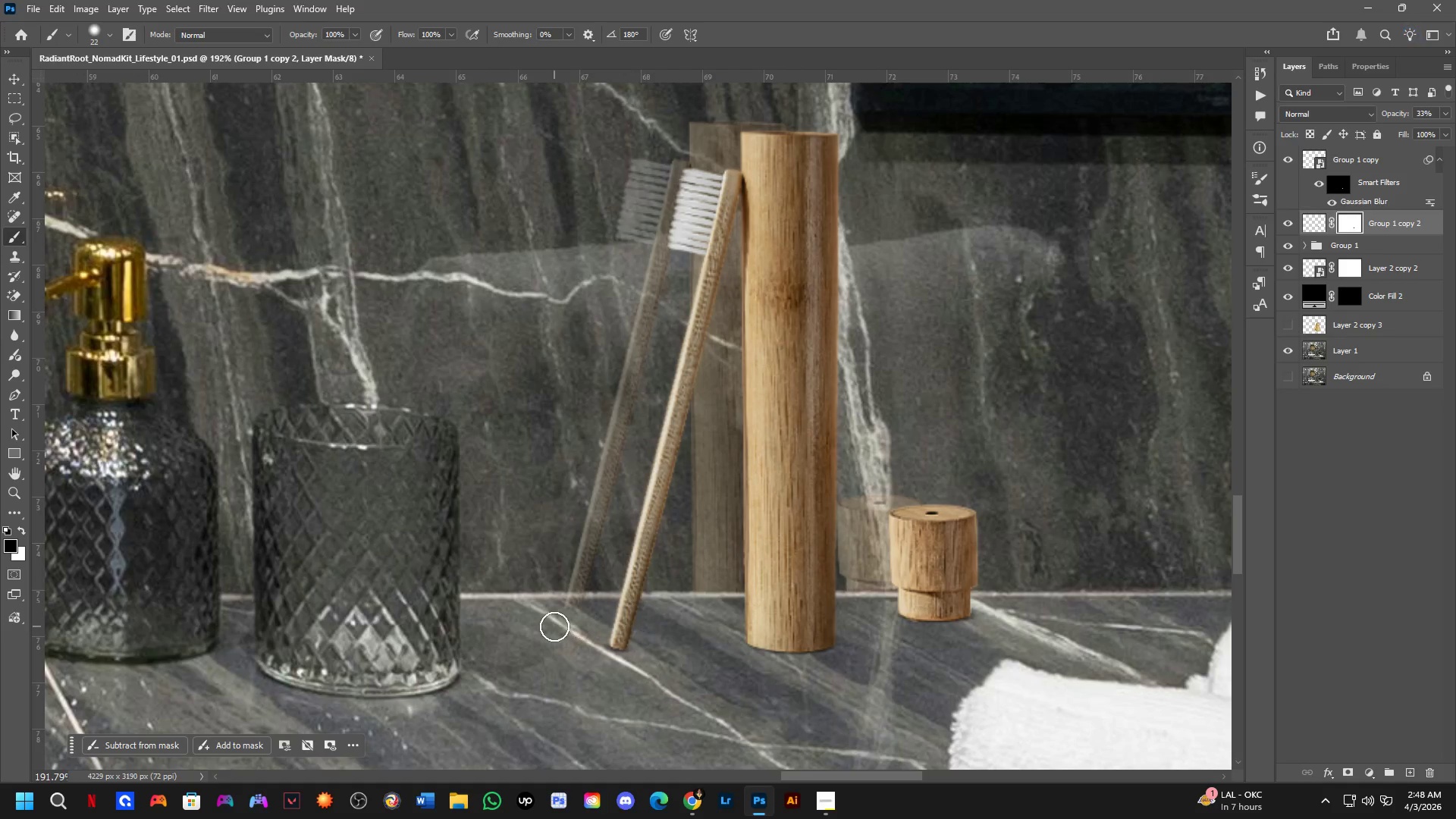 
hold_key(key=ShiftLeft, duration=0.5)
left_click([543, 610])
 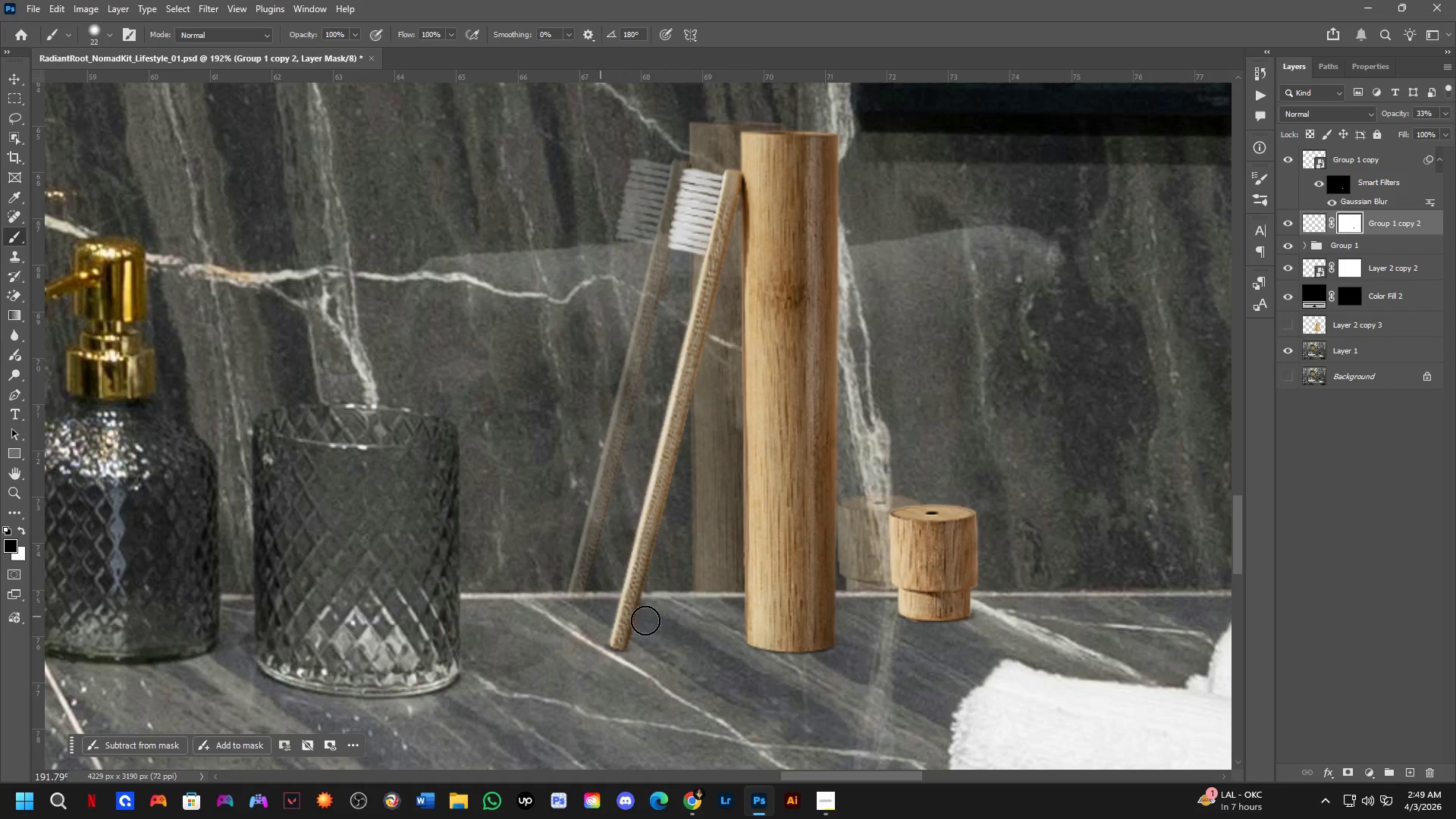 
hold_key(key=ShiftLeft, duration=0.64)
 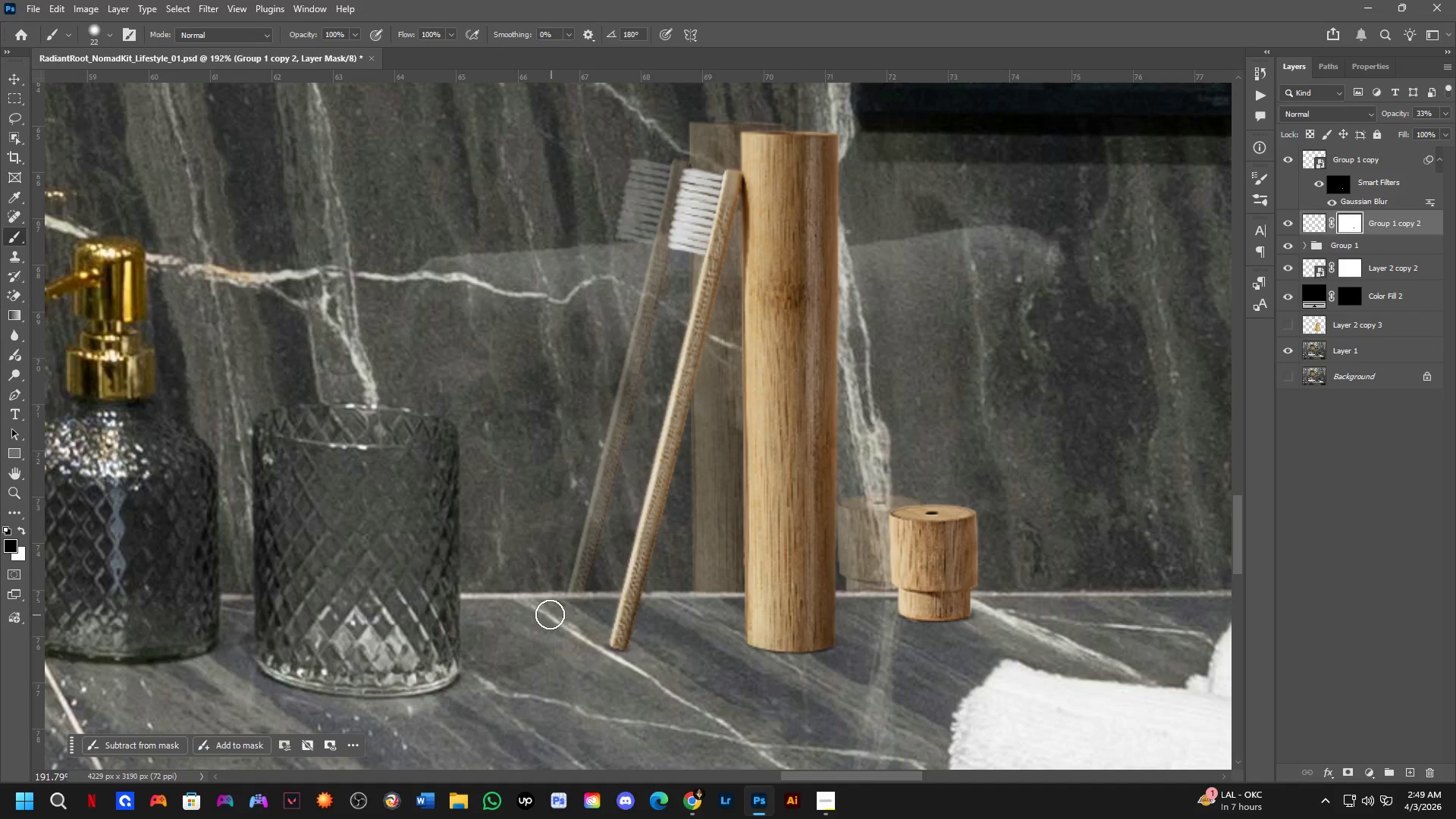 
hold_key(key=ShiftLeft, duration=0.31)
left_click([543, 608])
 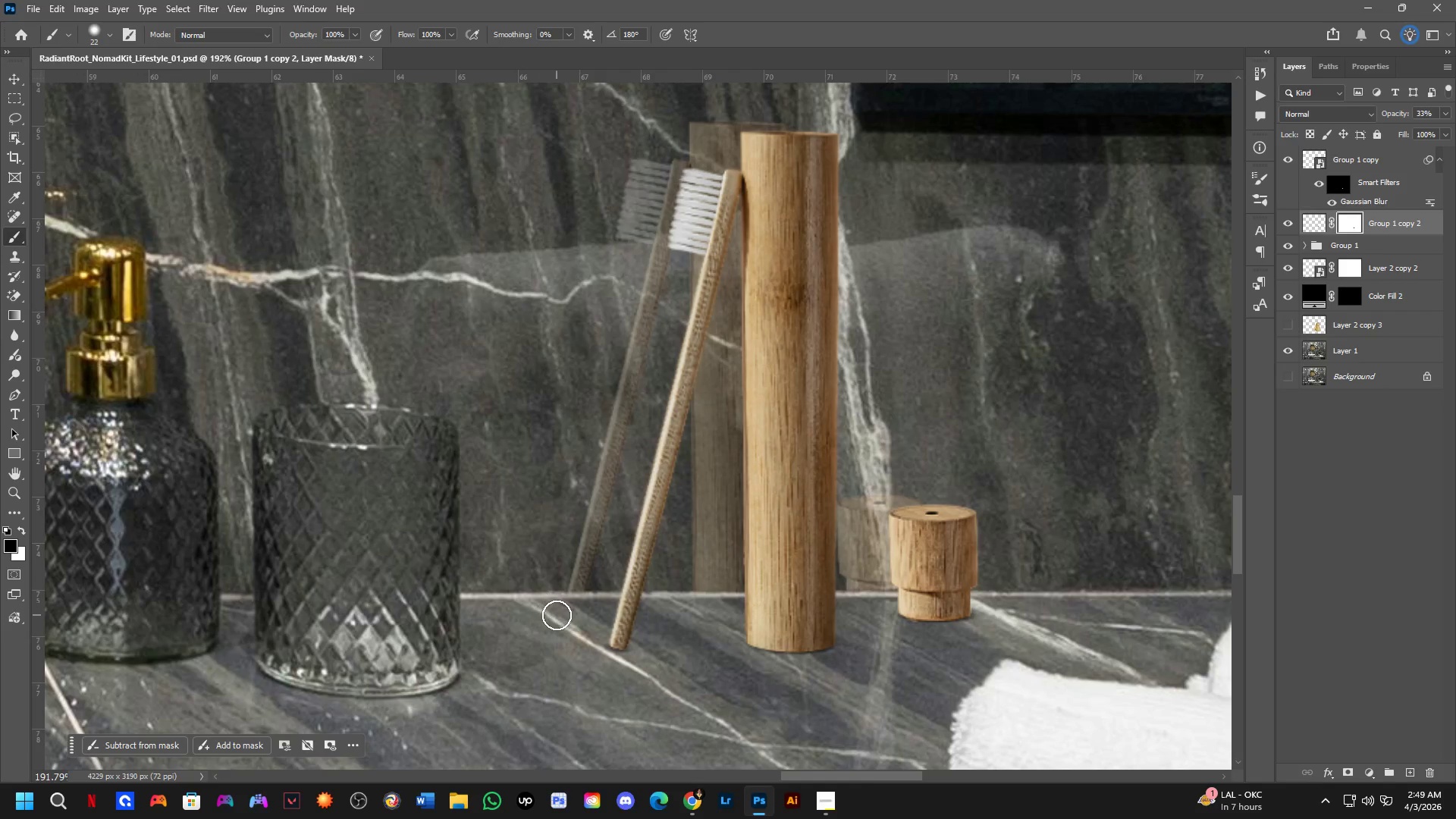 
key(Shift+ShiftLeft)
 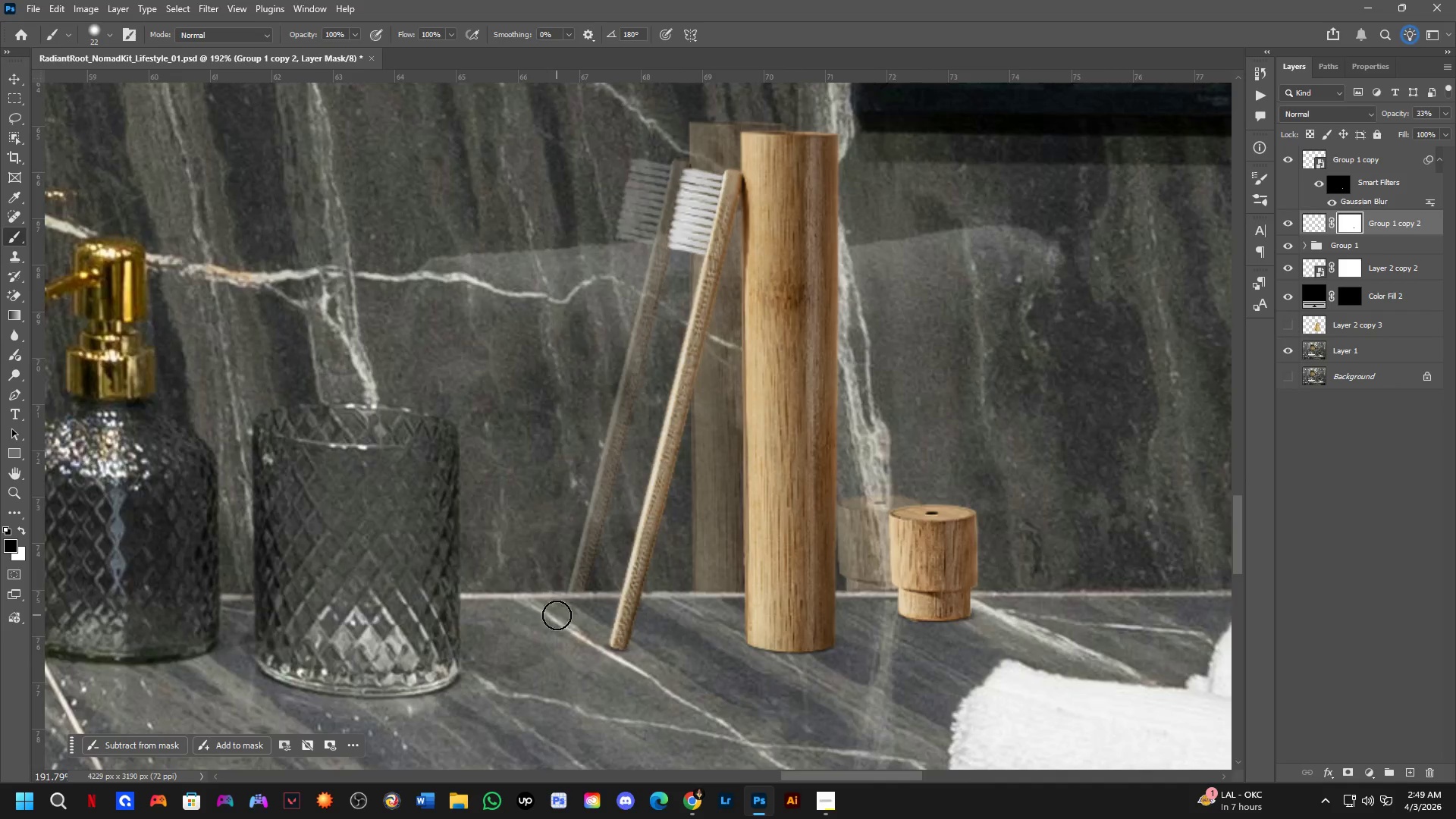 
hold_key(key=Space, duration=0.5)
 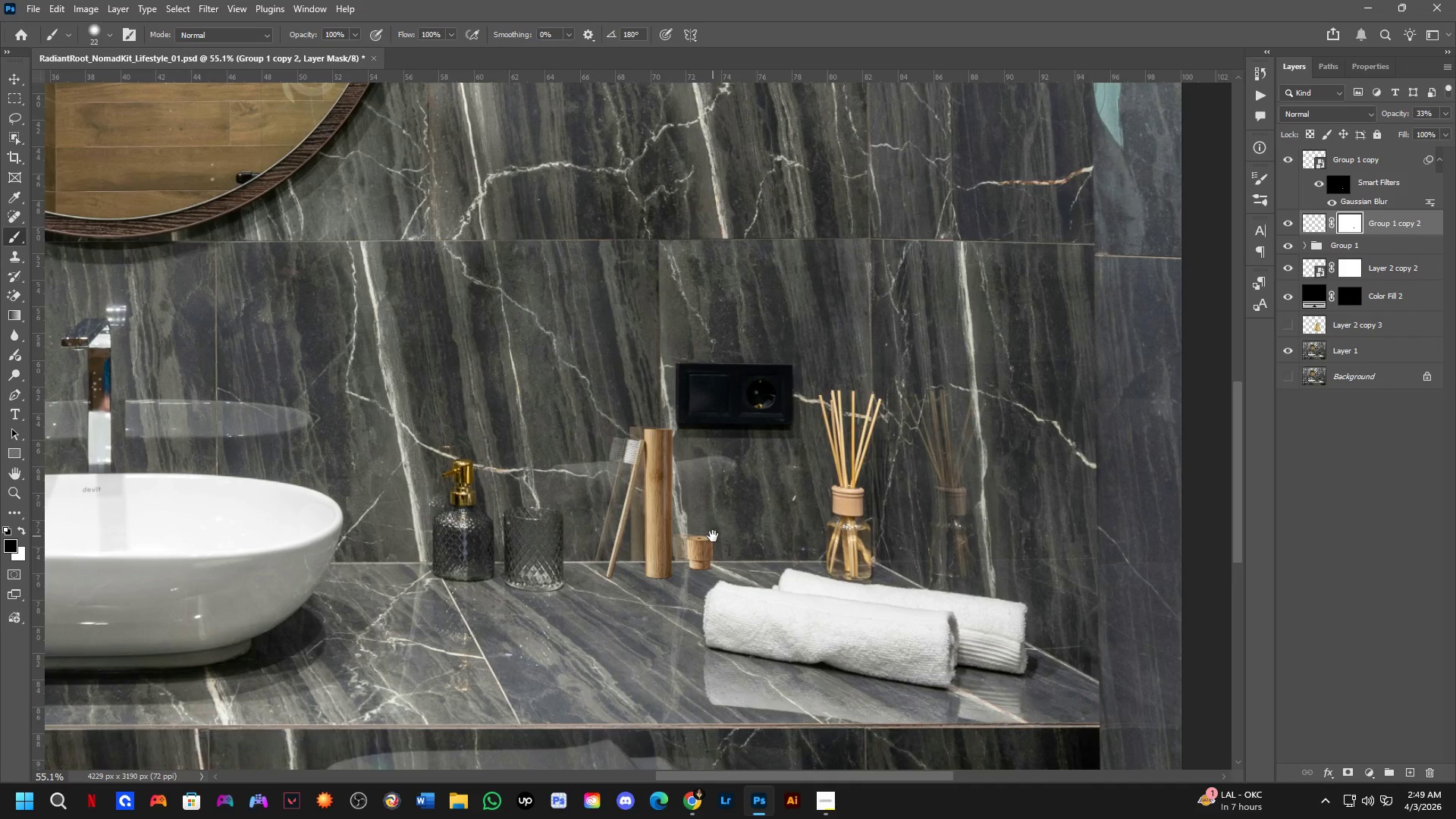 
left_click_drag(start_coordinate=[611, 492], to_coordinate=[632, 464])
 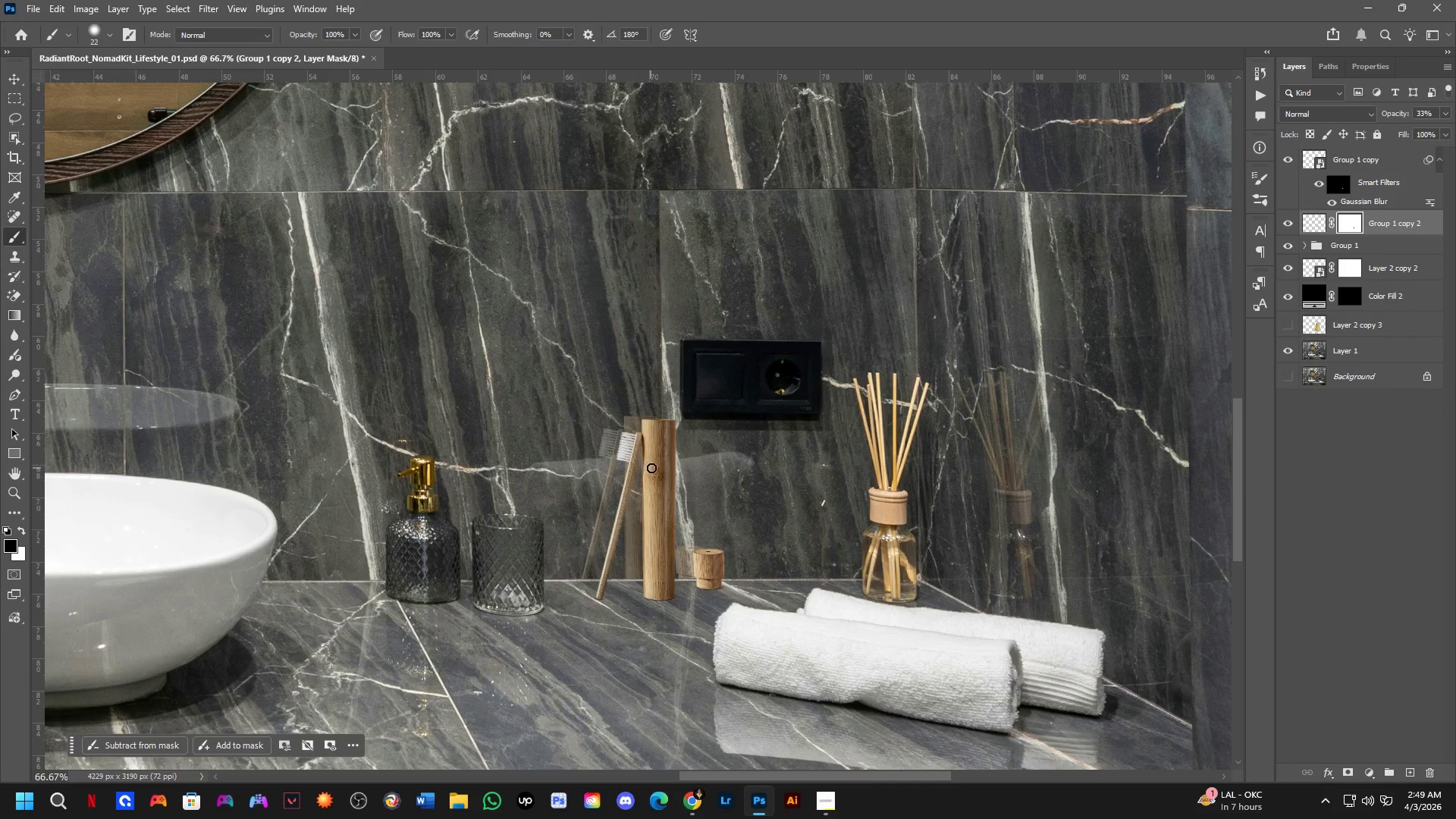 
scroll: coordinate [557, 615], scroll_direction: down, amount: 2.0
 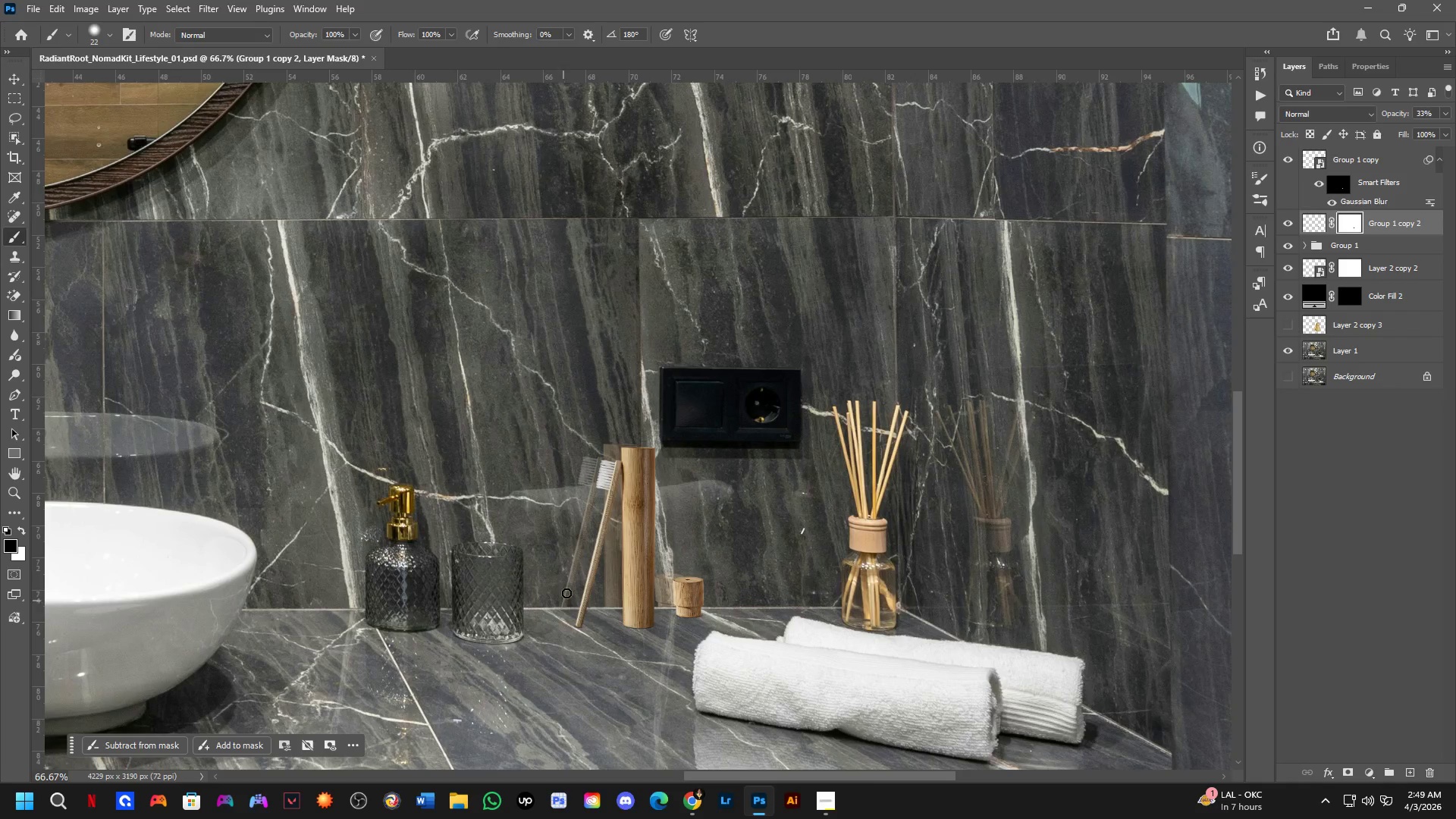 
hold_key(key=Space, duration=0.67)
 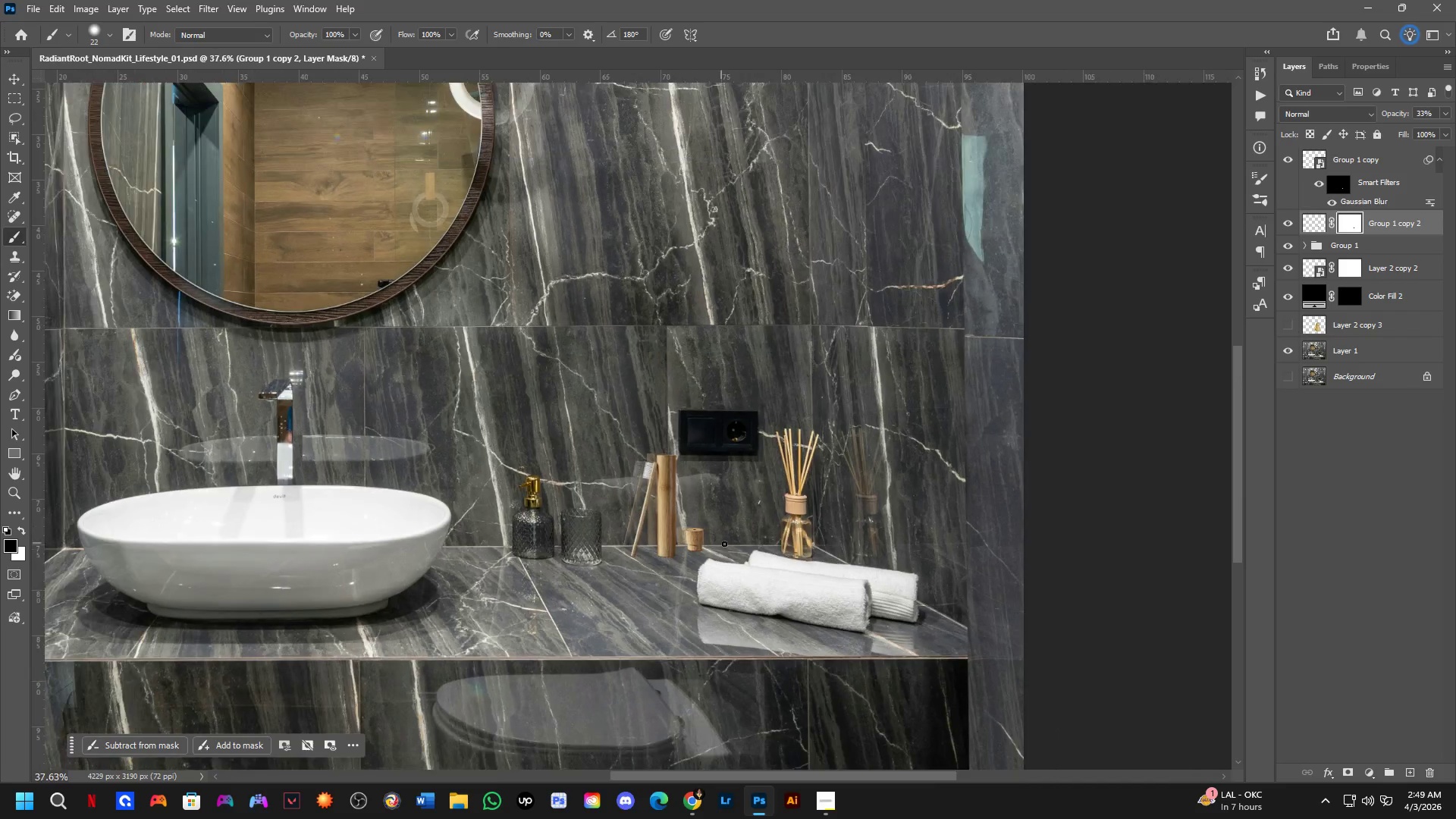 
left_click_drag(start_coordinate=[713, 536], to_coordinate=[722, 532])
 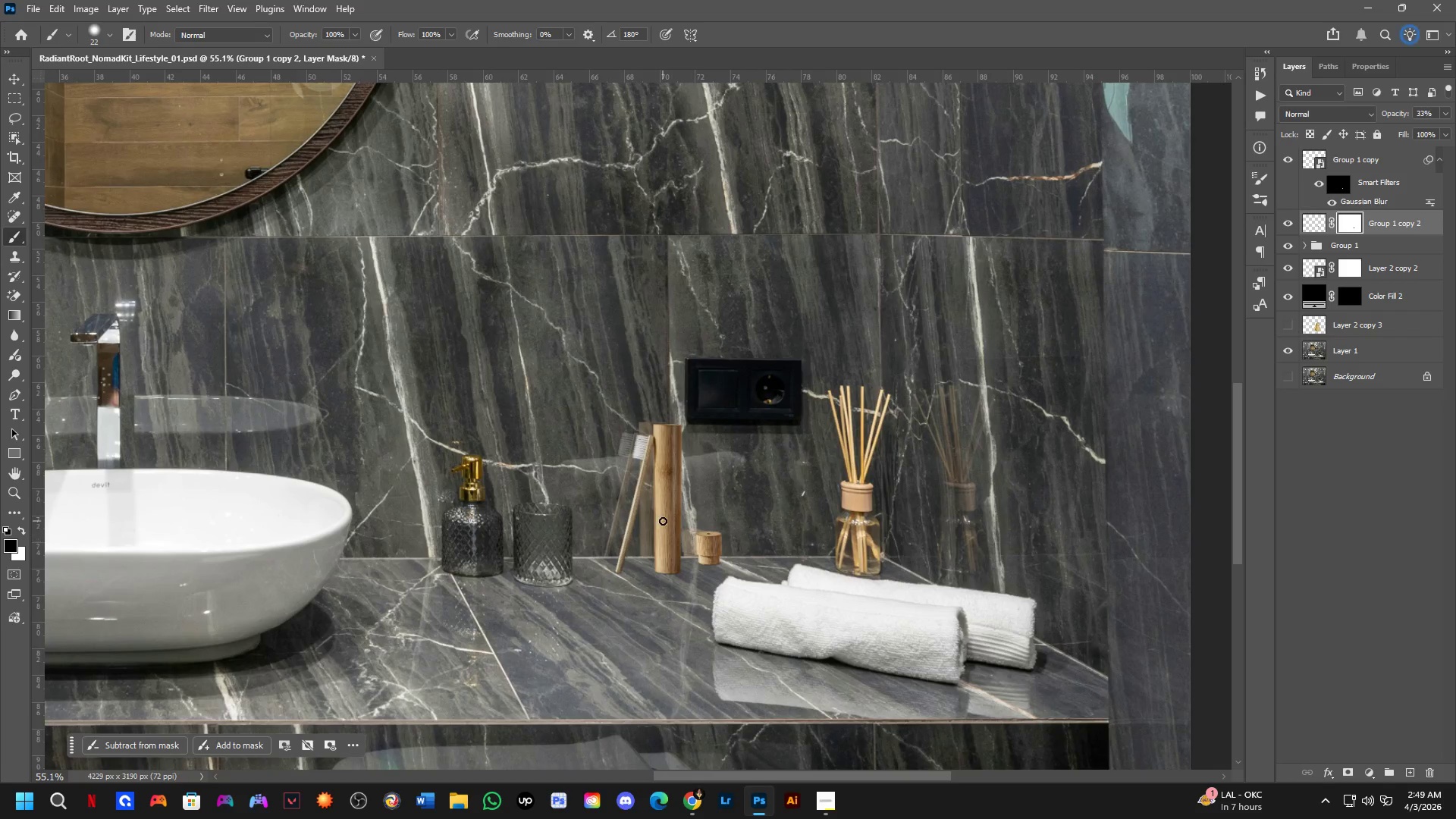 
scroll: coordinate [662, 477], scroll_direction: down, amount: 2.0
 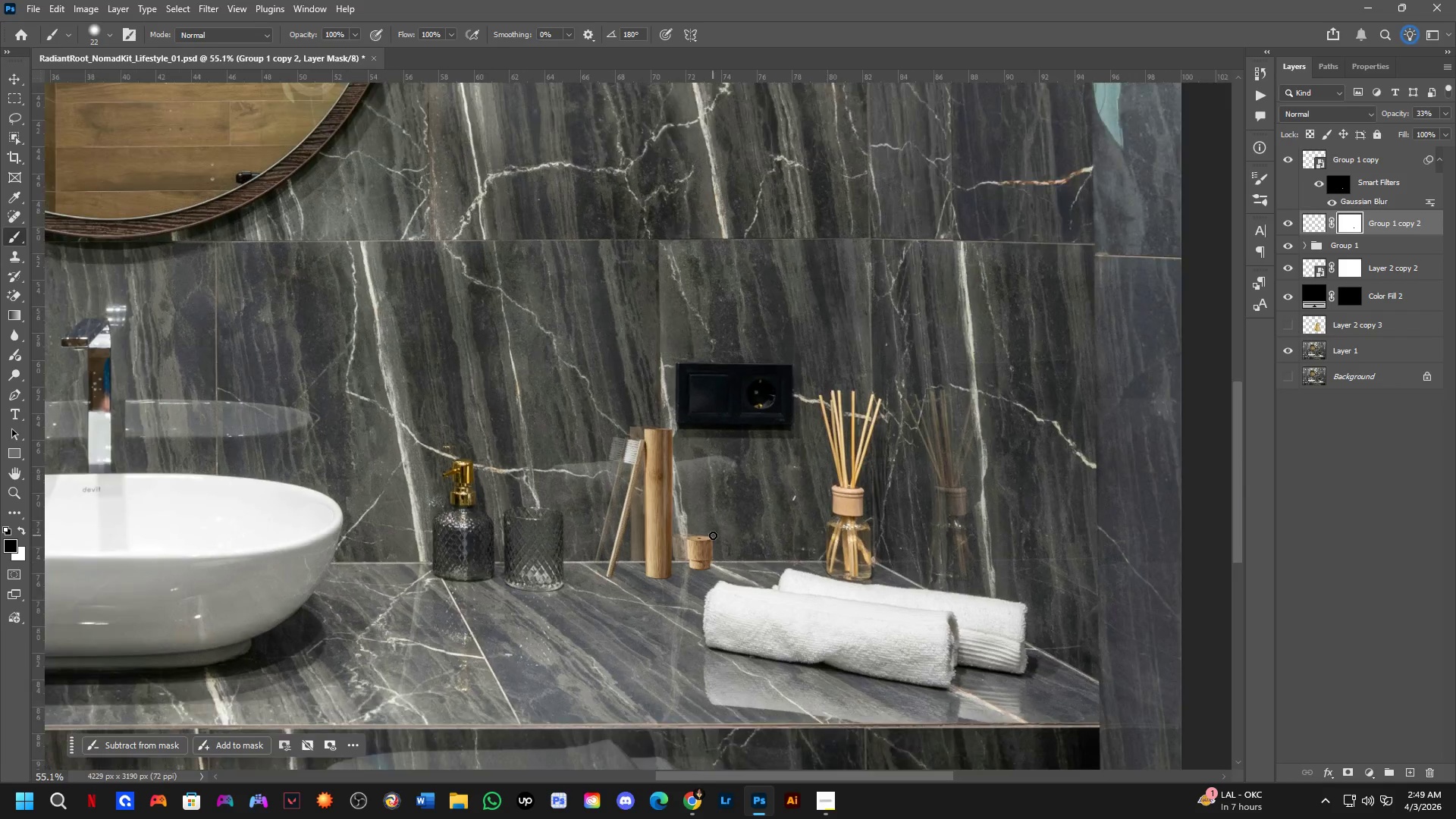 
hold_key(key=Space, duration=0.5)
 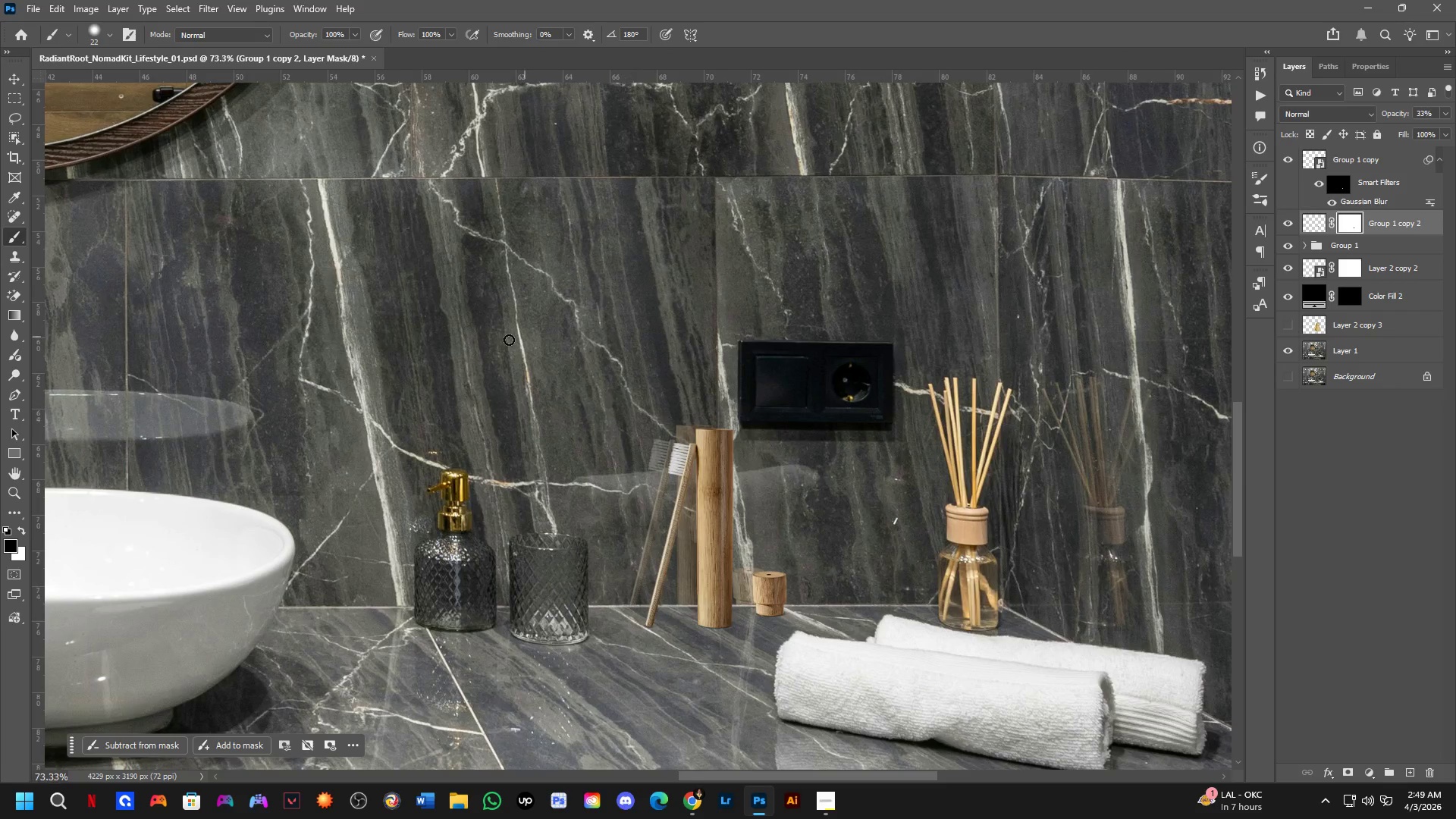 
scroll: coordinate [663, 521], scroll_direction: down, amount: 3.0
 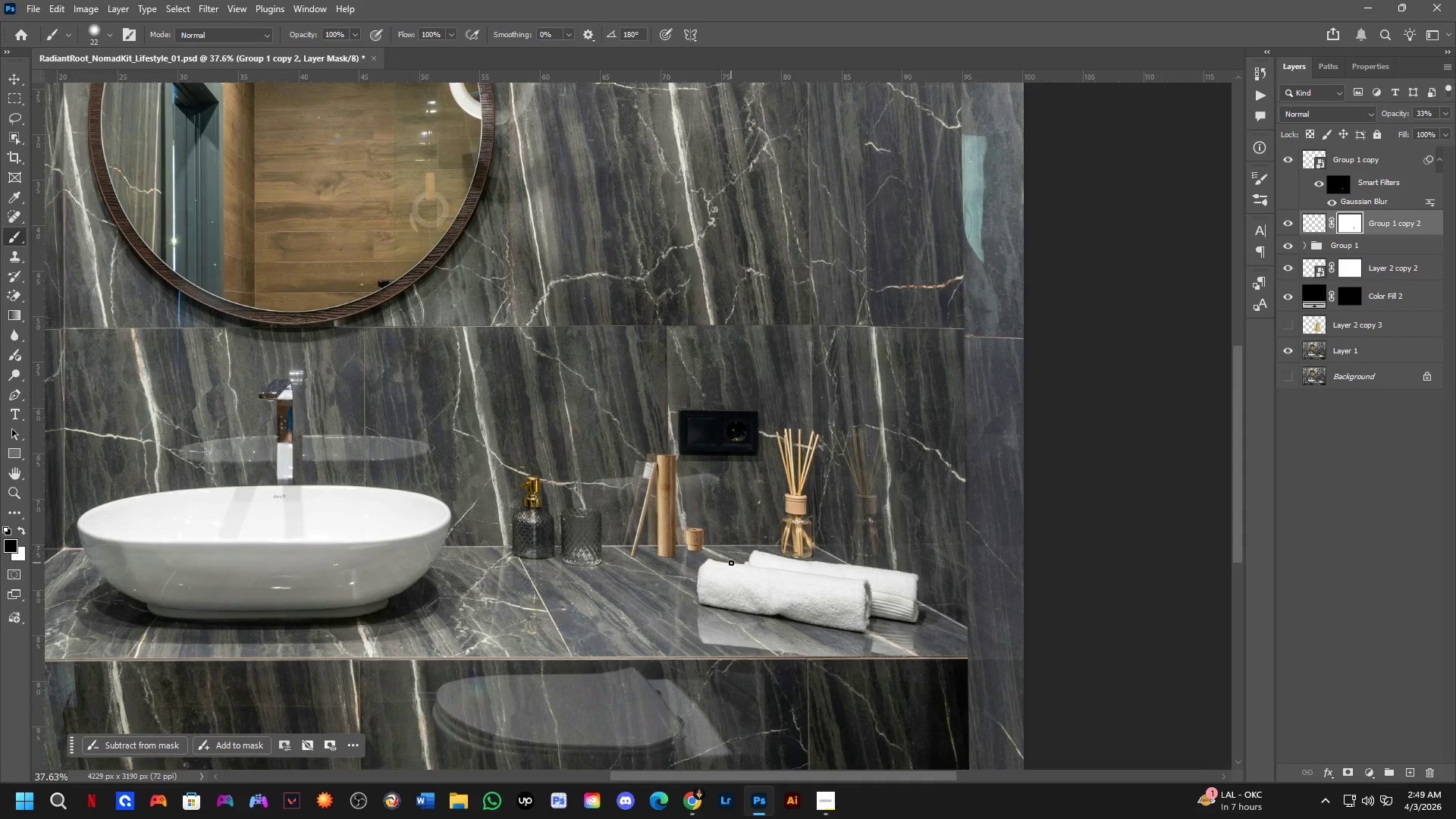 
left_click_drag(start_coordinate=[725, 559], to_coordinate=[755, 557])
 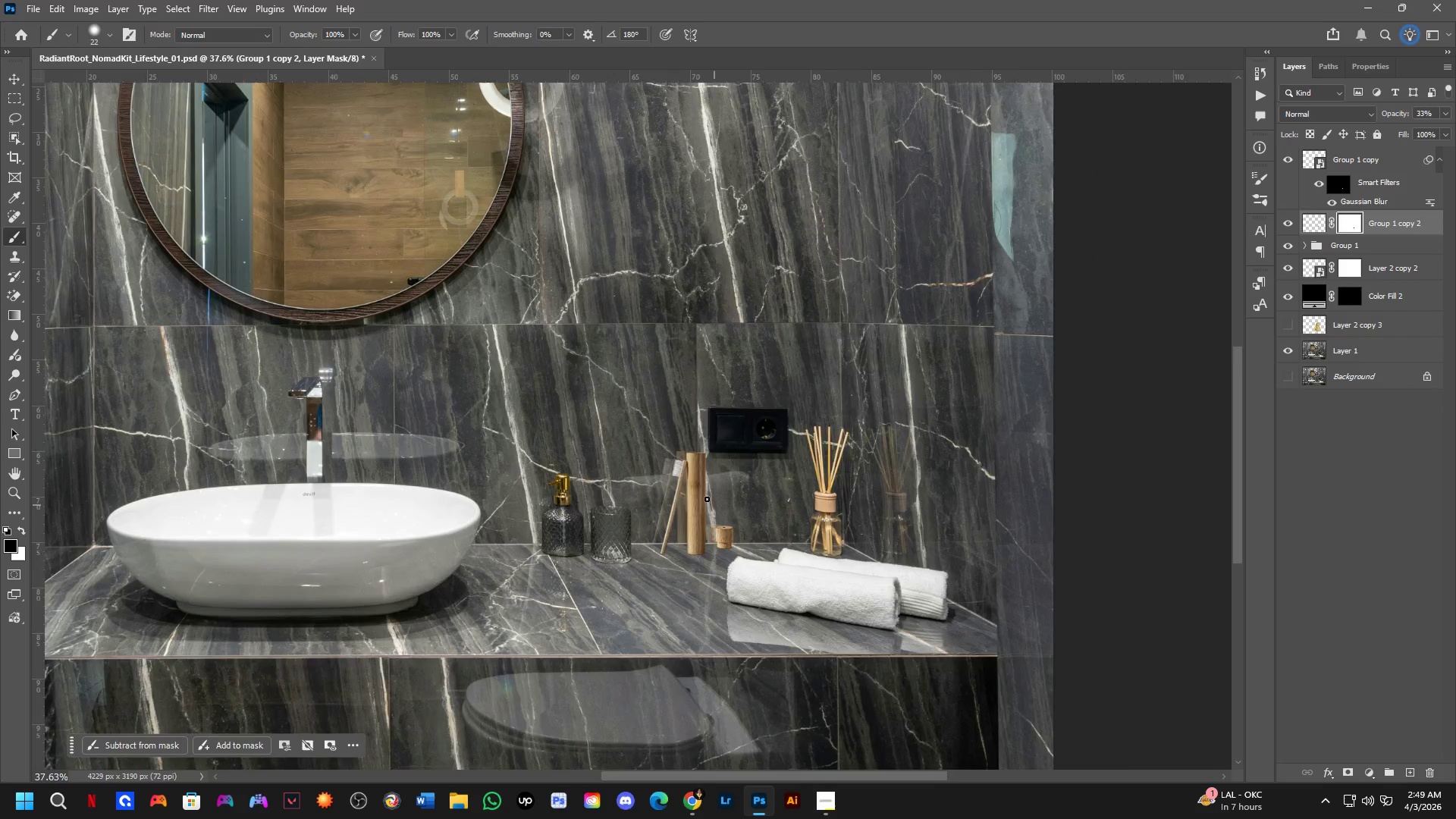 
scroll: coordinate [636, 427], scroll_direction: up, amount: 7.0
 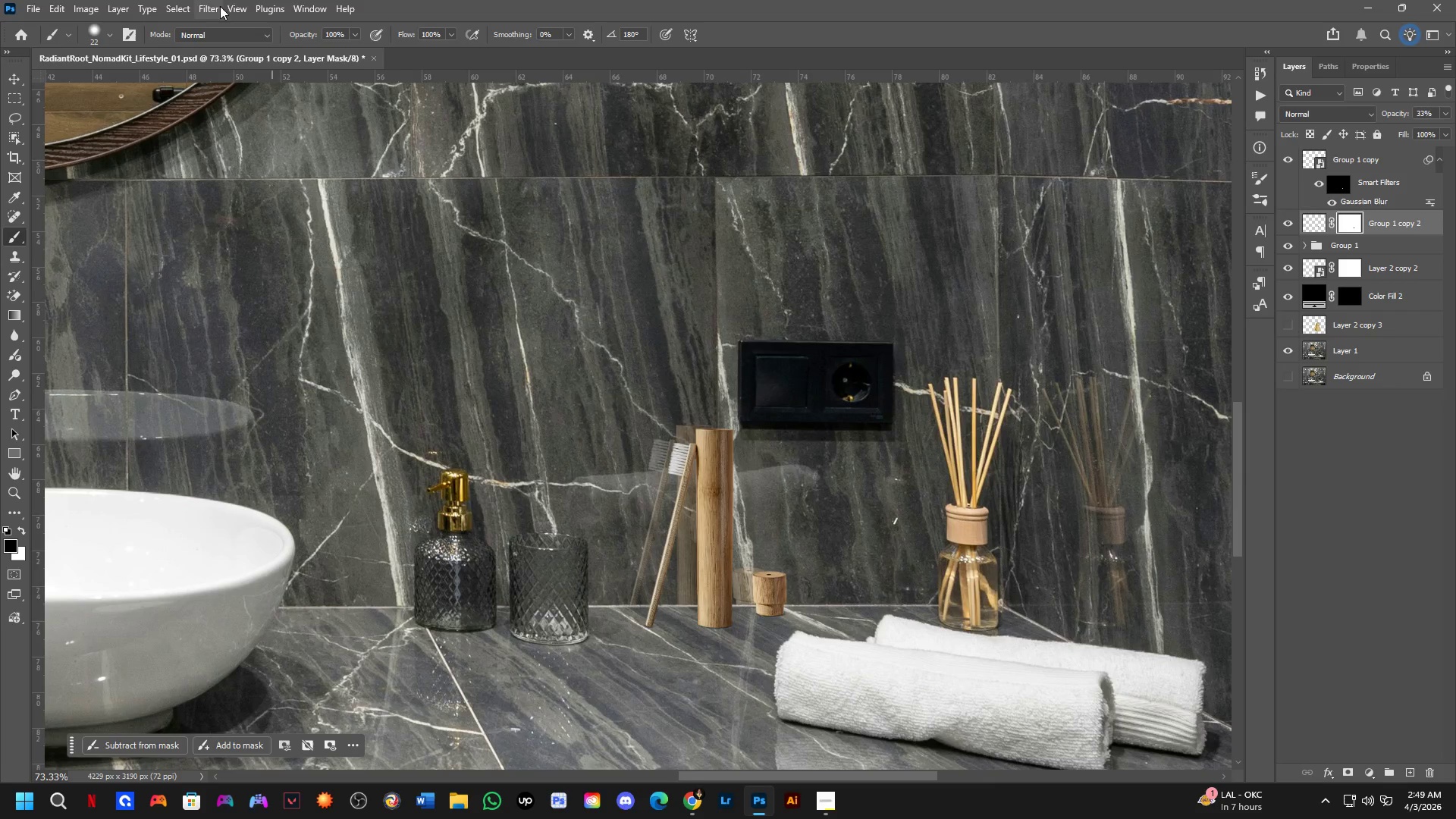 
left_click_drag(start_coordinate=[212, 5], to_coordinate=[422, 218])
 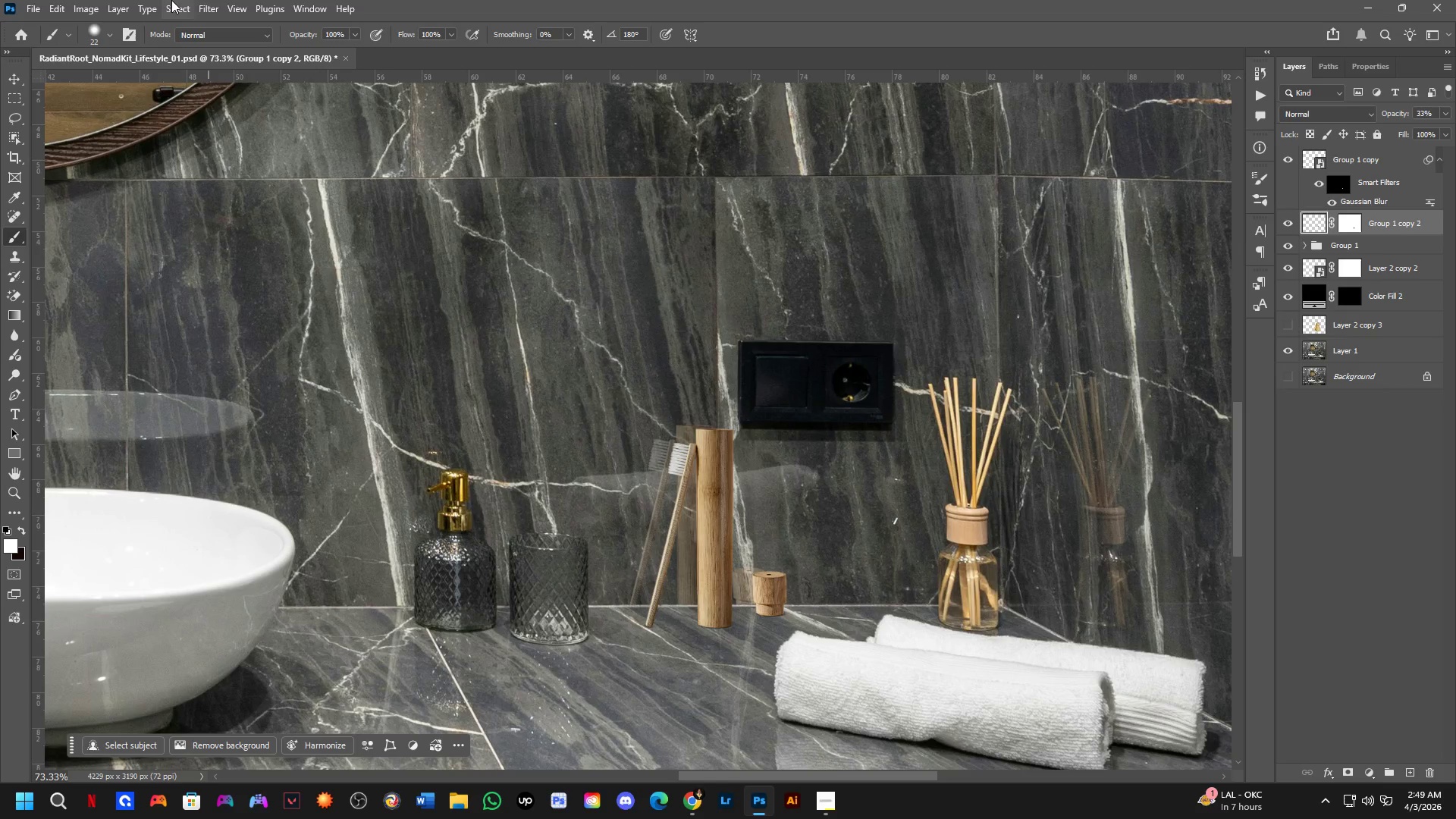 
left_click([202, 8])
 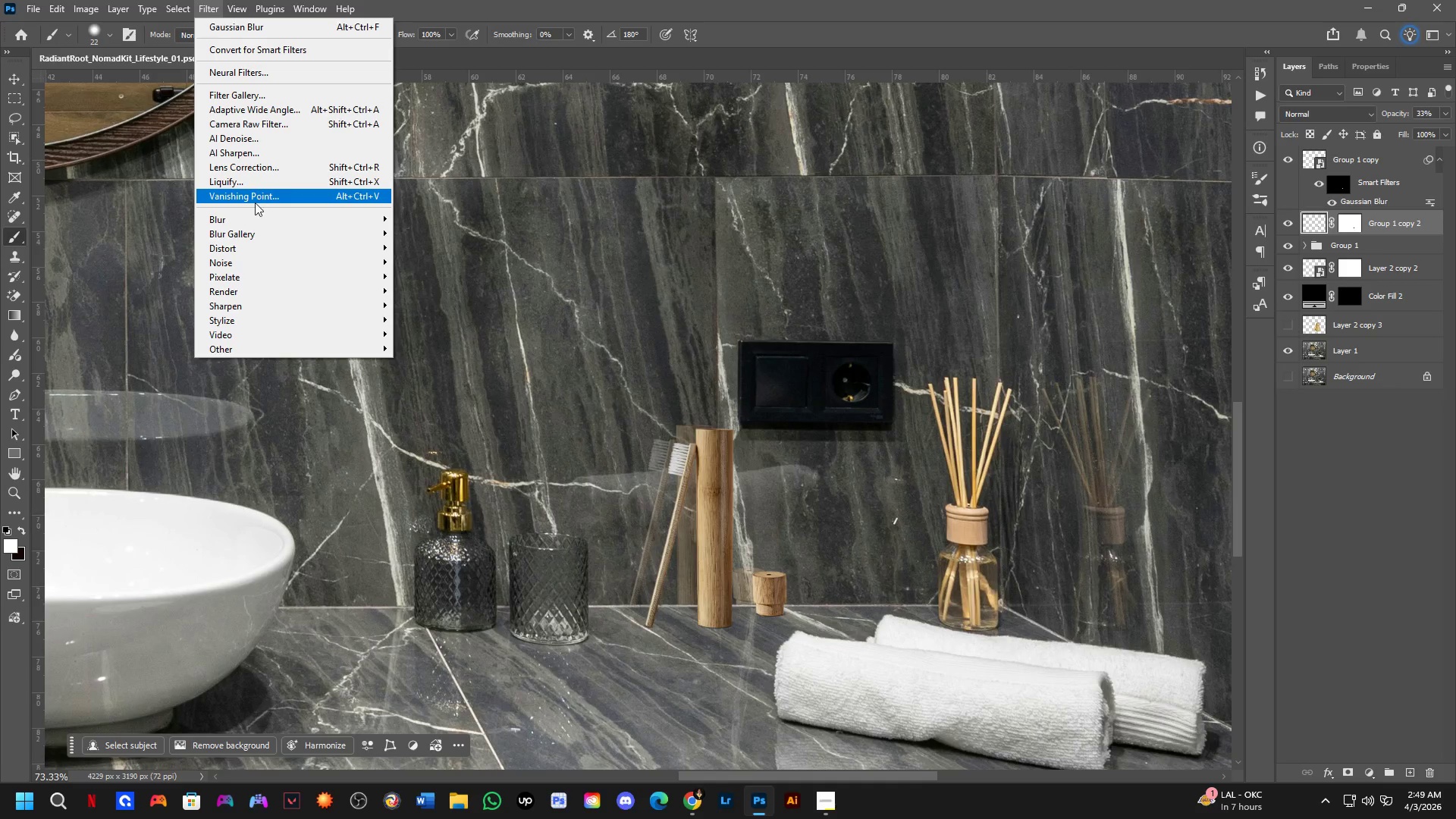 
left_click([254, 217])
 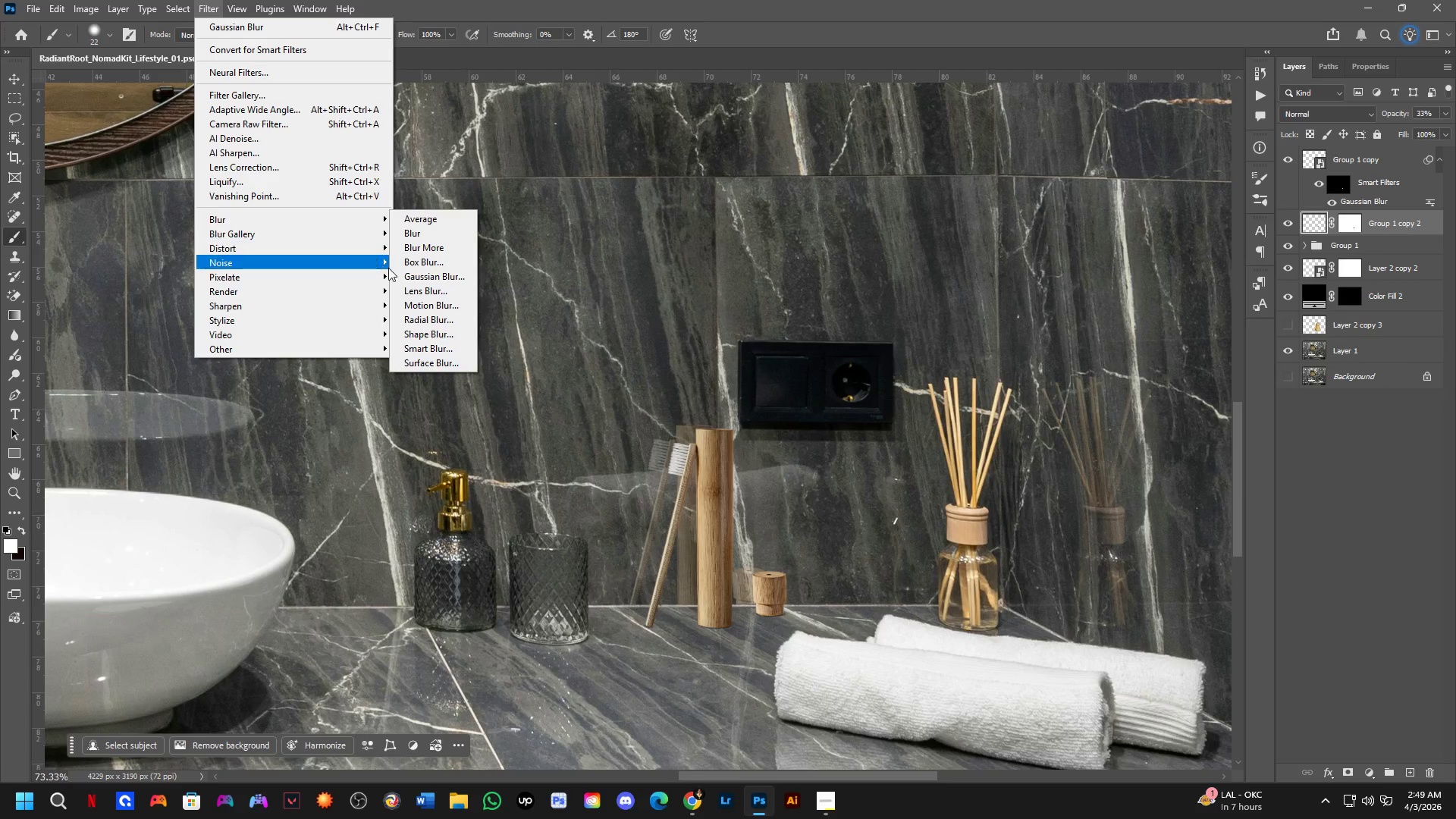 
left_click_drag(start_coordinate=[405, 291], to_coordinate=[427, 278])
 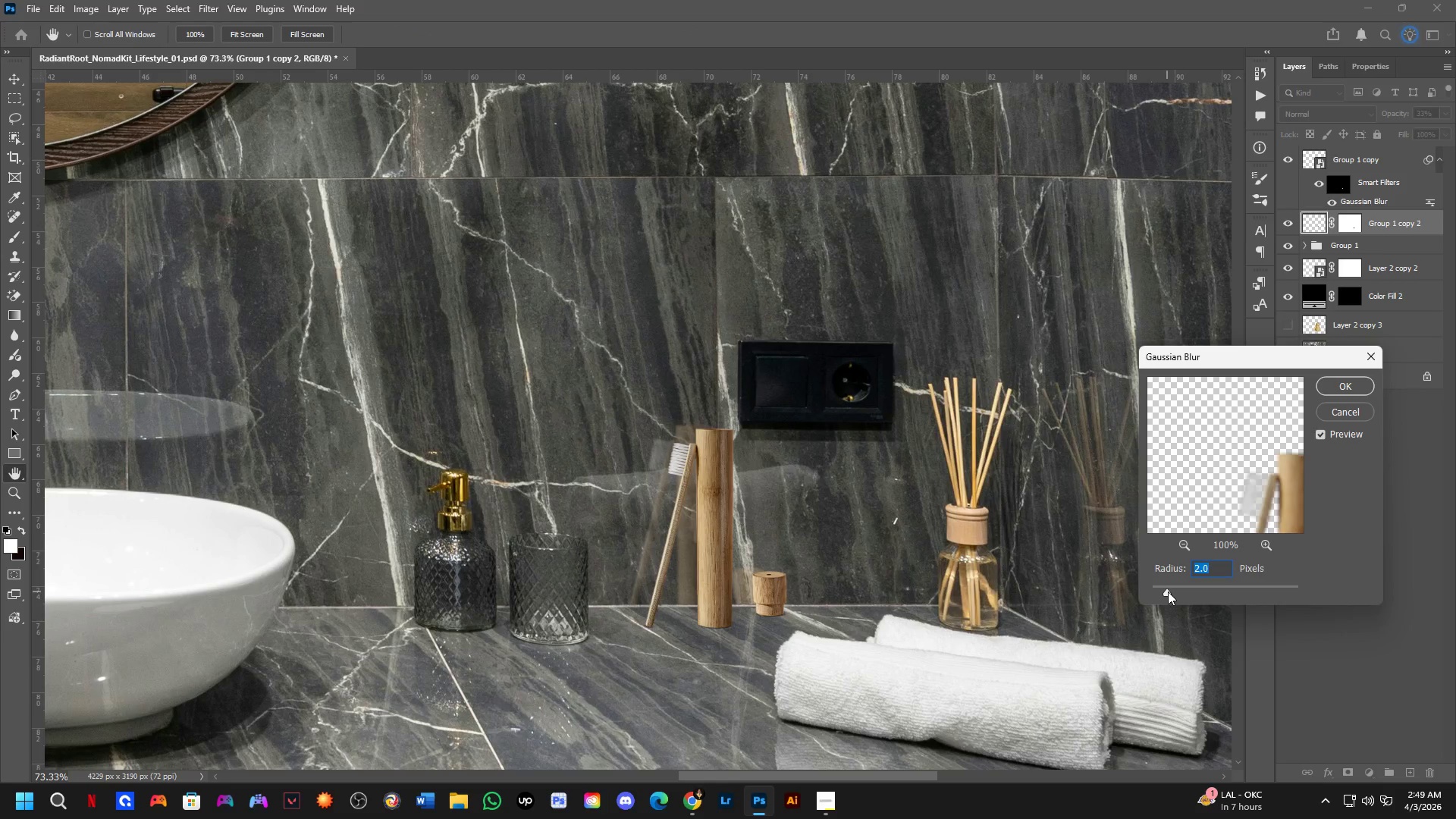 
left_click_drag(start_coordinate=[1168, 592], to_coordinate=[1163, 592])
 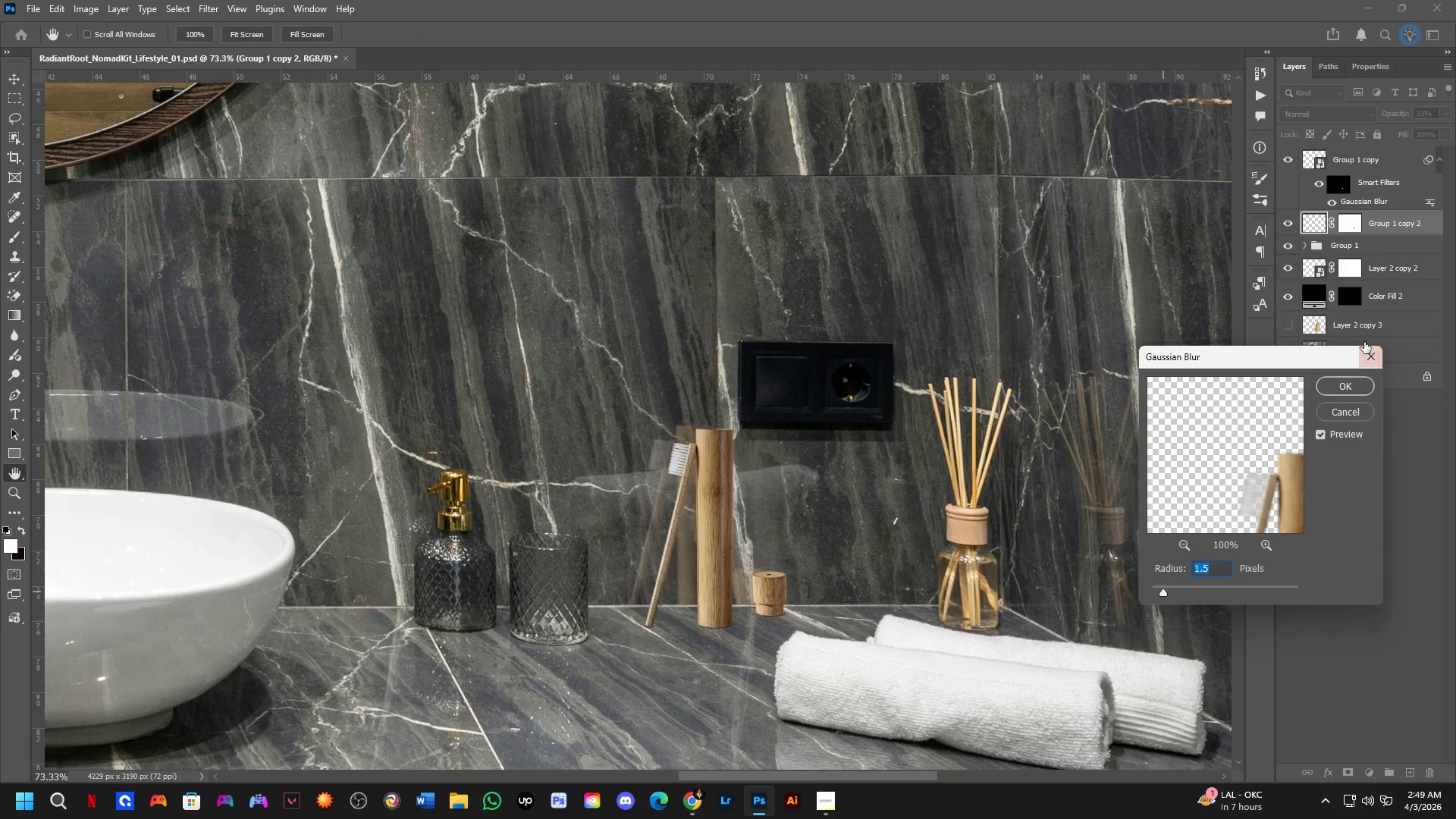 
left_click([1351, 381])
 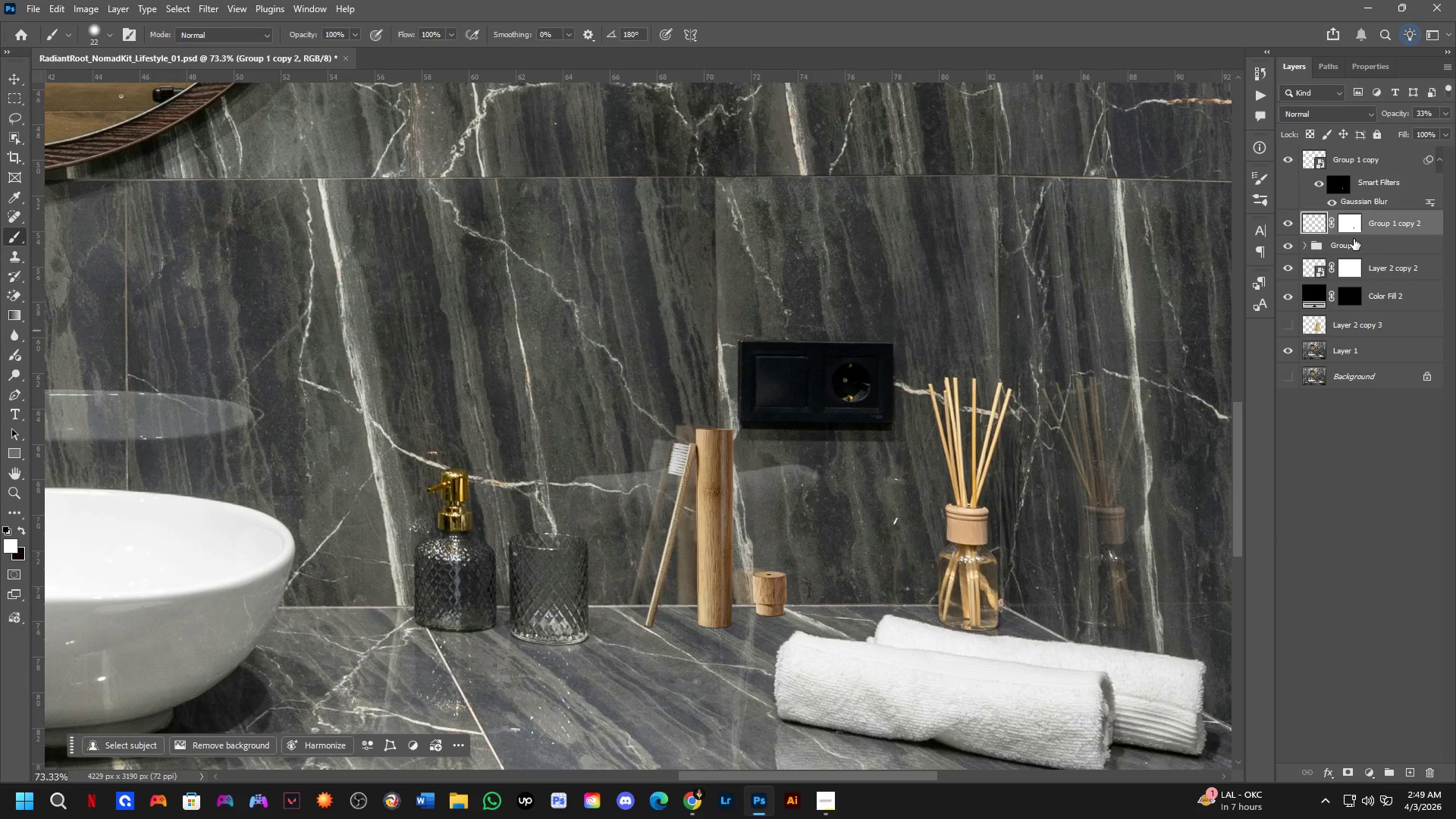 
hold_key(key=ControlLeft, duration=0.39)
 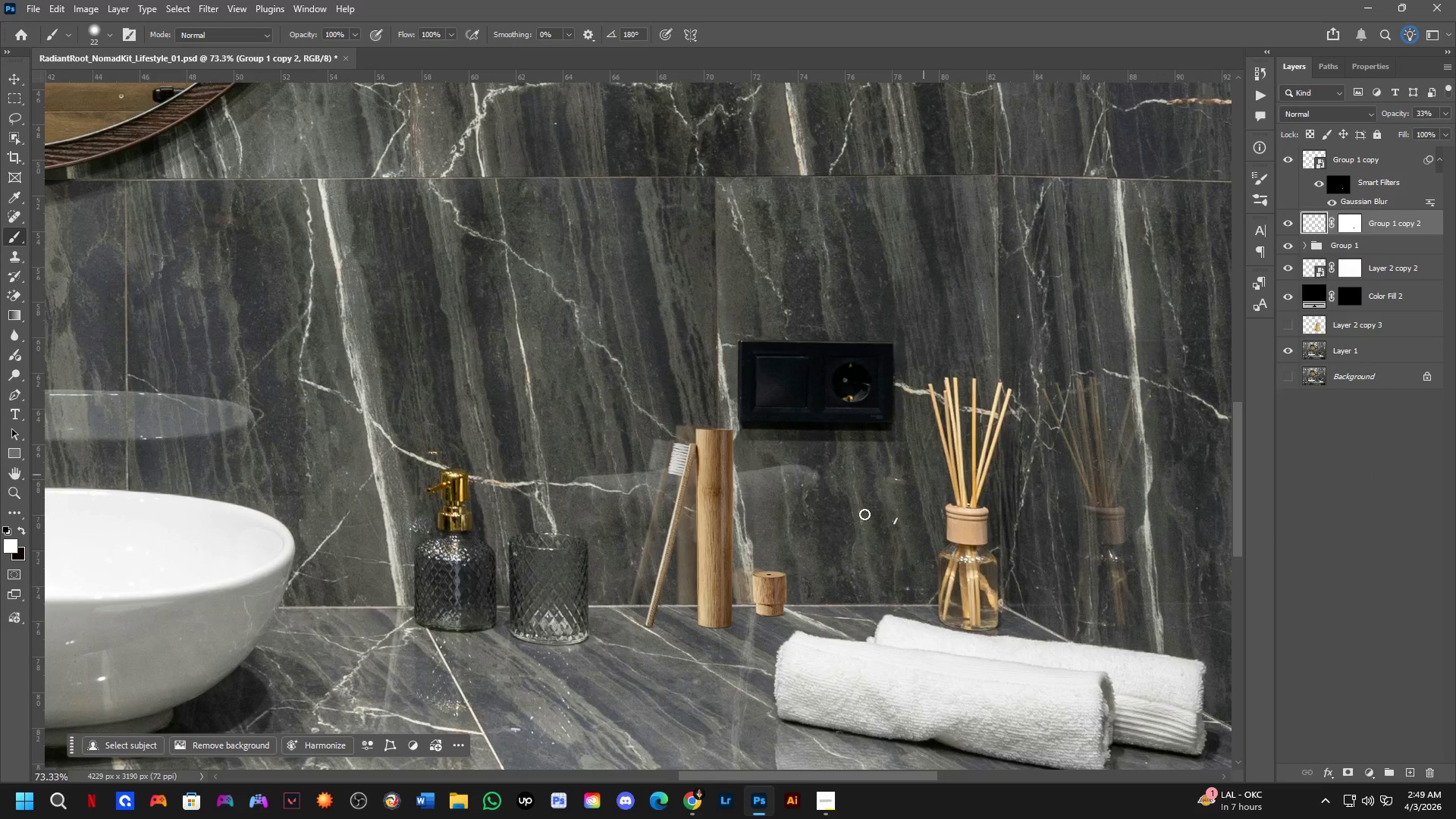 
hold_key(key=Space, duration=0.55)
 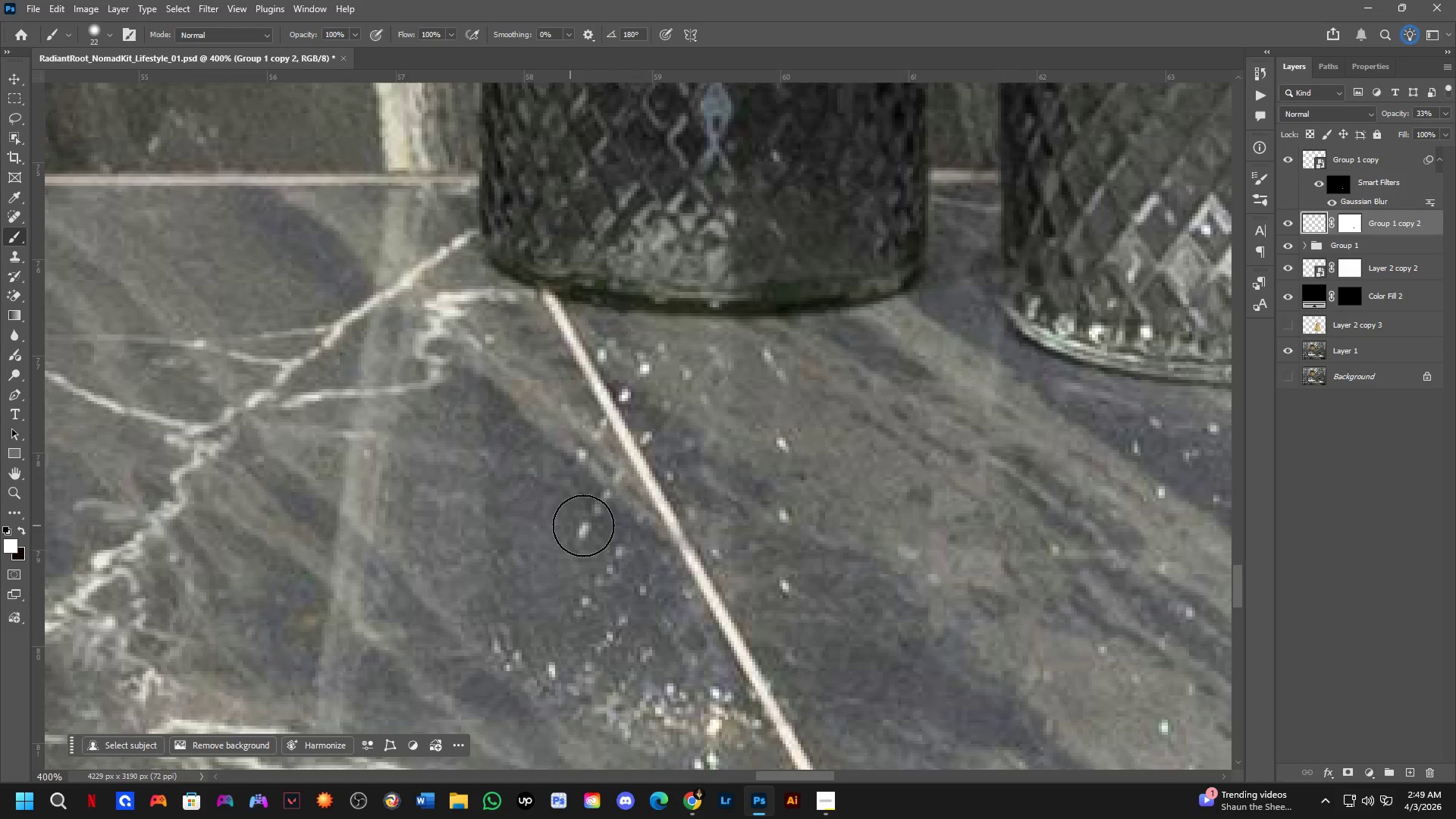 
left_click_drag(start_coordinate=[744, 606], to_coordinate=[784, 507])
 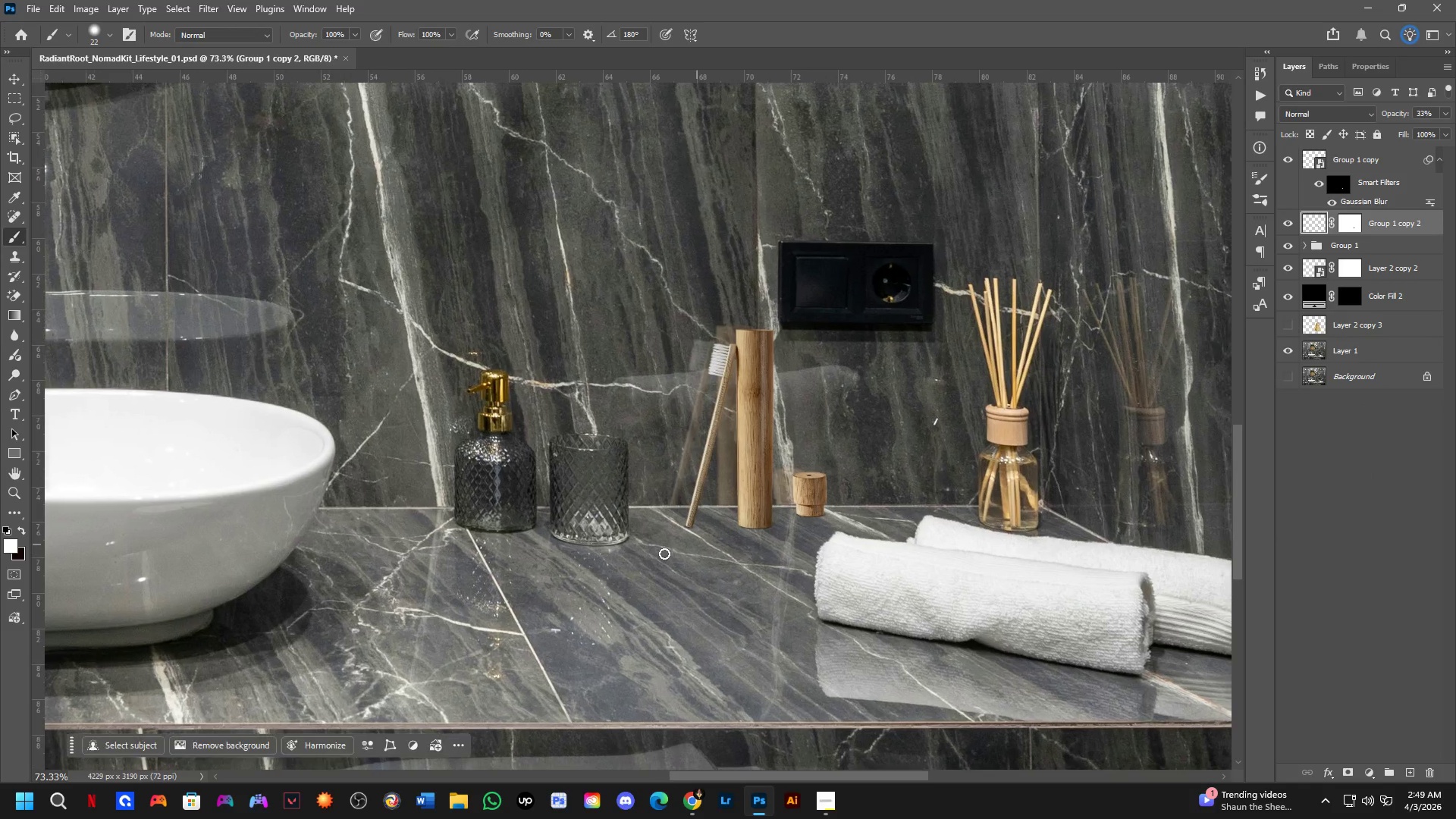 
key(Shift+ShiftLeft)
 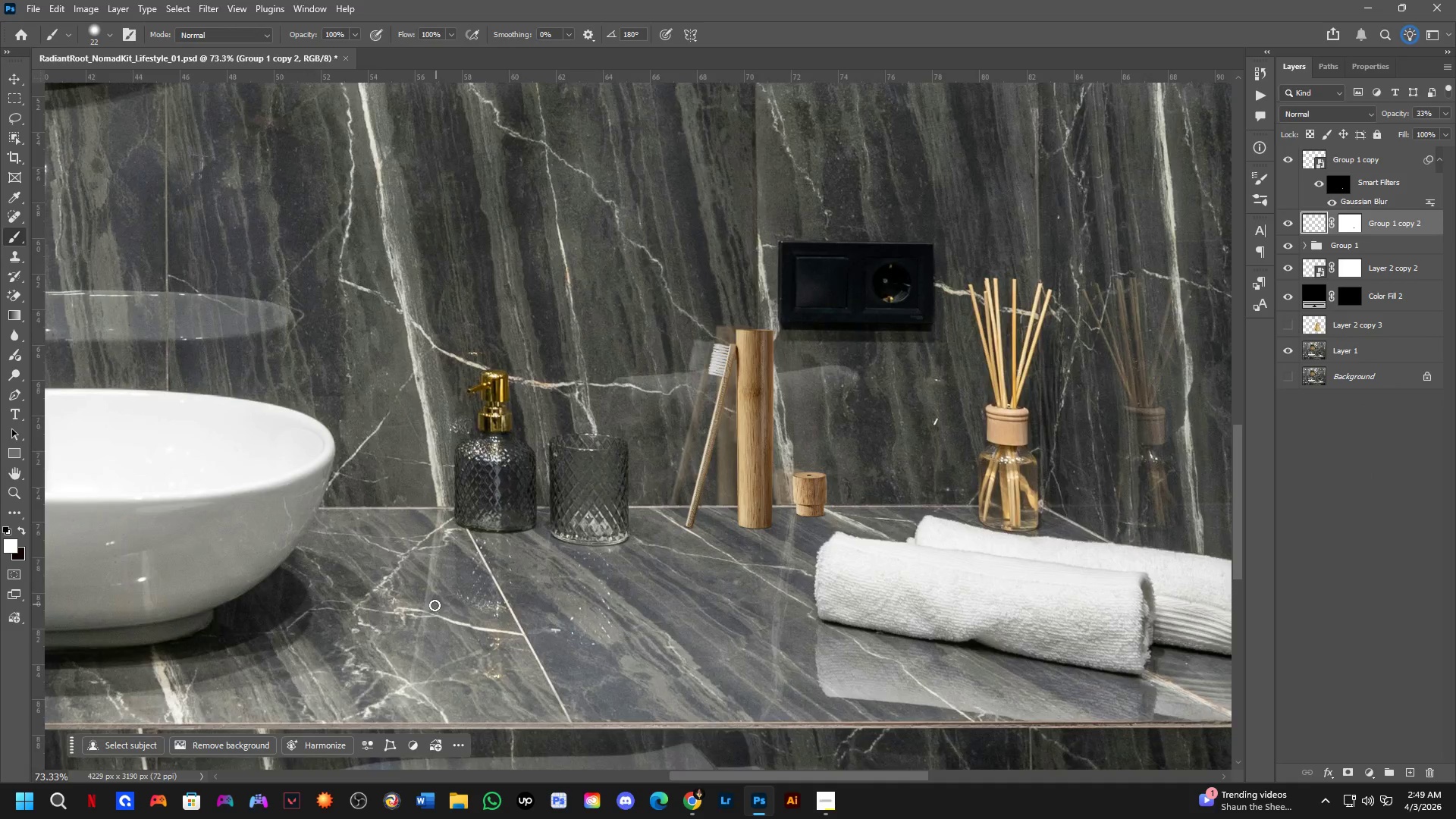 
hold_key(key=ShiftLeft, duration=0.44)
 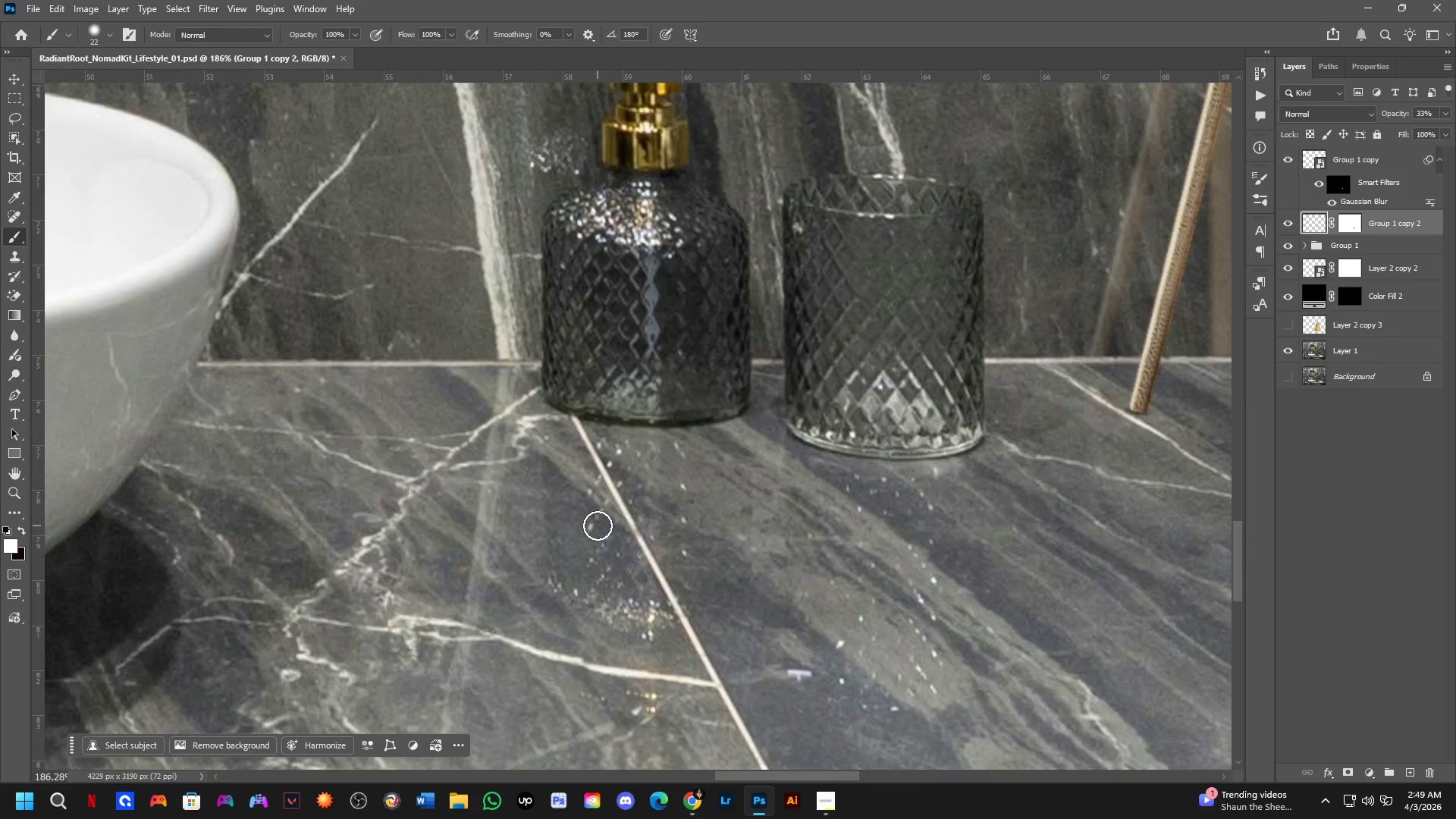 
scroll: coordinate [493, 534], scroll_direction: up, amount: 4.0
 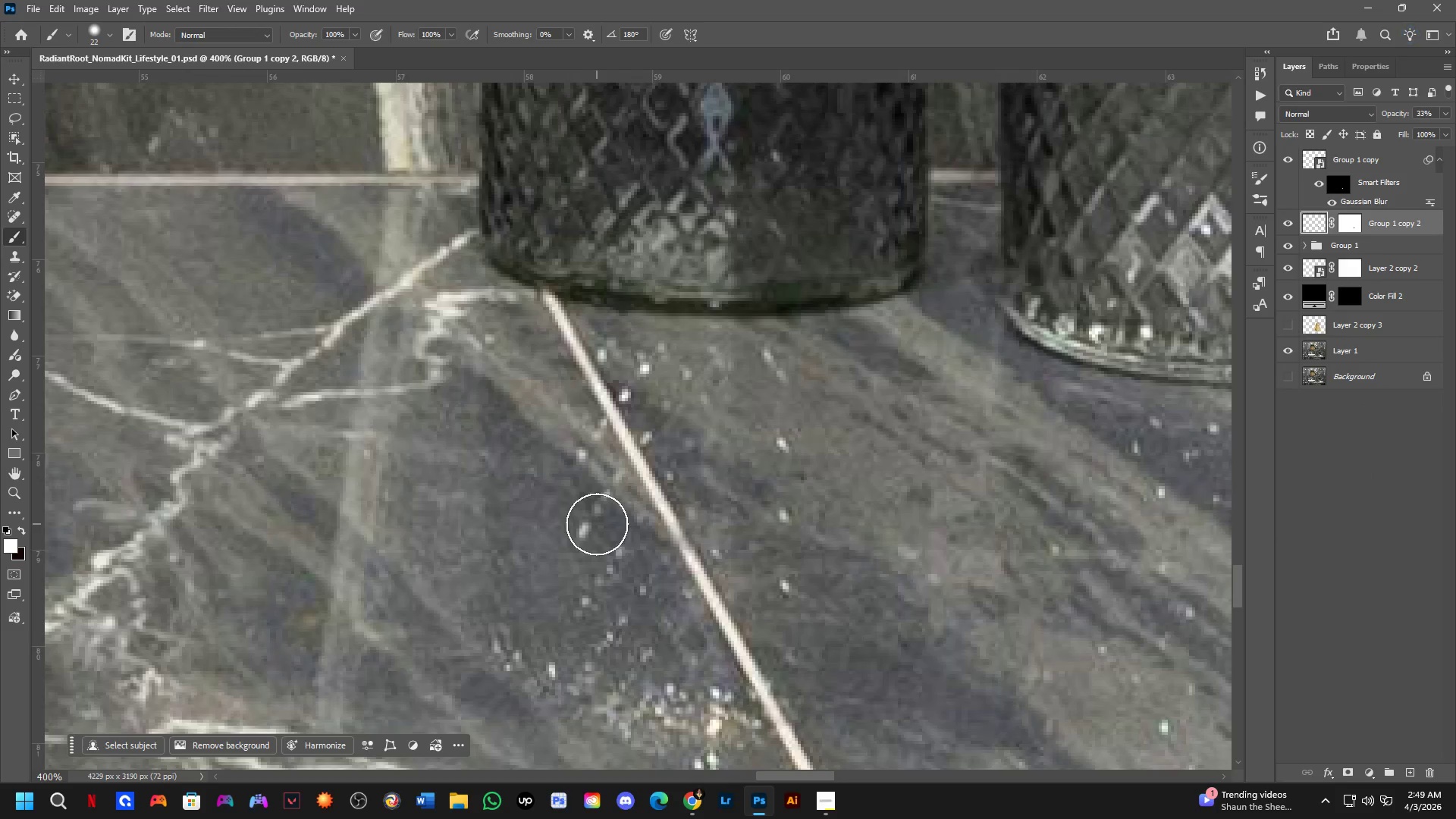 
hold_key(key=Space, duration=0.64)
 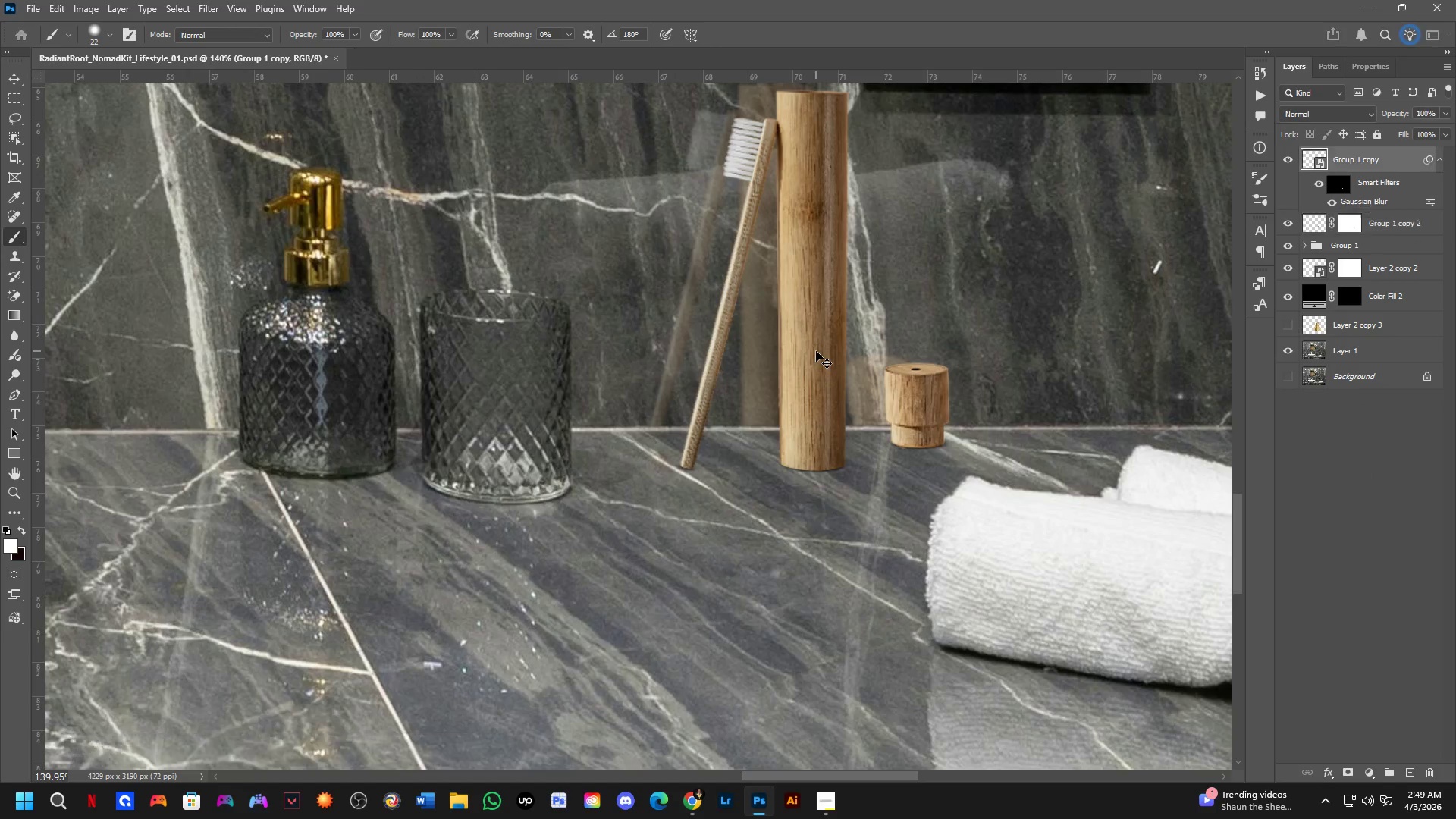 
left_click_drag(start_coordinate=[1035, 514], to_coordinate=[718, 542])
 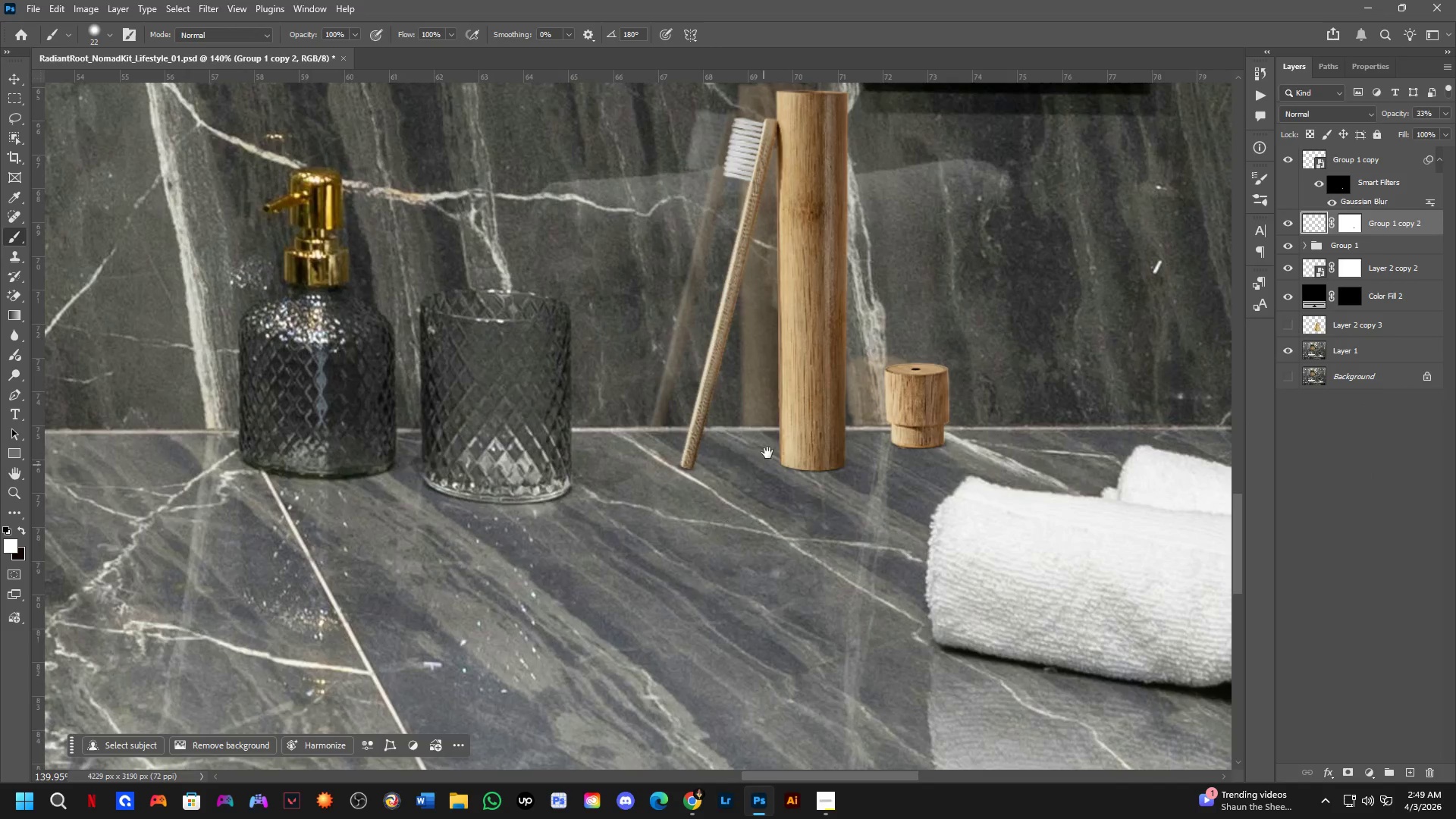 
scroll: coordinate [598, 526], scroll_direction: down, amount: 9.0
 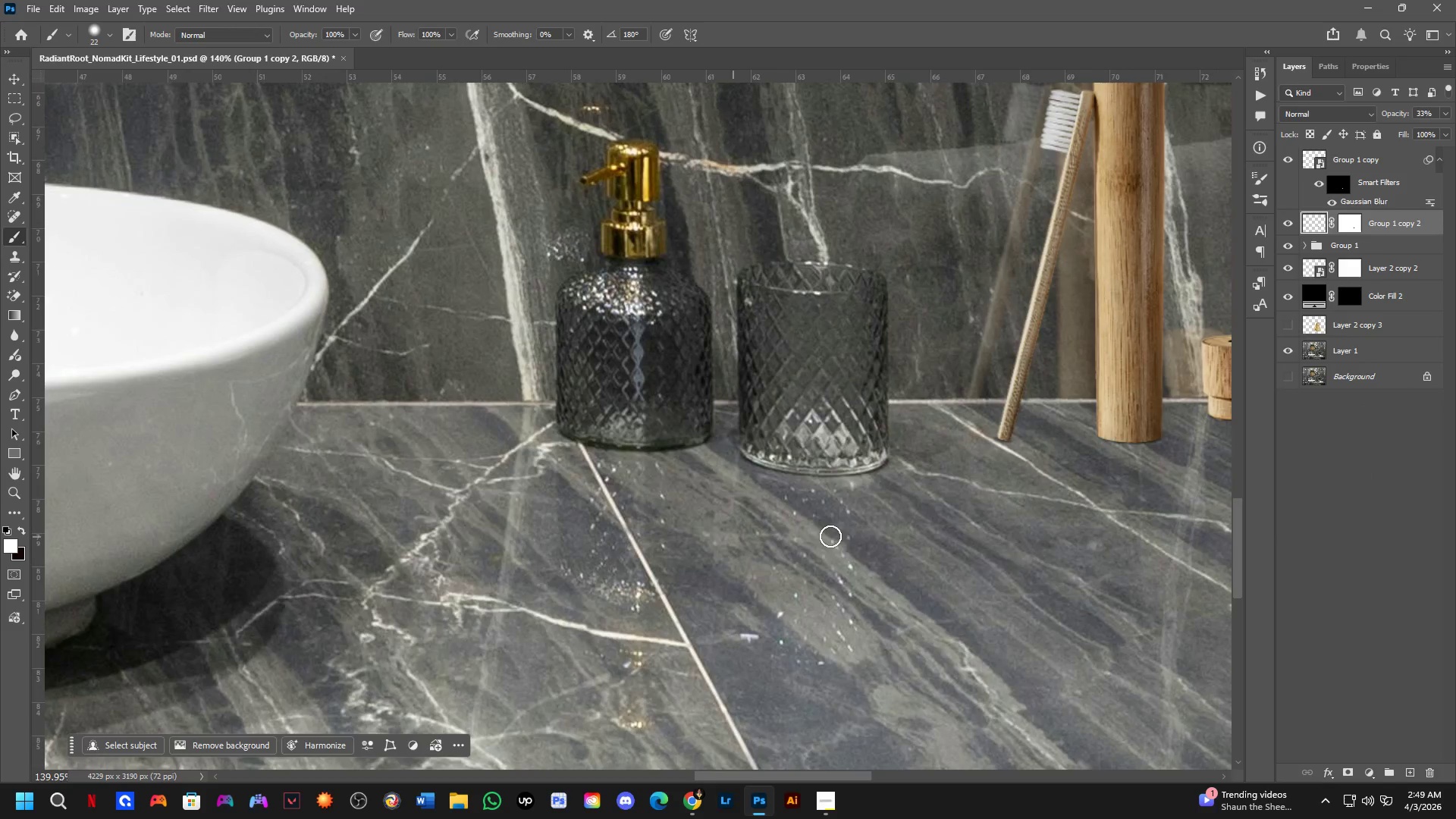 
hold_key(key=Space, duration=10.39)
 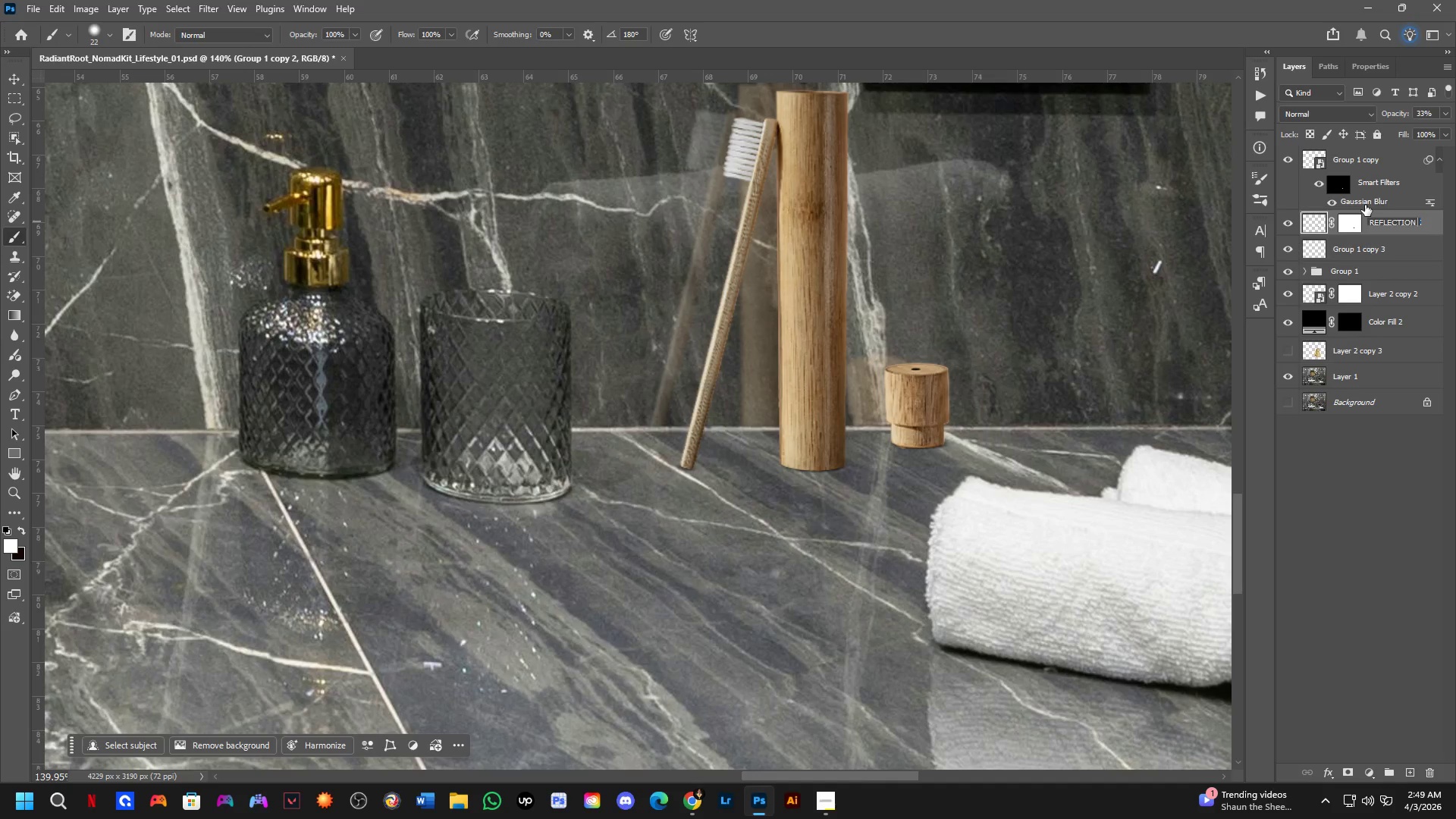 
hold_key(key=ControlLeft, duration=0.41)
left_click([816, 351])
 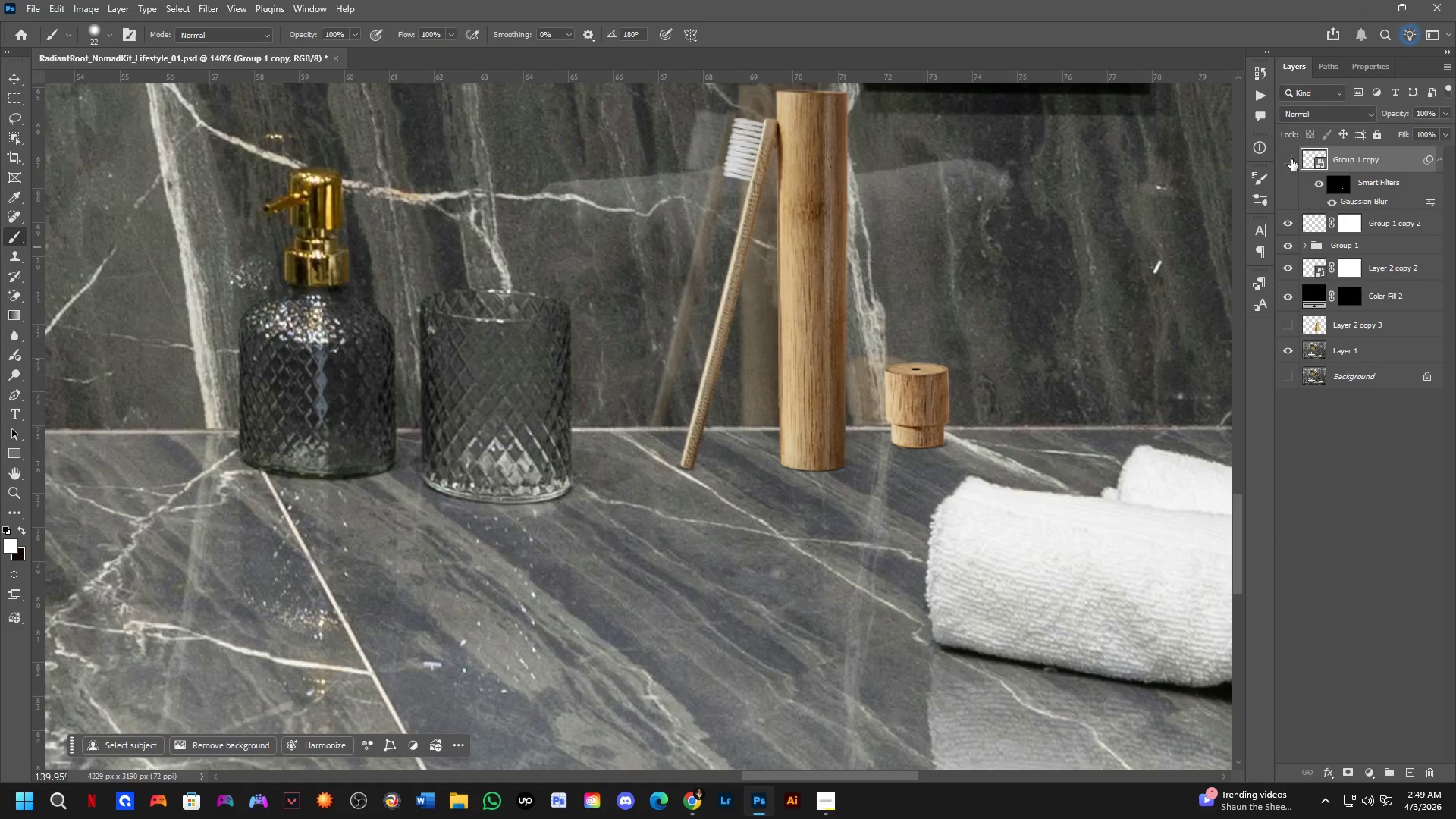 
double_click([1291, 159])
 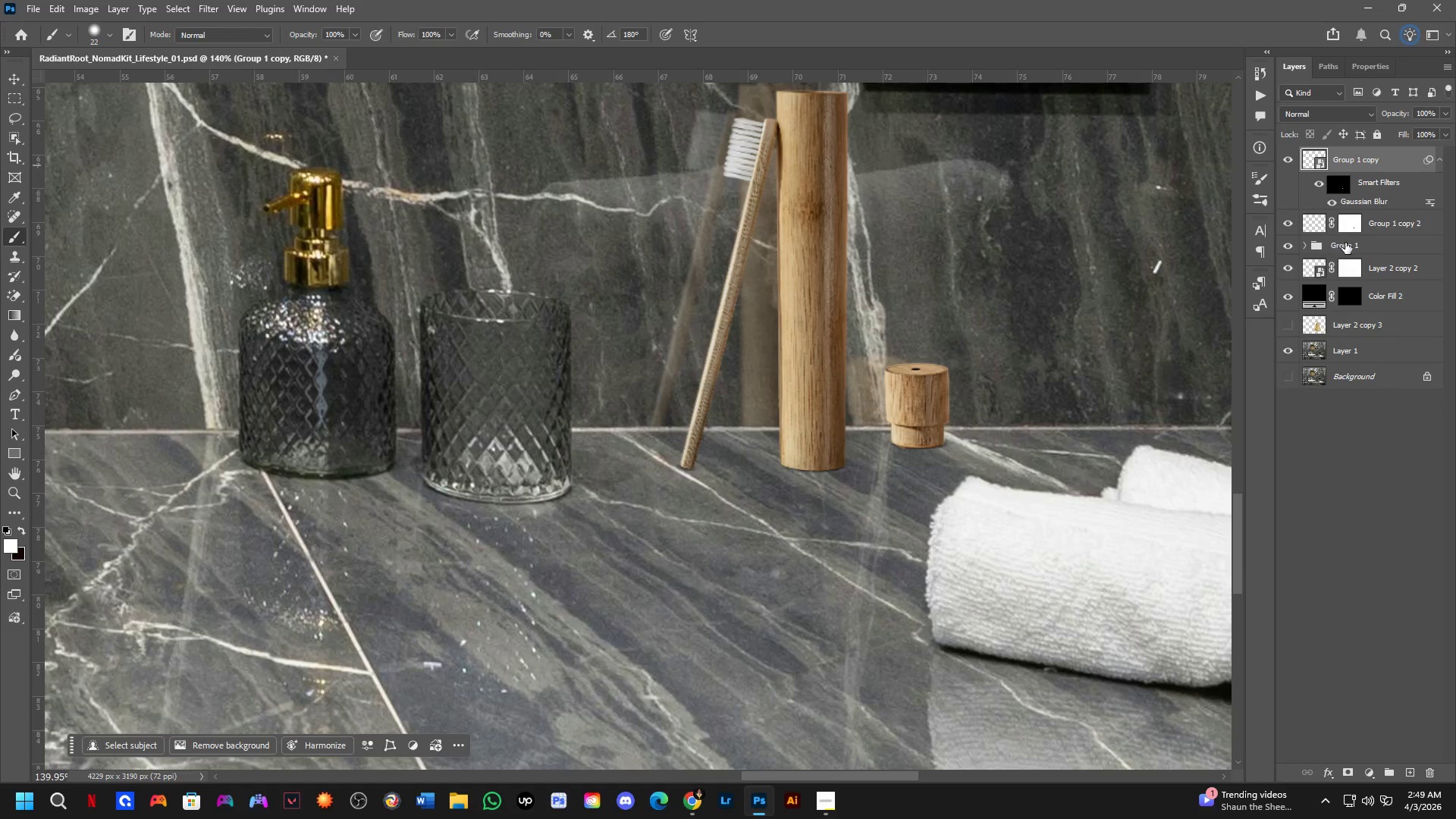 
left_click([1348, 245])
 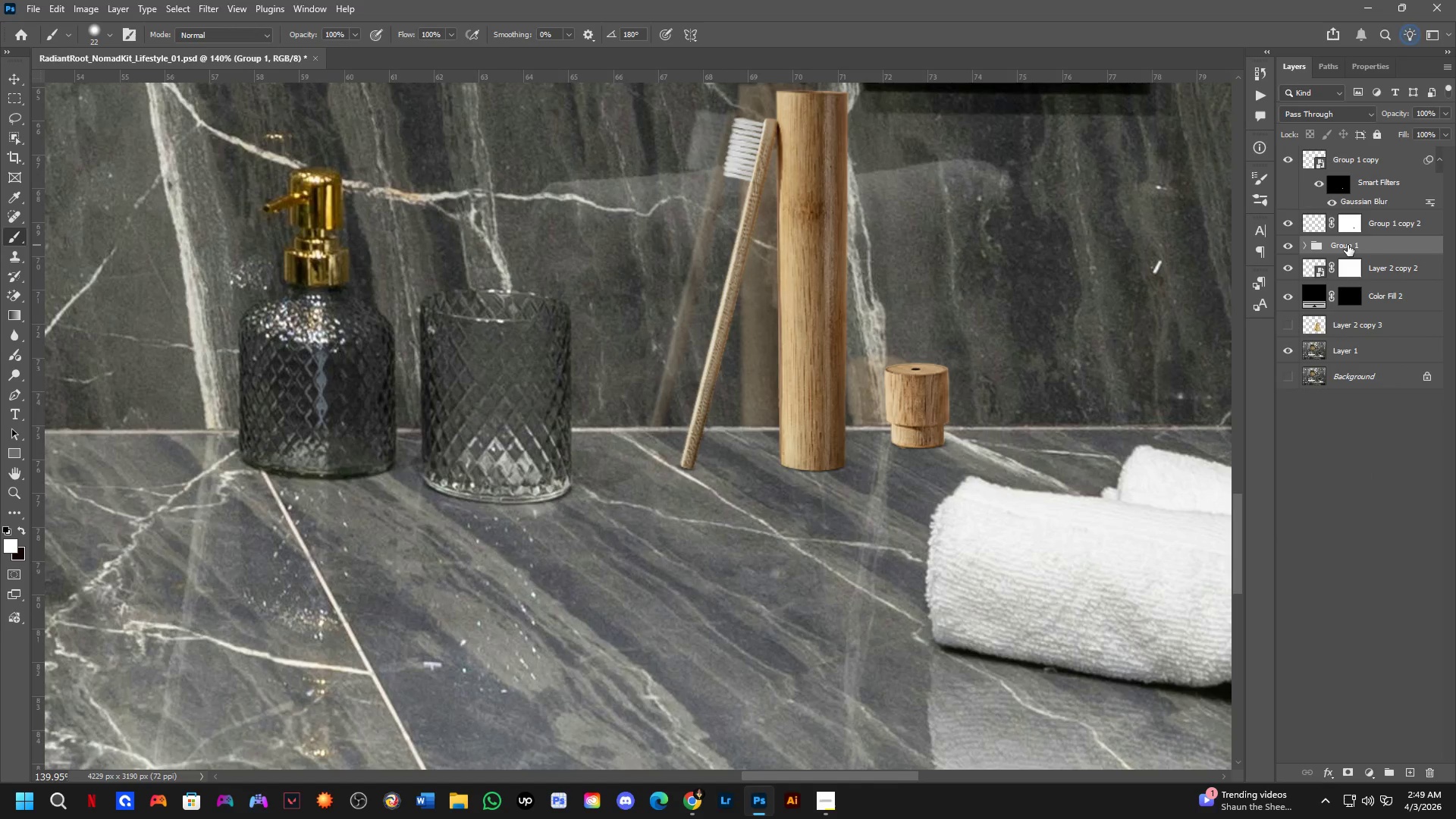 
key(Control+J)
 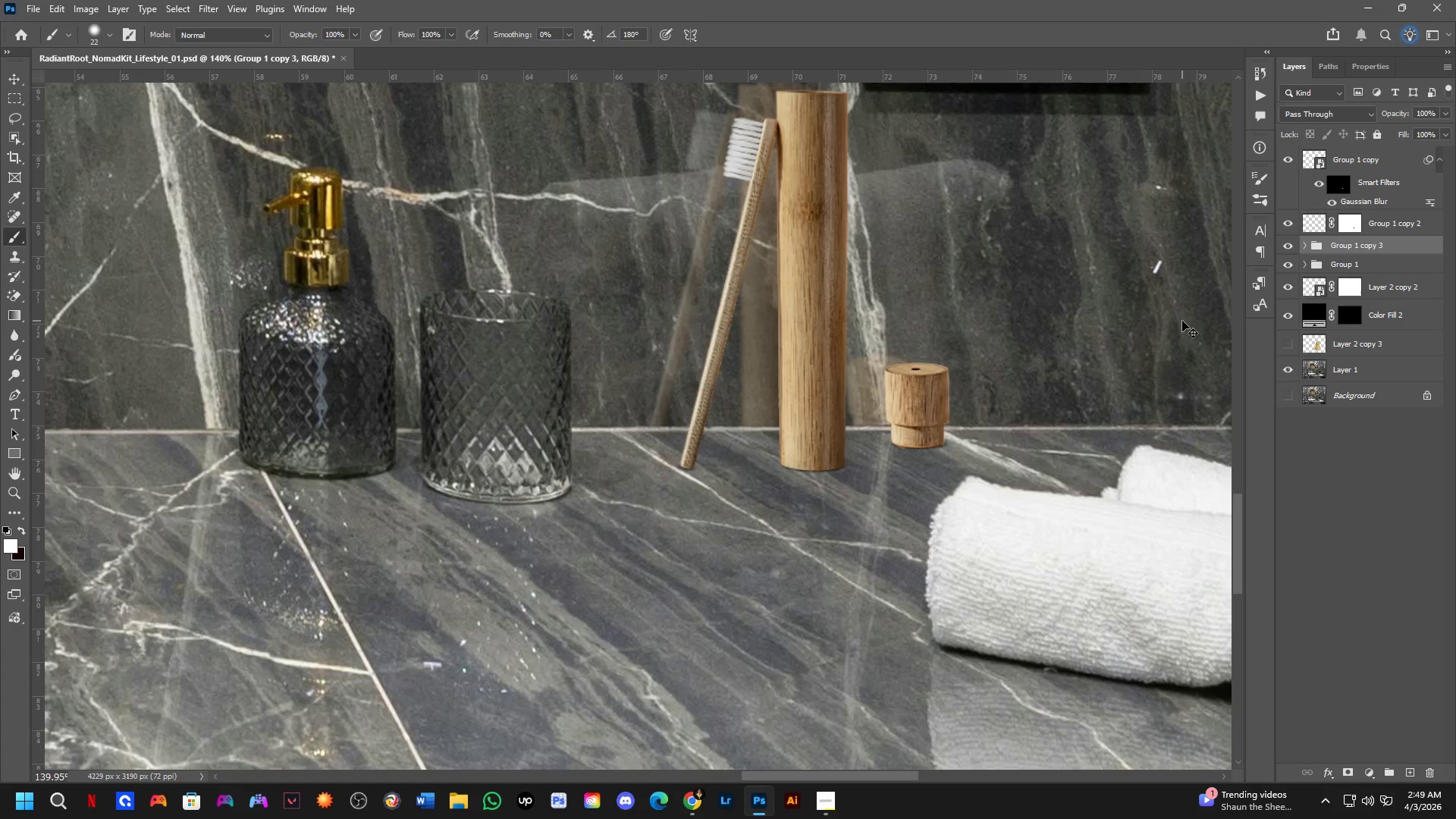 
key(Control+E)
 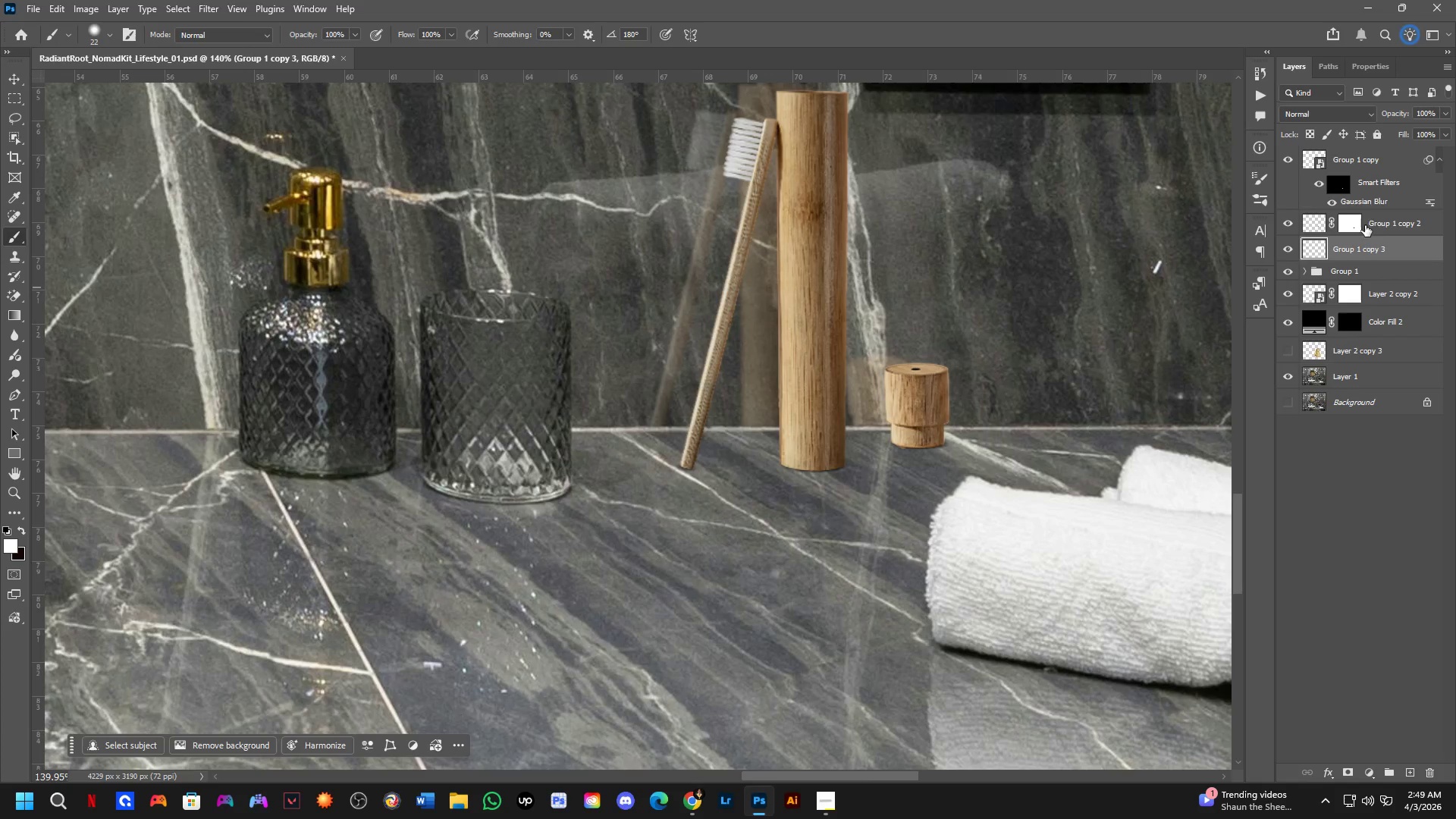 
double_click([1379, 221])
 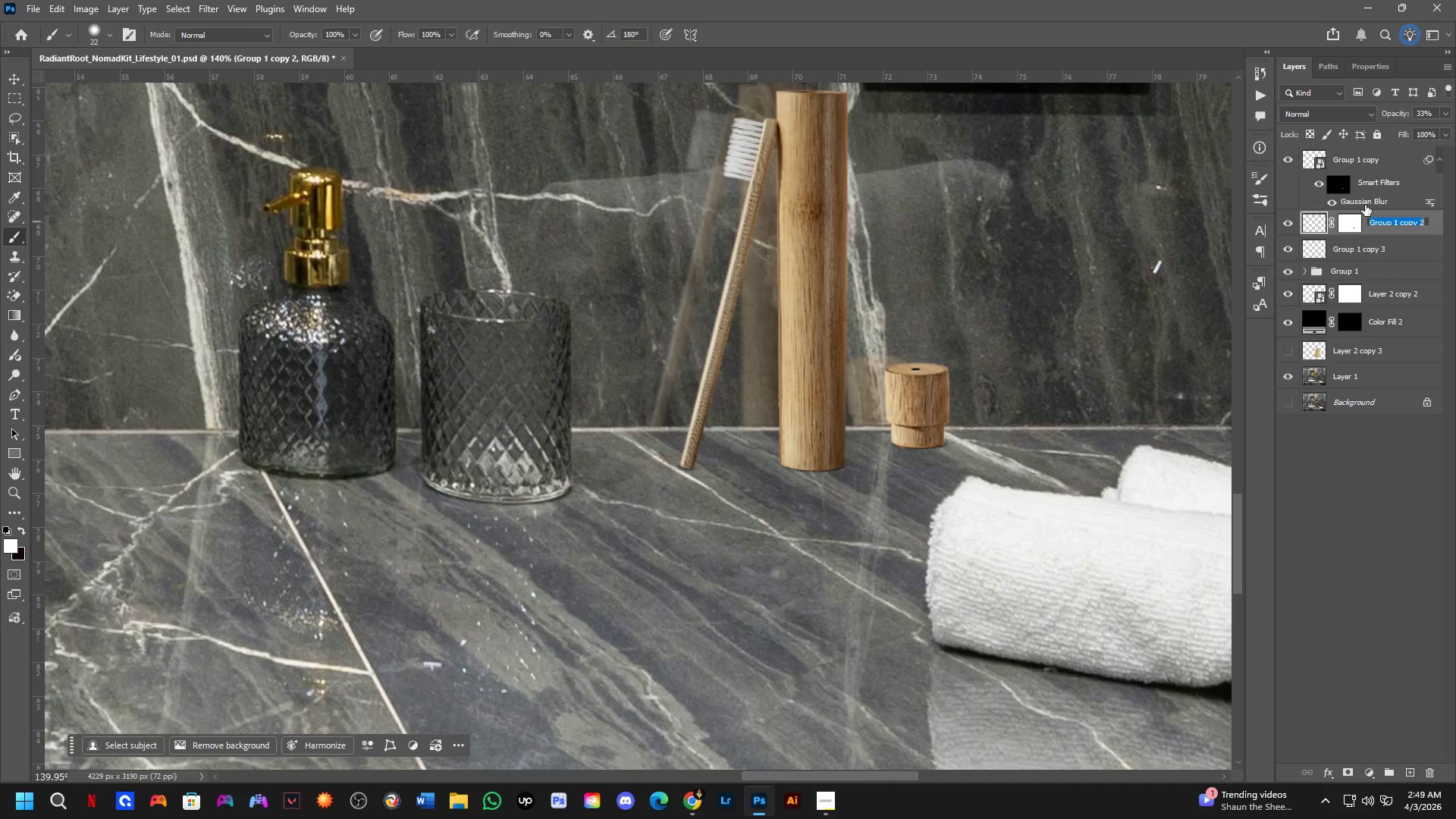 
type(REFLECTION)
 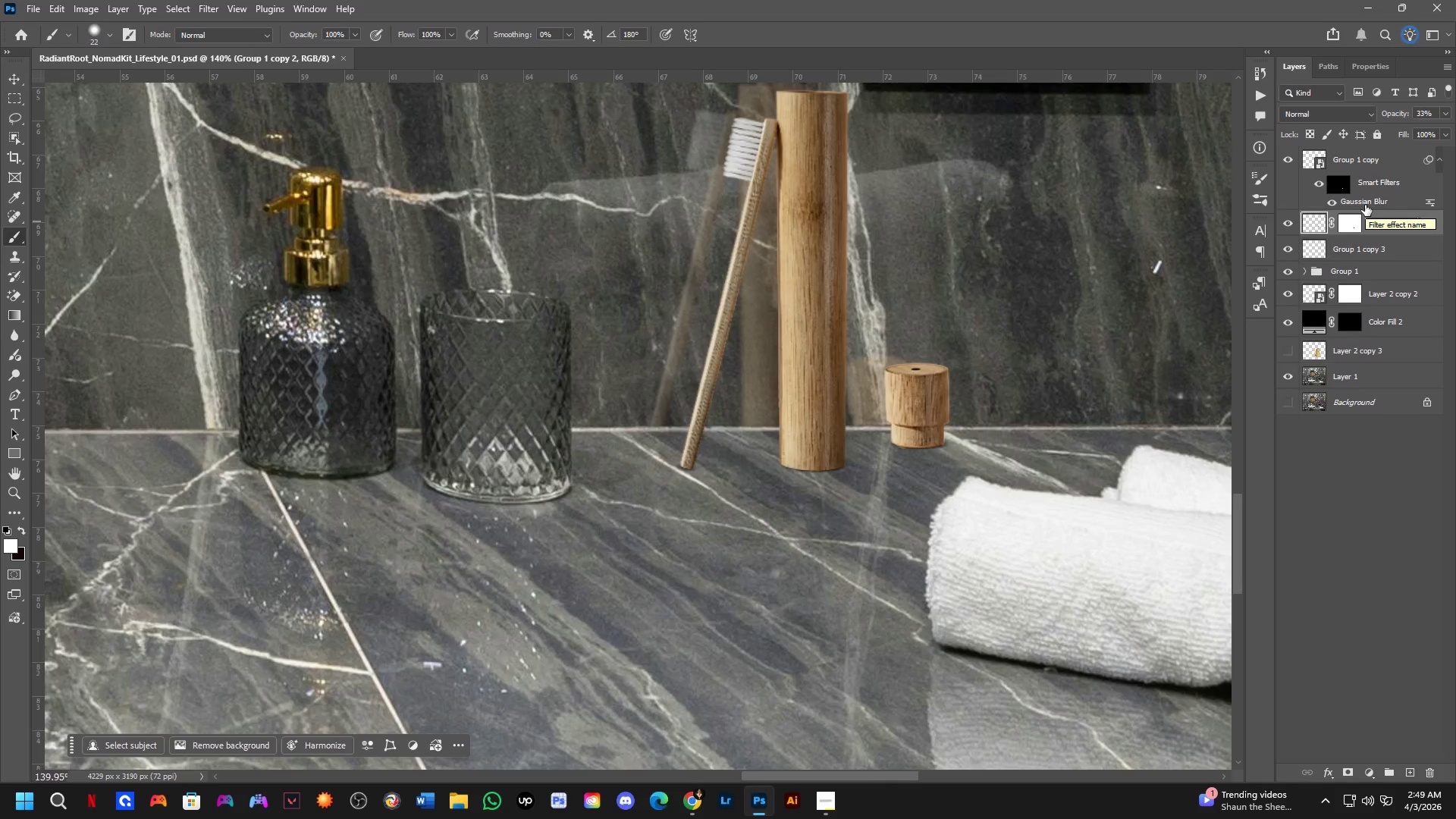 
key(Control+A)
 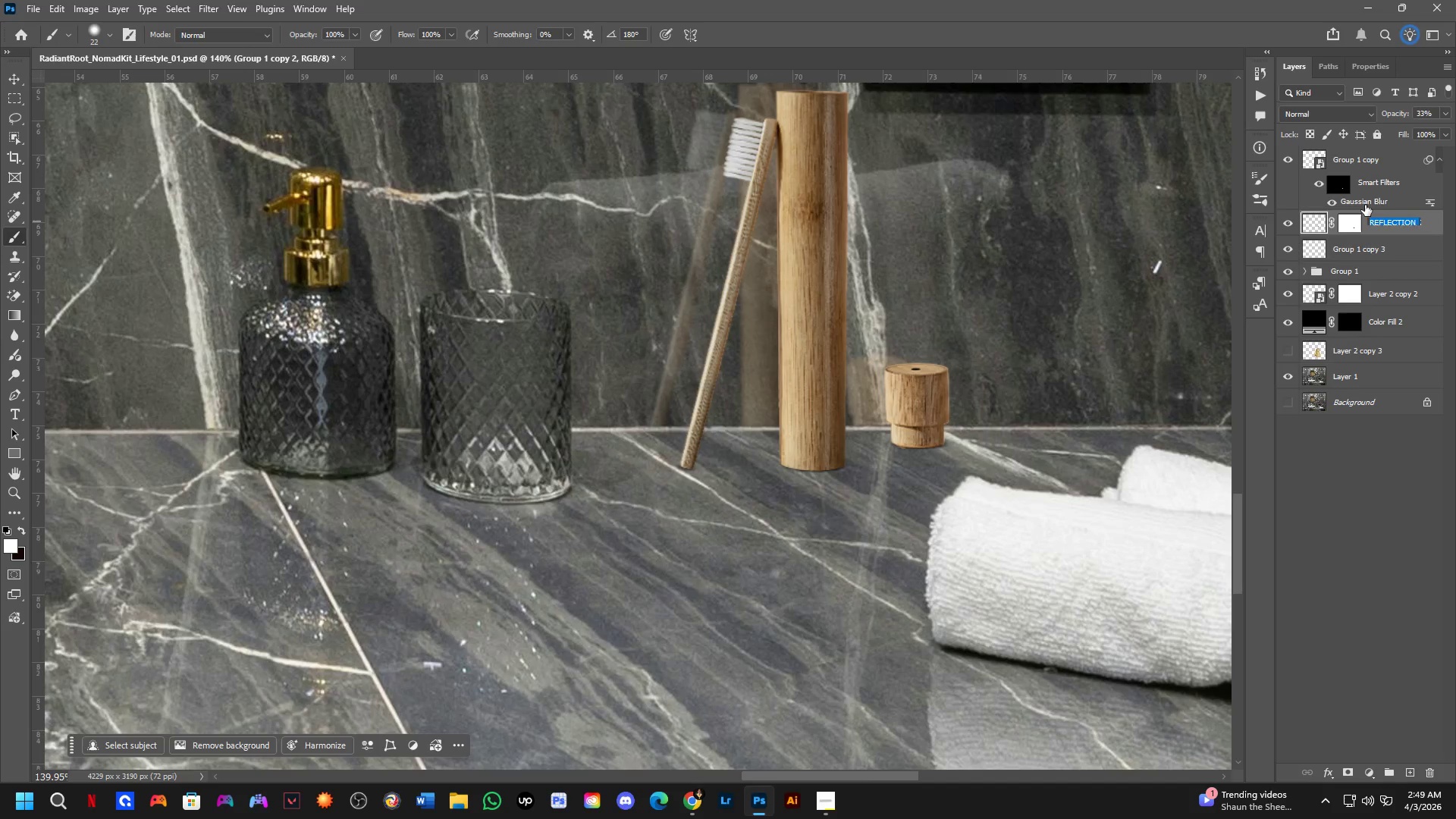 
key(Backspace)
type(Wall Reflection)
 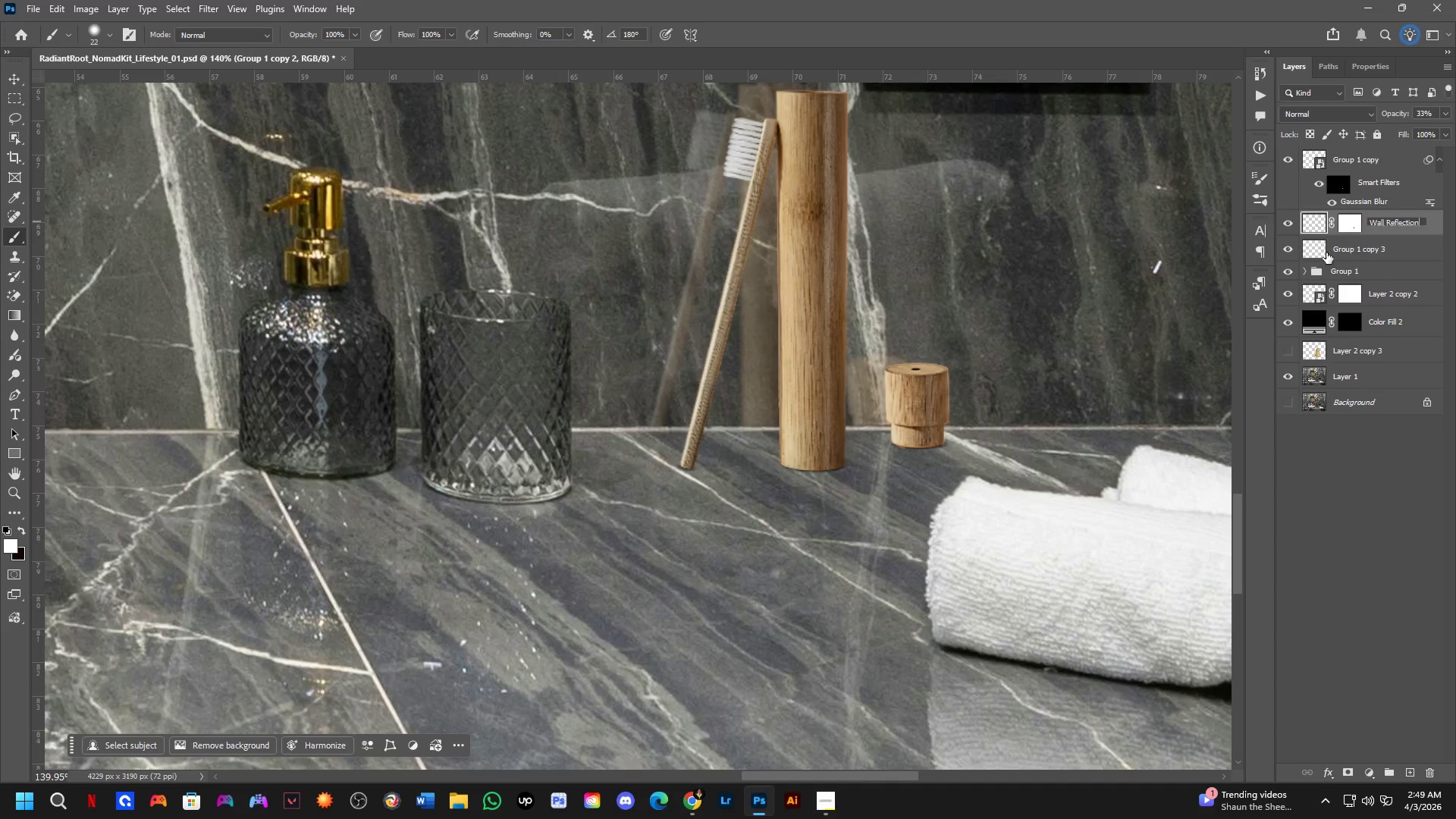 
left_click([1411, 249])
 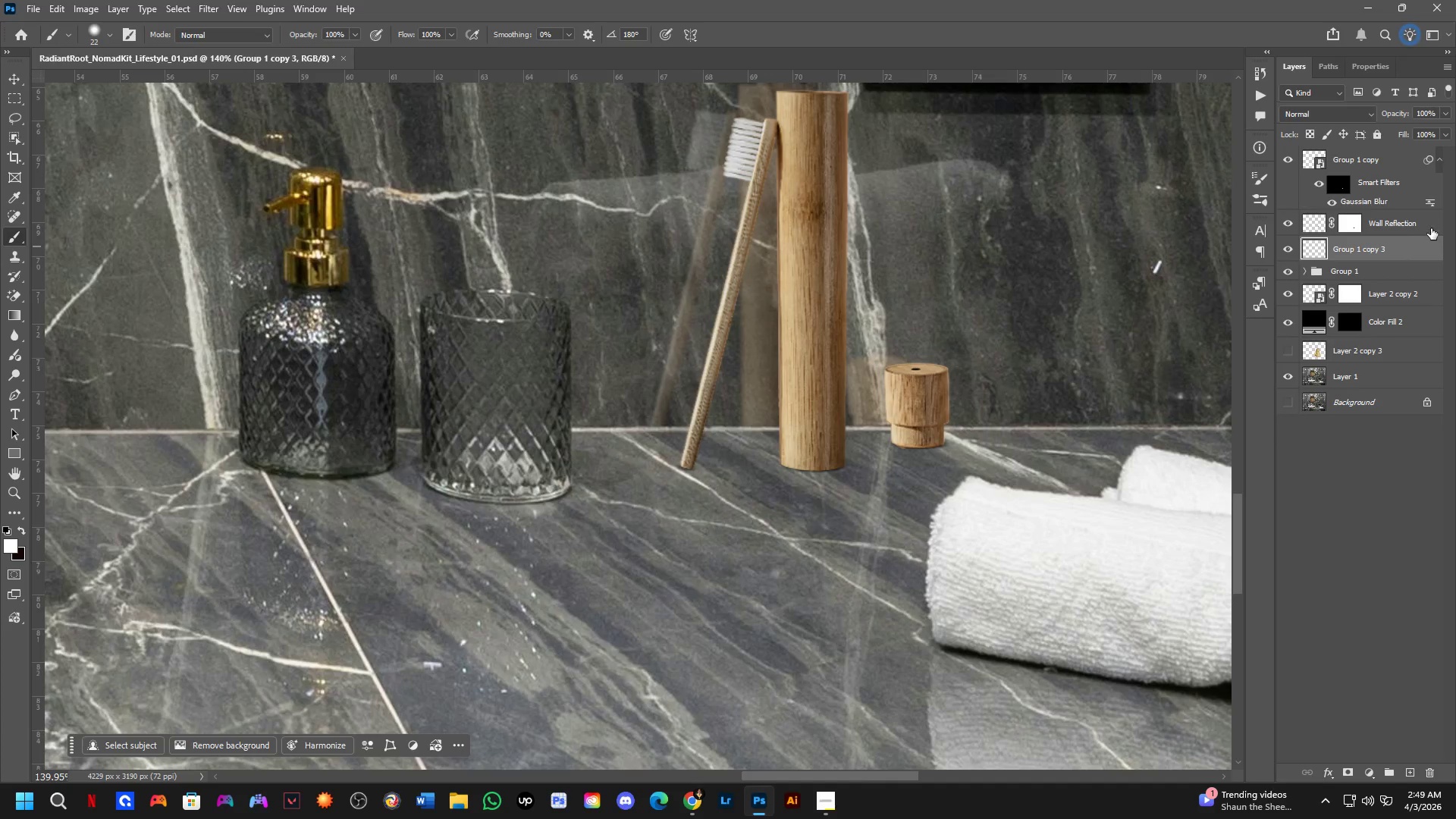 
left_click([1431, 227])
 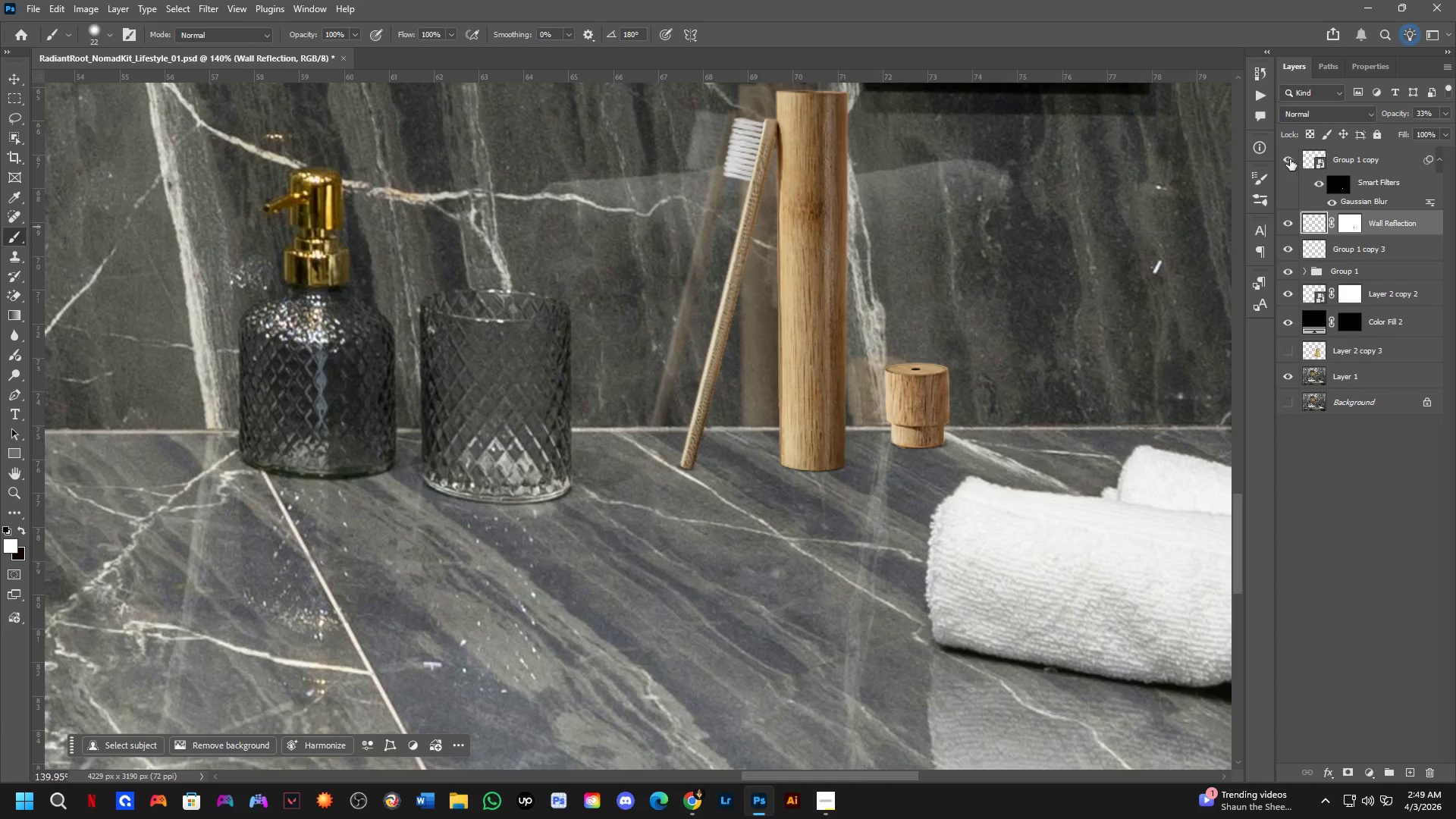 
double_click([1289, 159])
 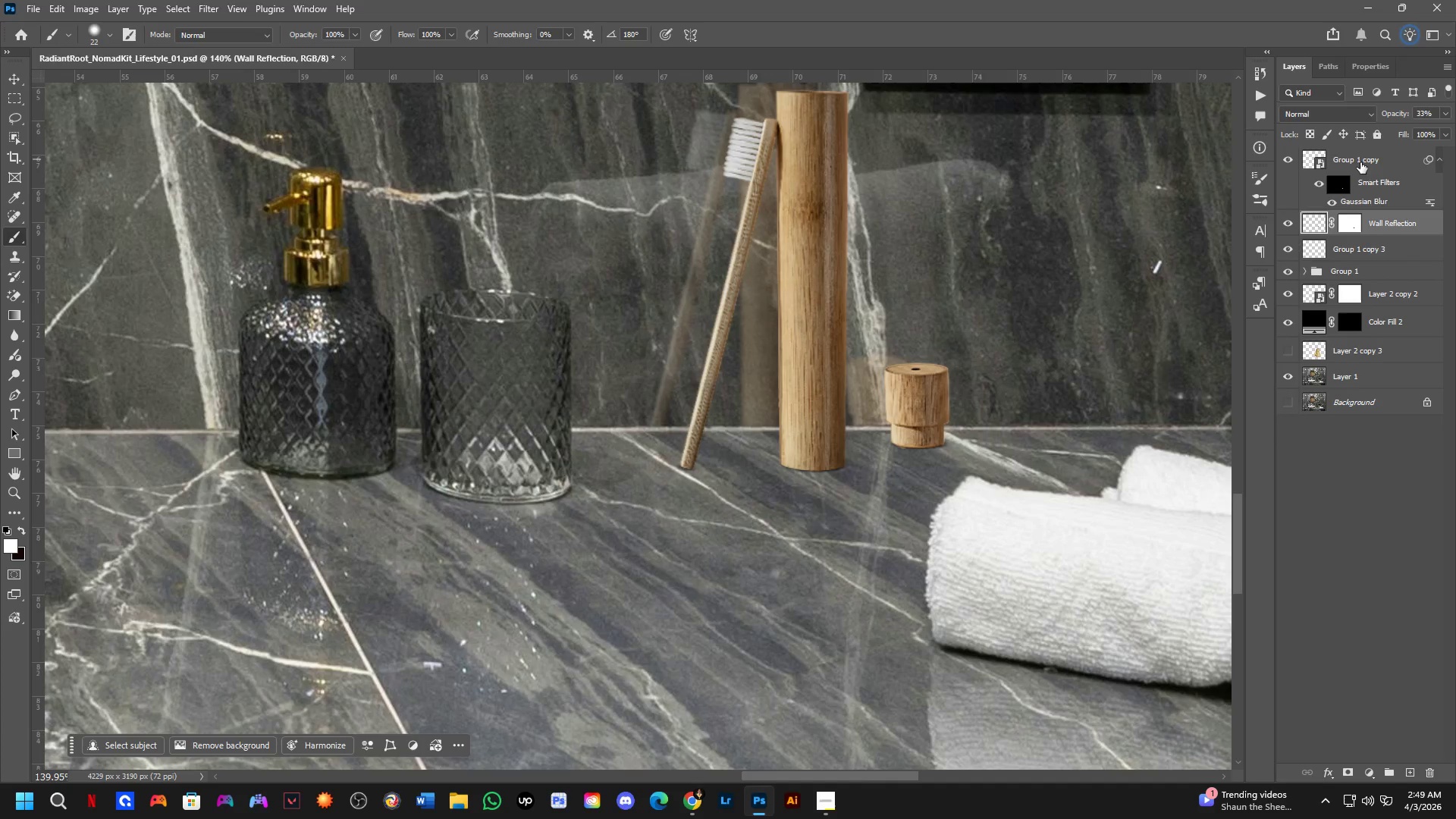 
double_click([1360, 159])
 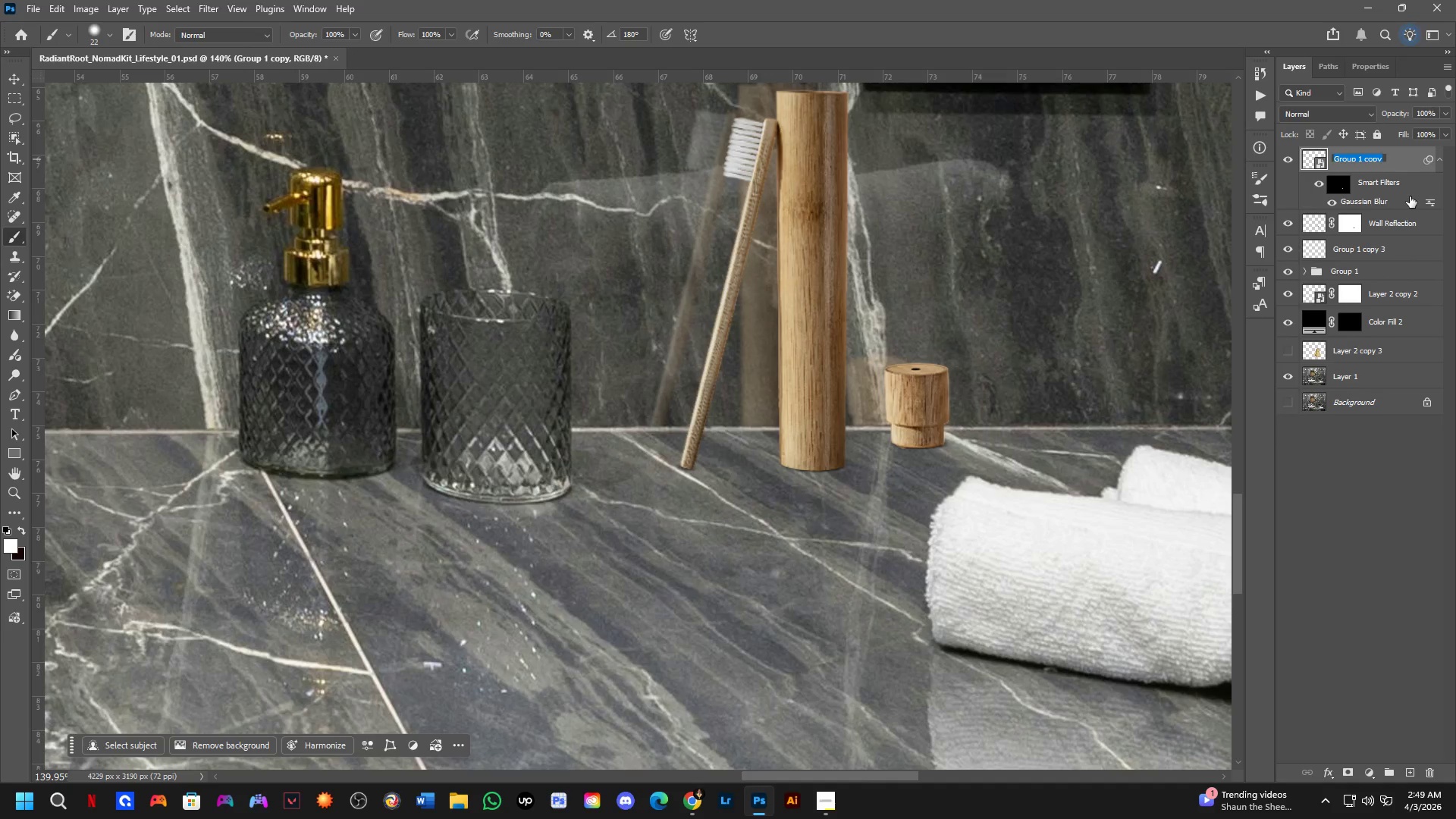 
type(Gaussian Blur Effectsd)
key(Backspace)
 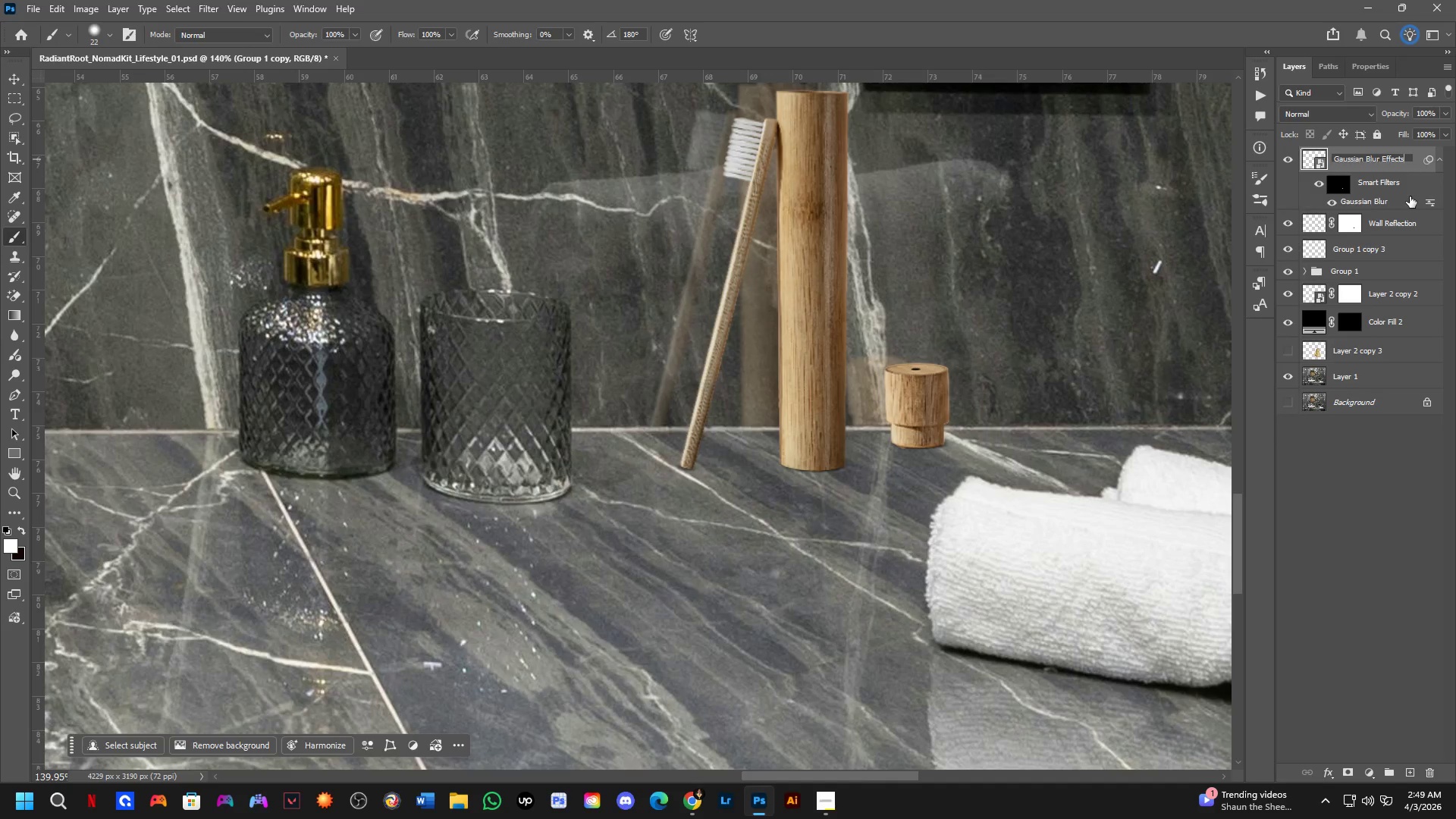 
key(Enter)
 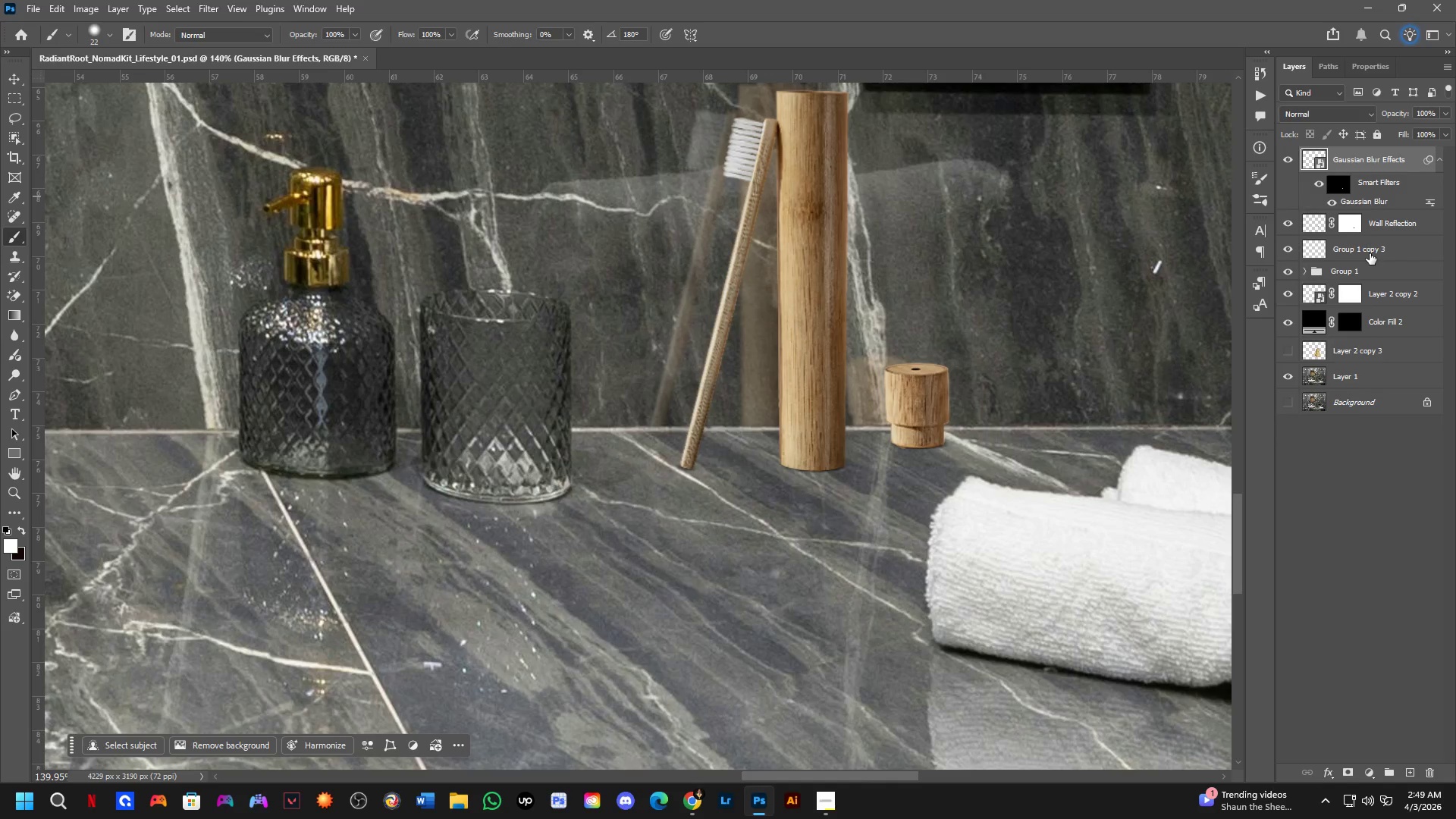 
double_click([1367, 252])
 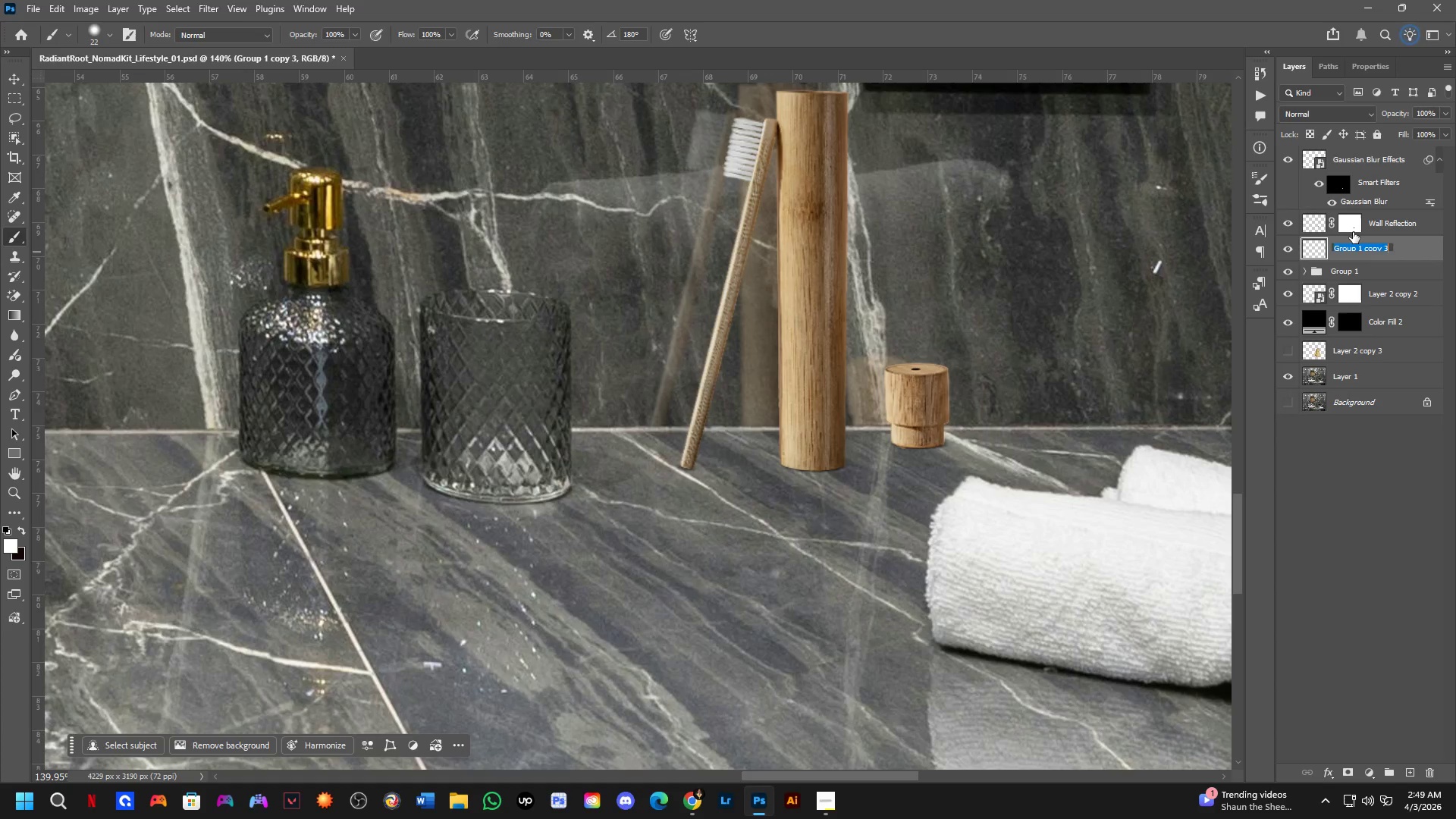 
type(REfle)
key(Backspace)
key(Backspace)
key(Backspace)
key(Backspace)
type(eflection)
 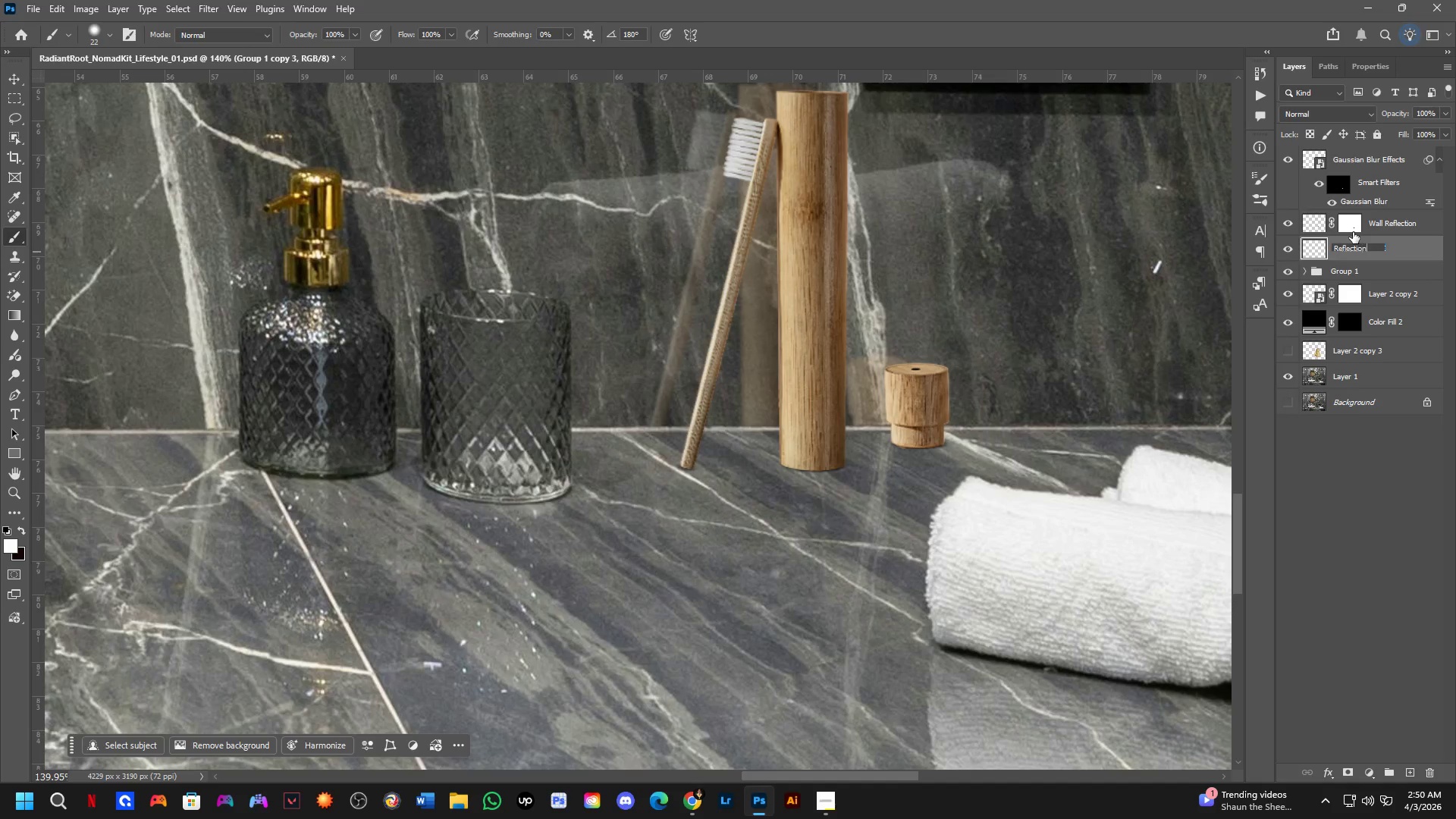 
key(Enter)
 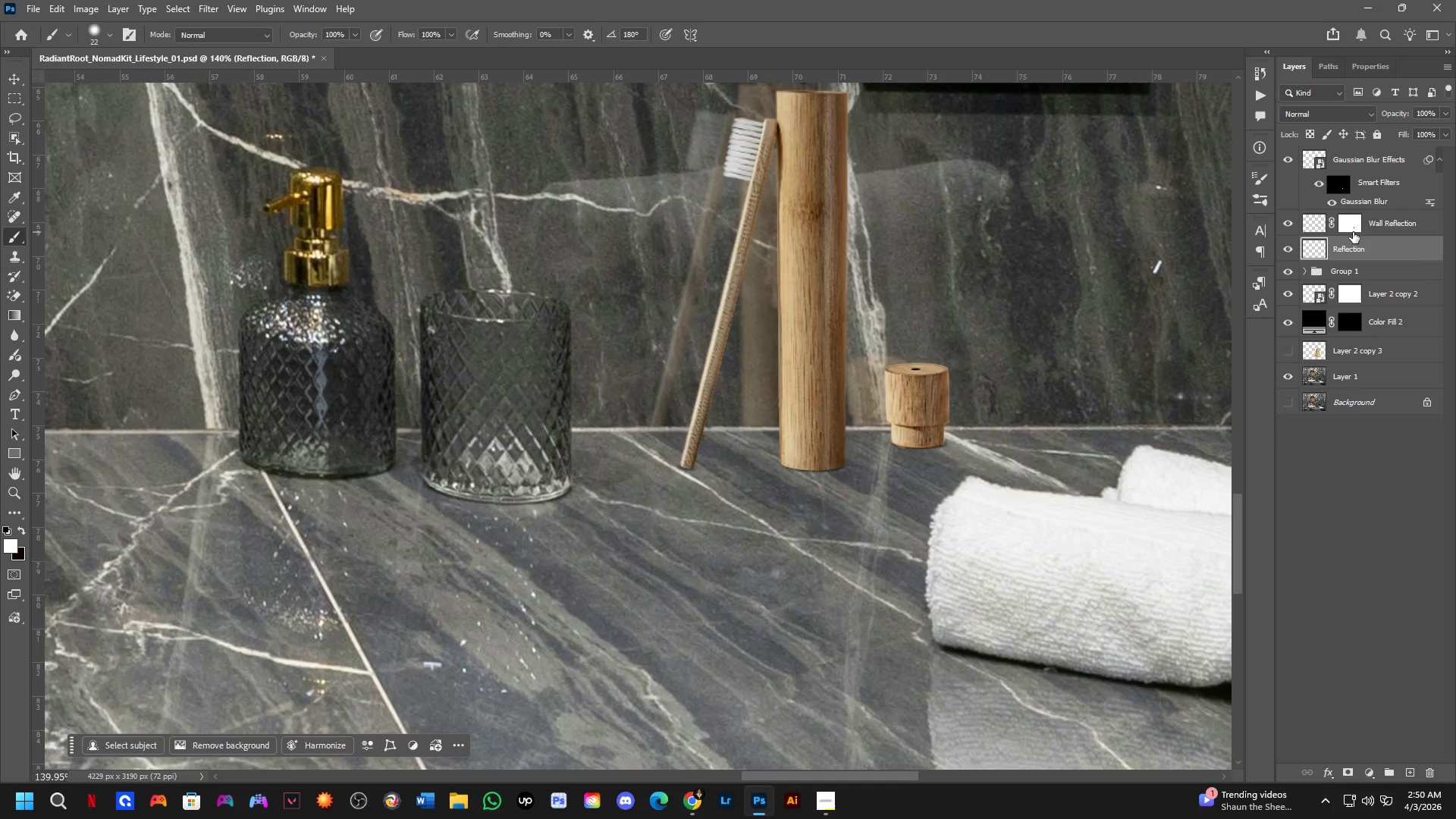 
key(Control+T)
 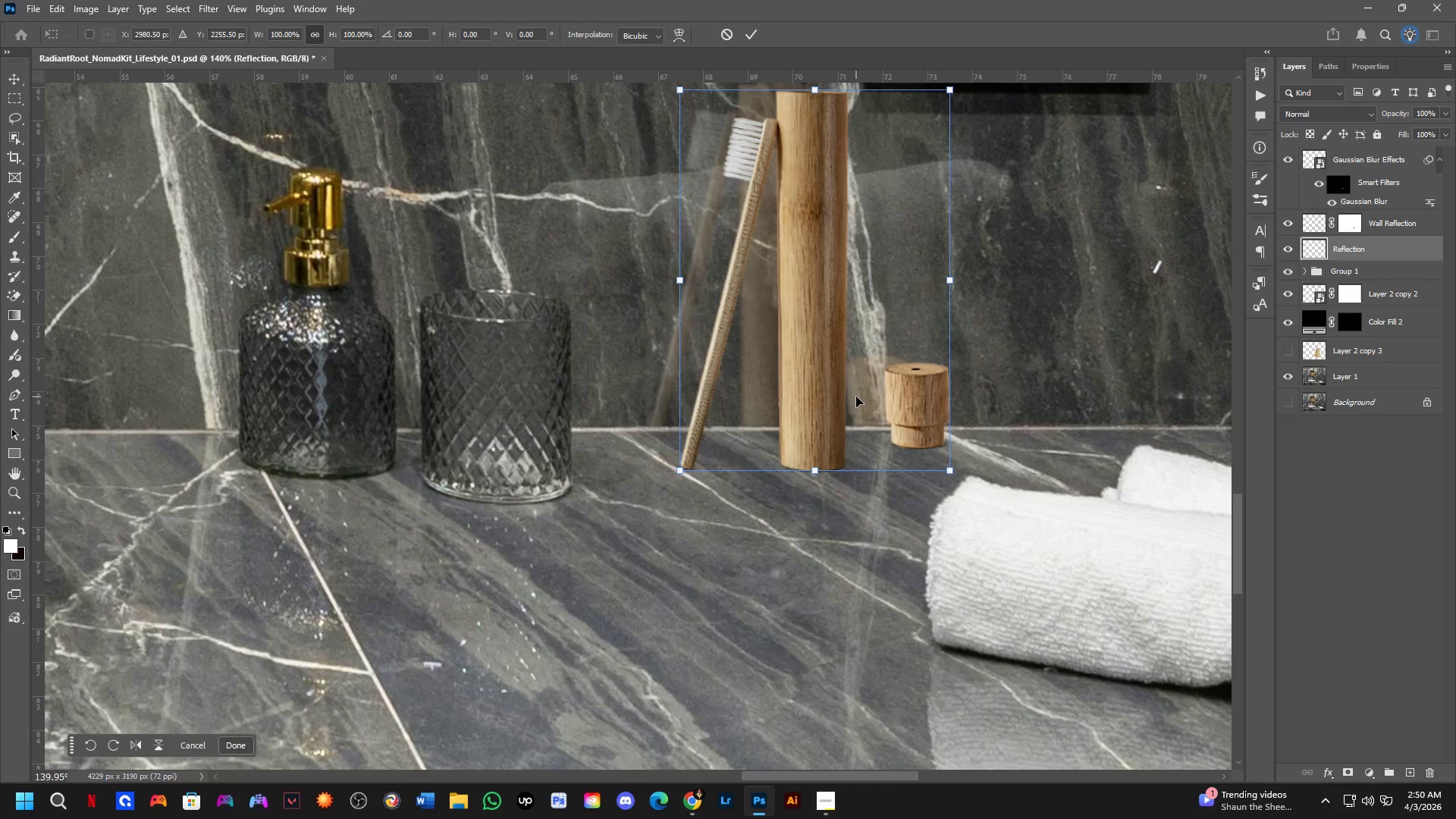 
right_click([856, 397])
 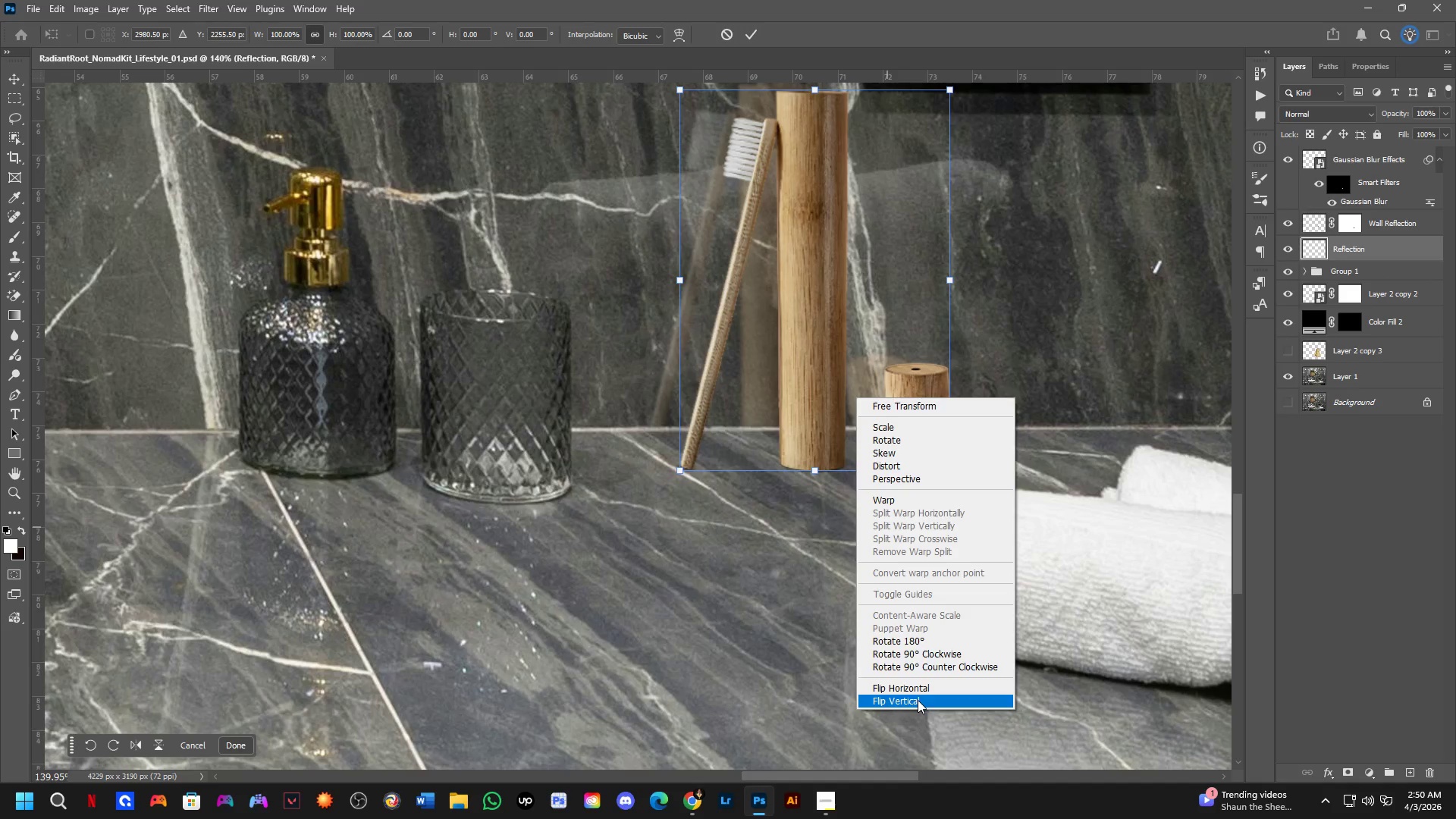 
left_click([918, 700])
 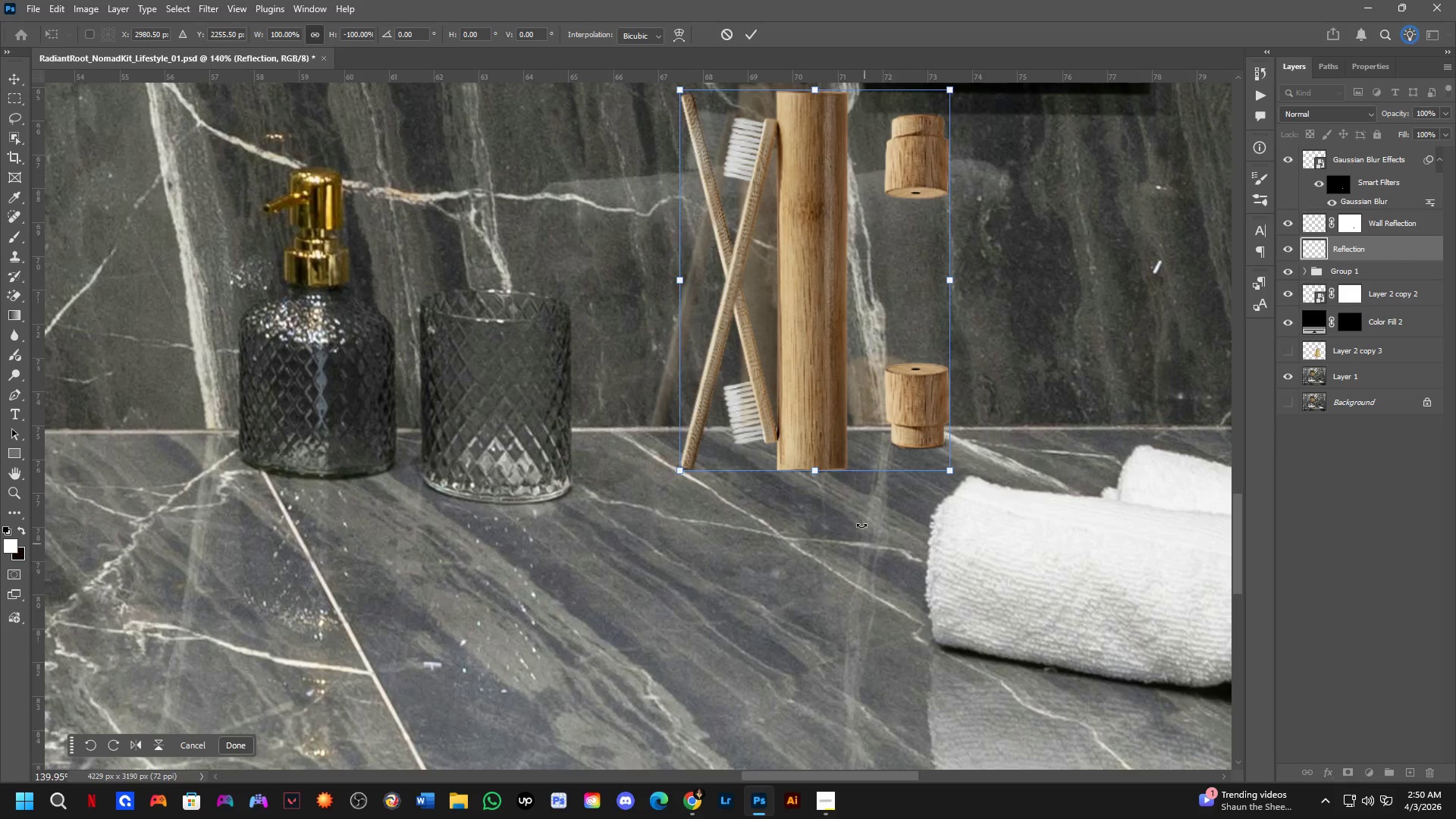 
hold_key(key=ShiftLeft, duration=0.31)
 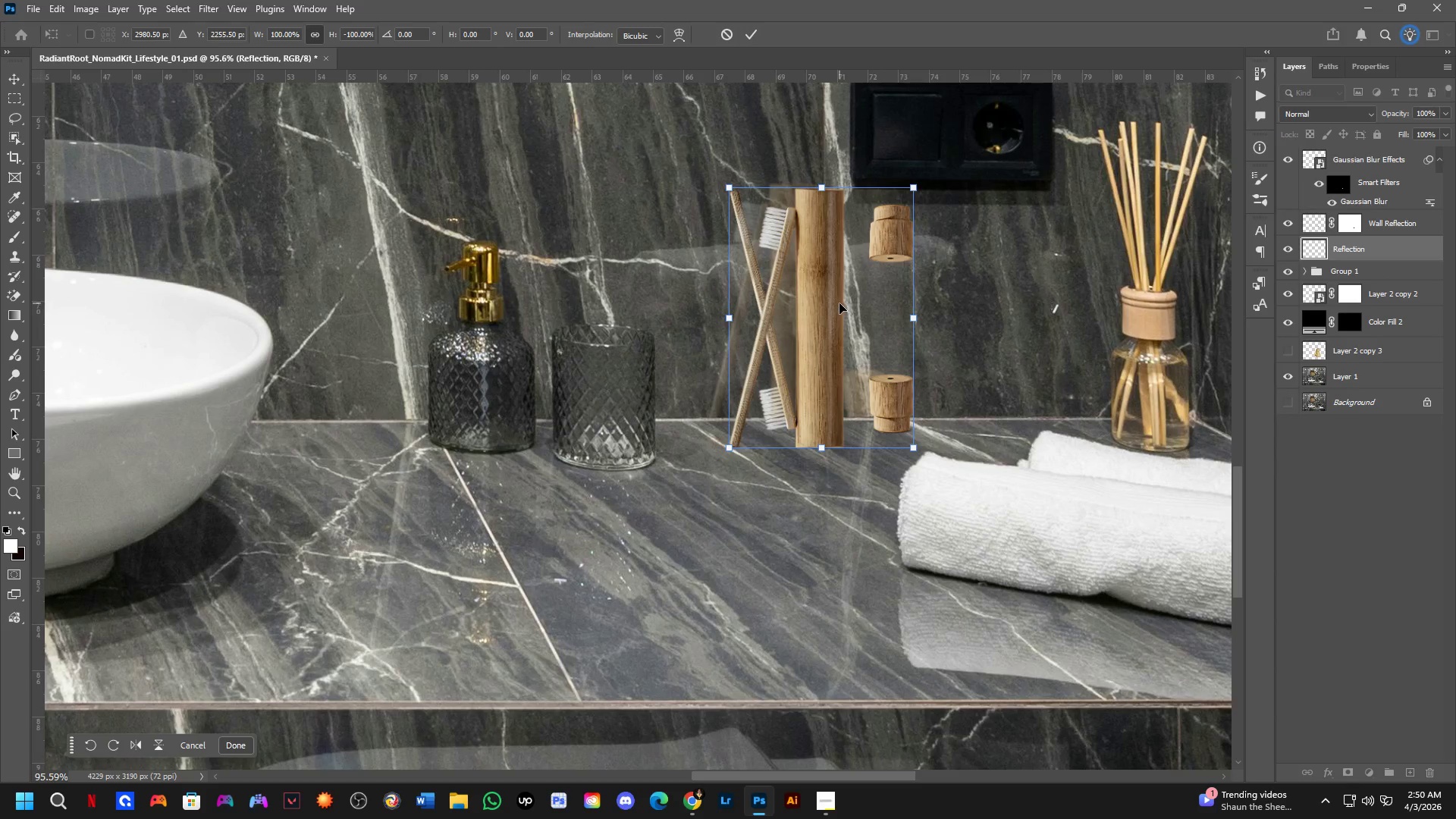 
scroll: coordinate [833, 394], scroll_direction: down, amount: 4.0
 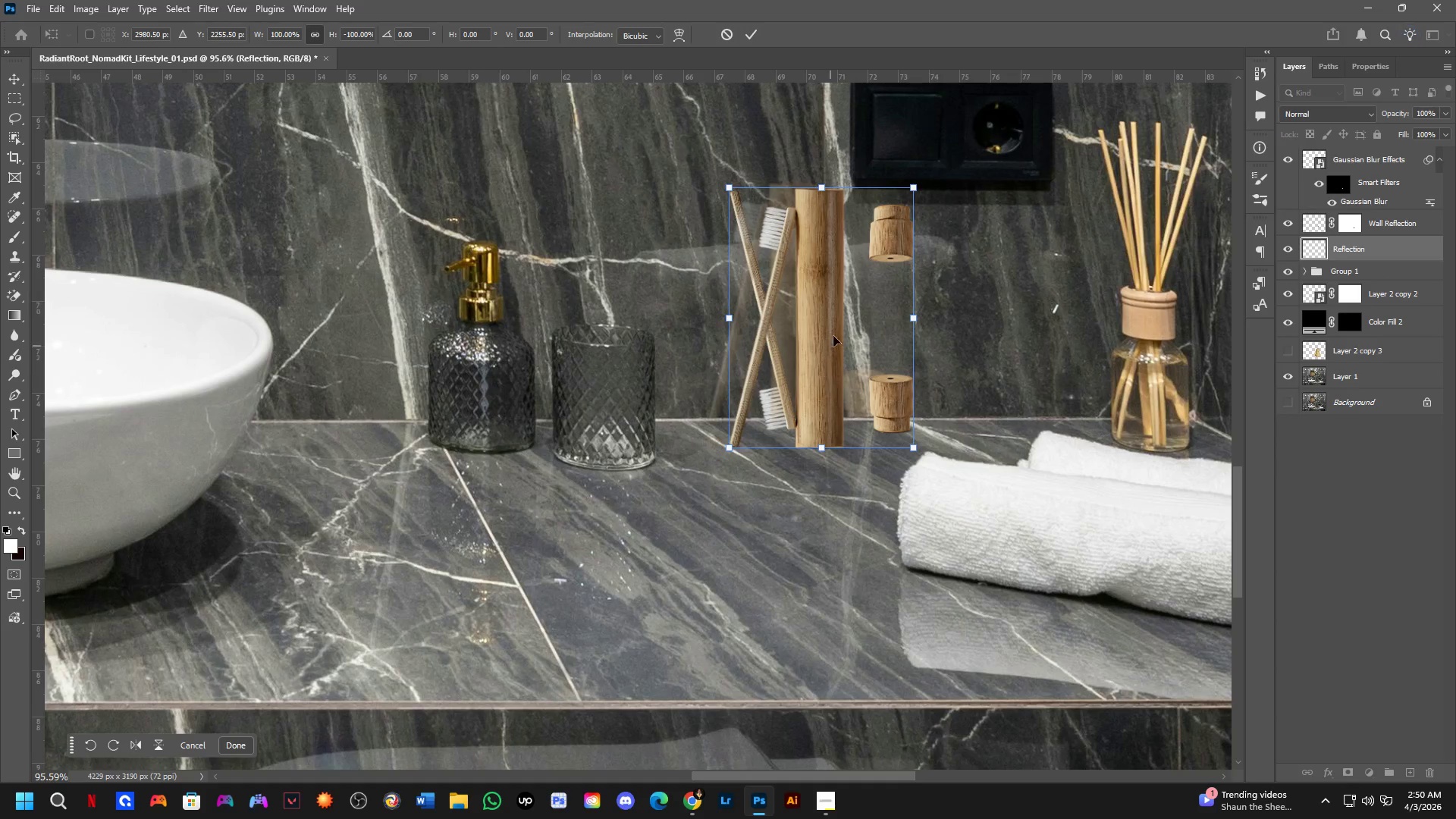 
hold_key(key=ControlLeft, duration=0.95)
 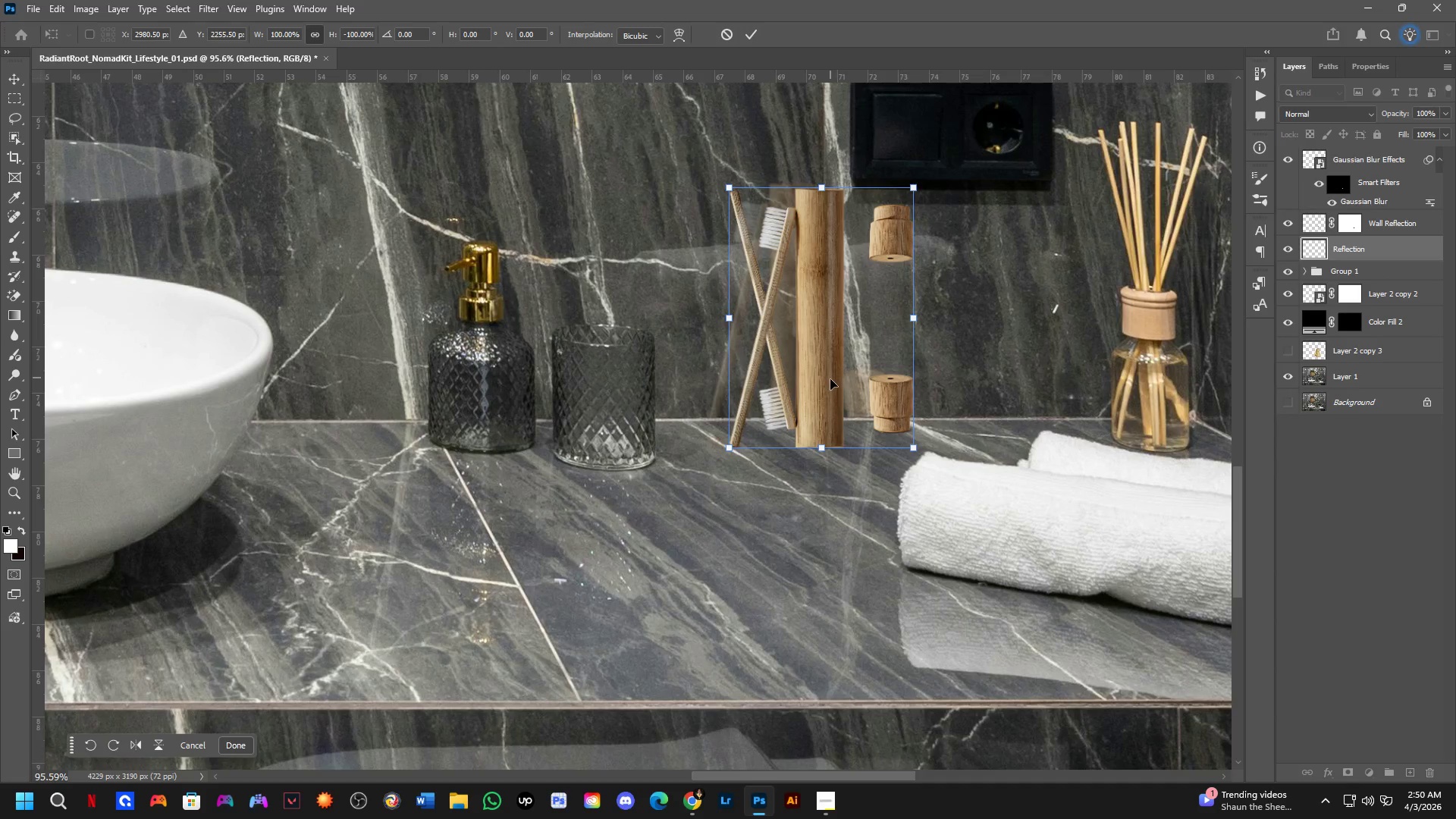 
hold_key(key=ControlLeft, duration=0.98)
left_click_drag(start_coordinate=[840, 352], to_coordinate=[836, 605])
 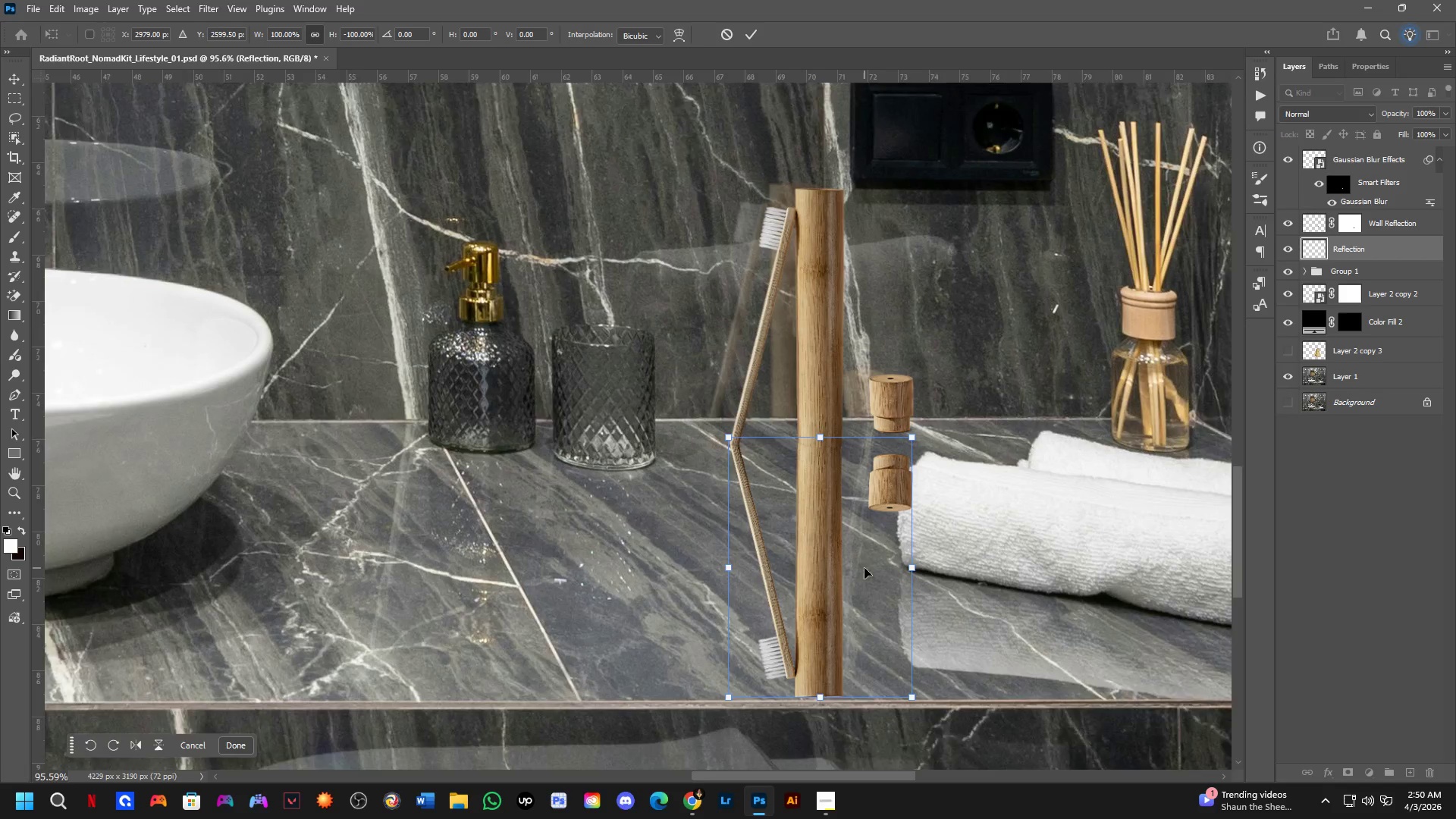 
scroll: coordinate [864, 567], scroll_direction: up, amount: 1.0
 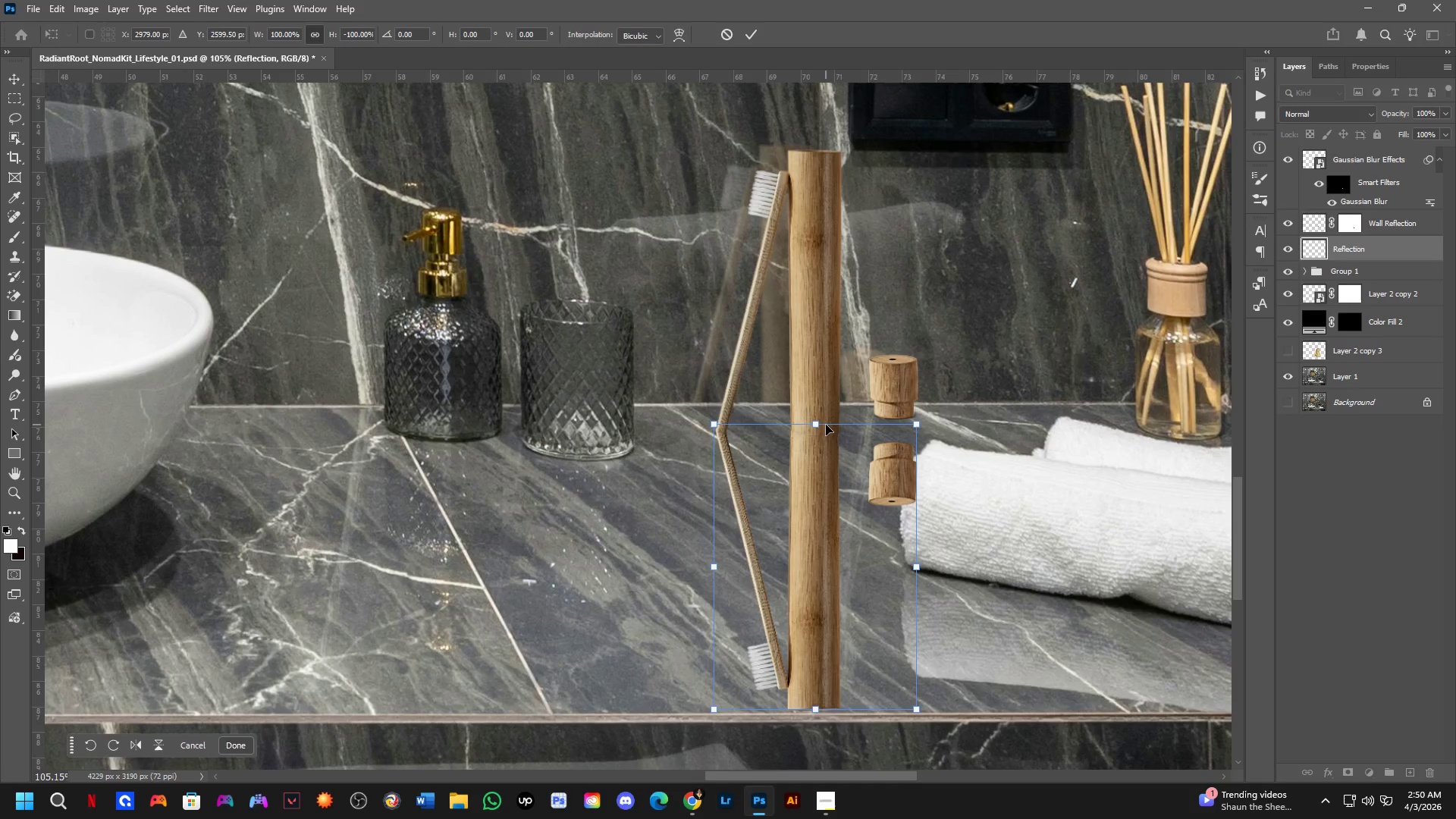 
hold_key(key=ShiftLeft, duration=3.27)
left_click_drag(start_coordinate=[817, 424], to_coordinate=[824, 394])
 